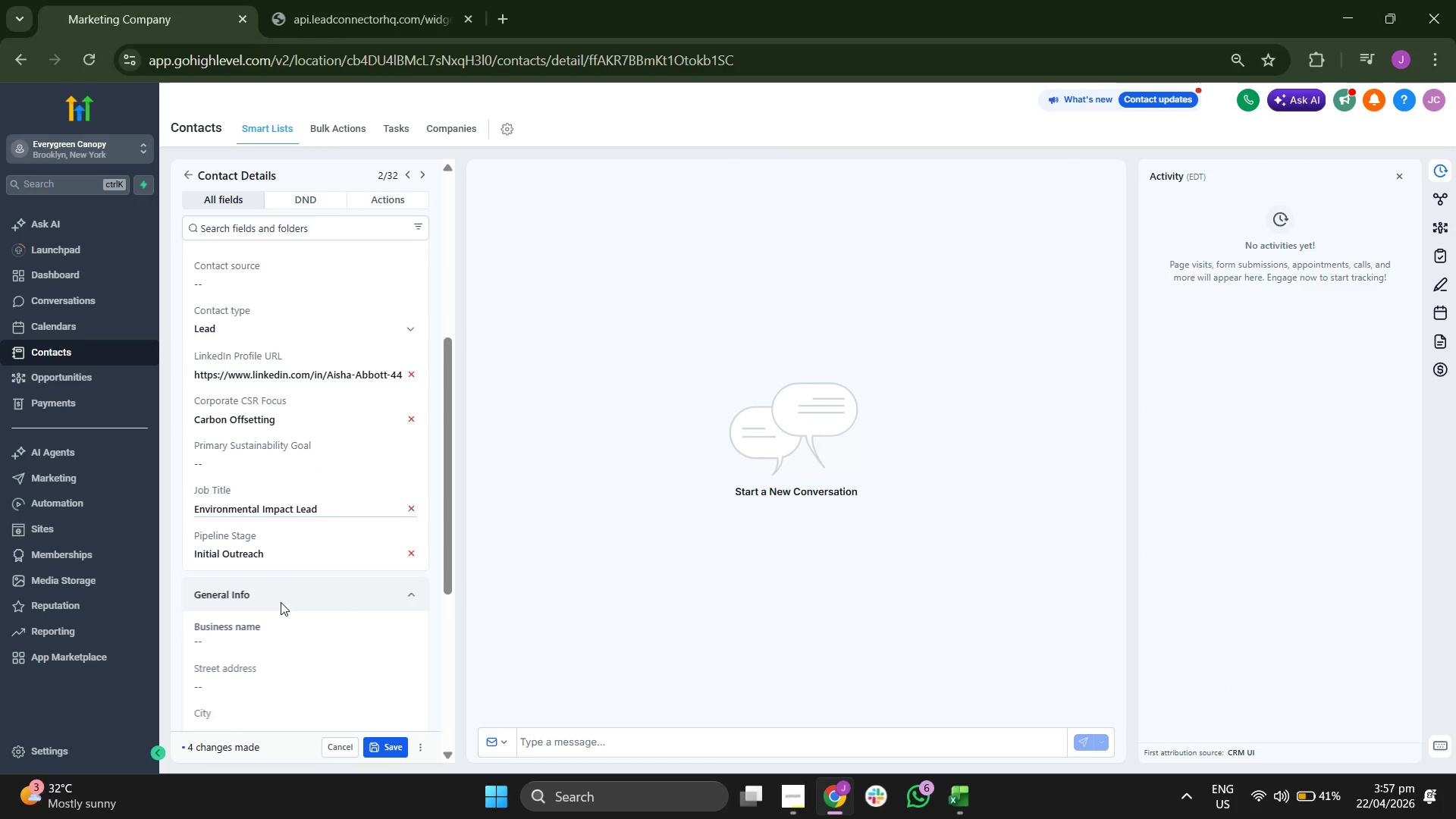 
left_click([283, 643])
 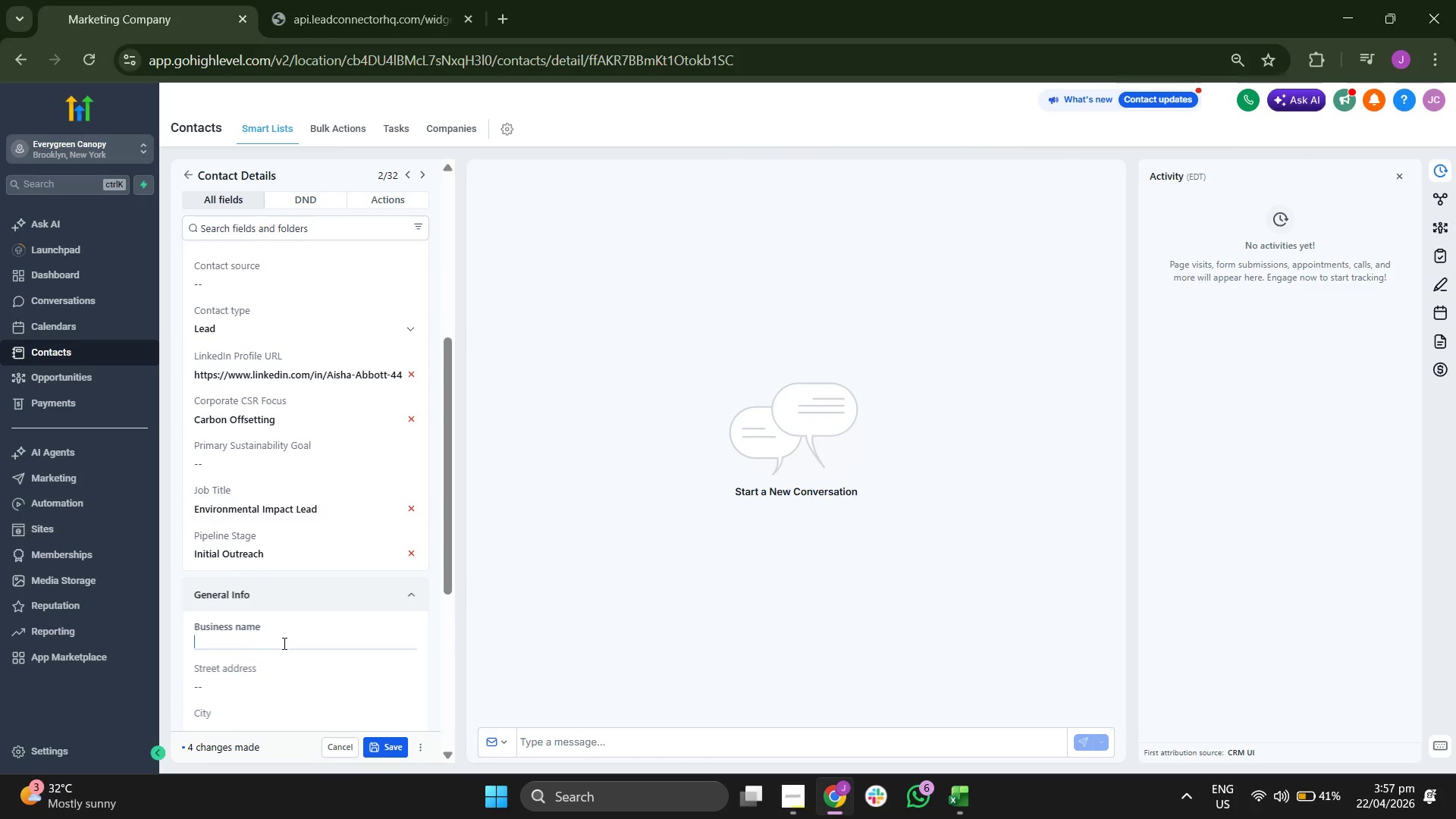 
key(Control+ControlLeft)
 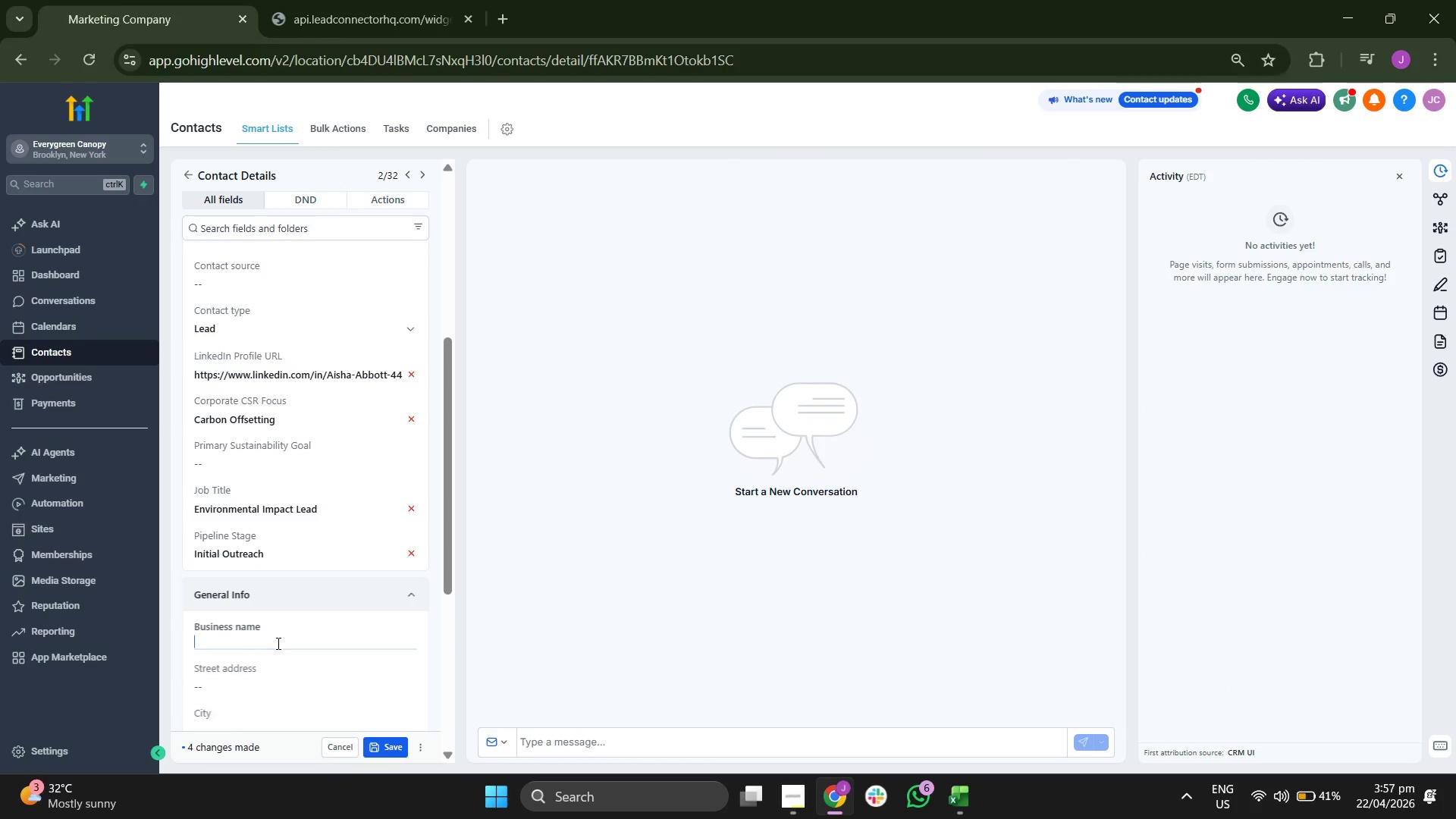 
key(Control+V)
 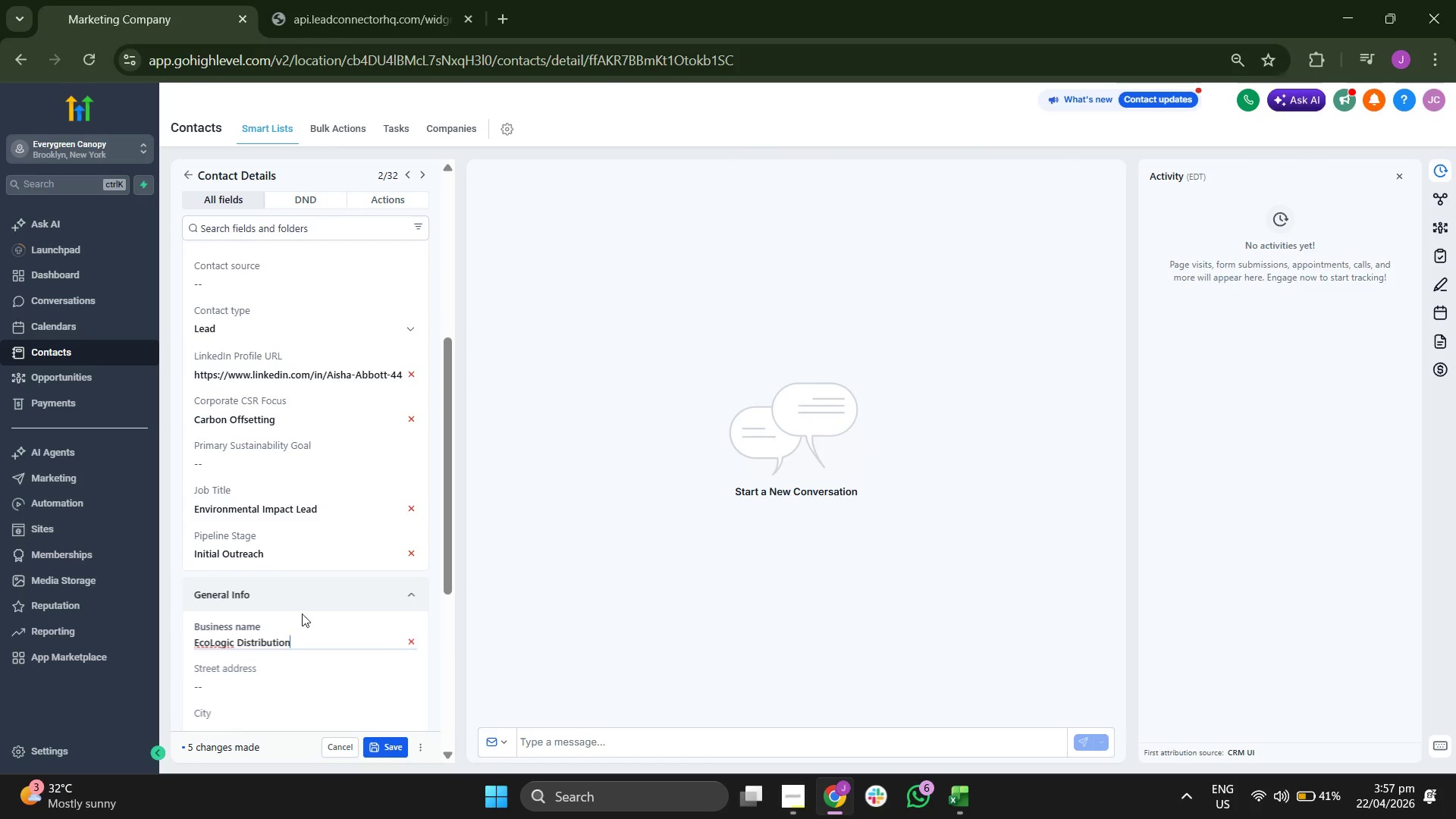 
scroll: coordinate [302, 613], scroll_direction: up, amount: 2.0
 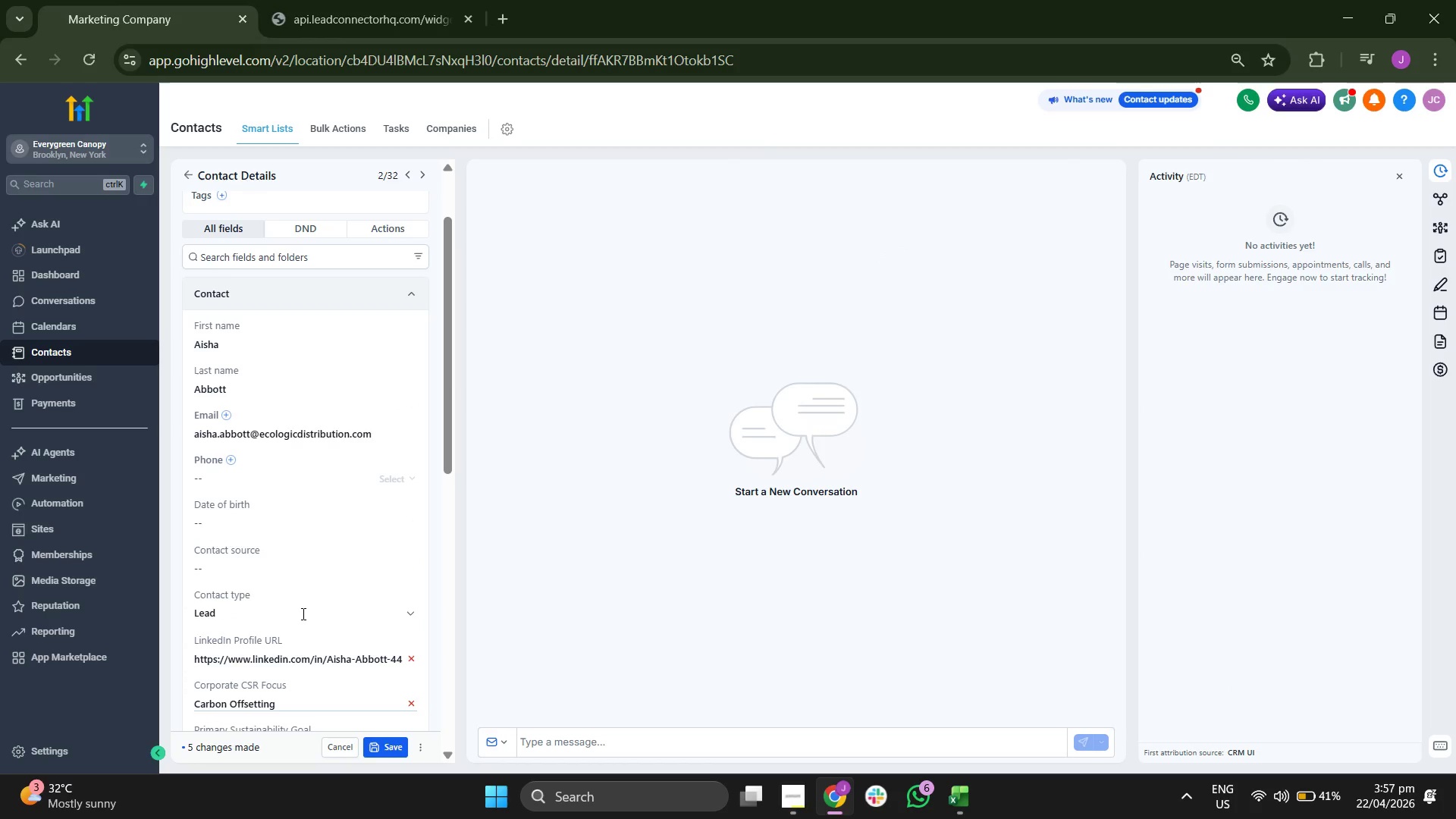 
scroll: coordinate [302, 613], scroll_direction: down, amount: 1.0
 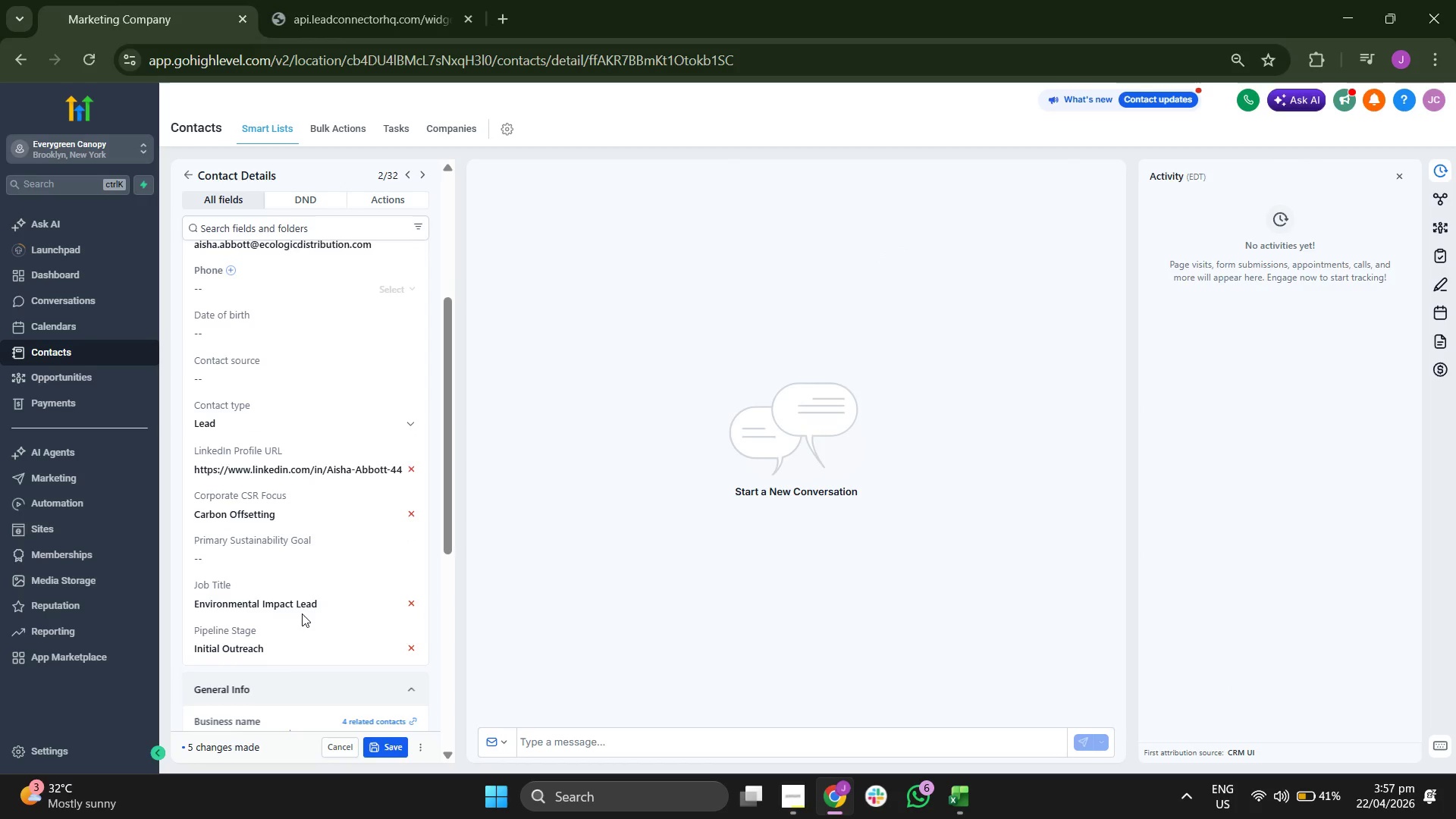 
scroll: coordinate [302, 613], scroll_direction: up, amount: 4.0
 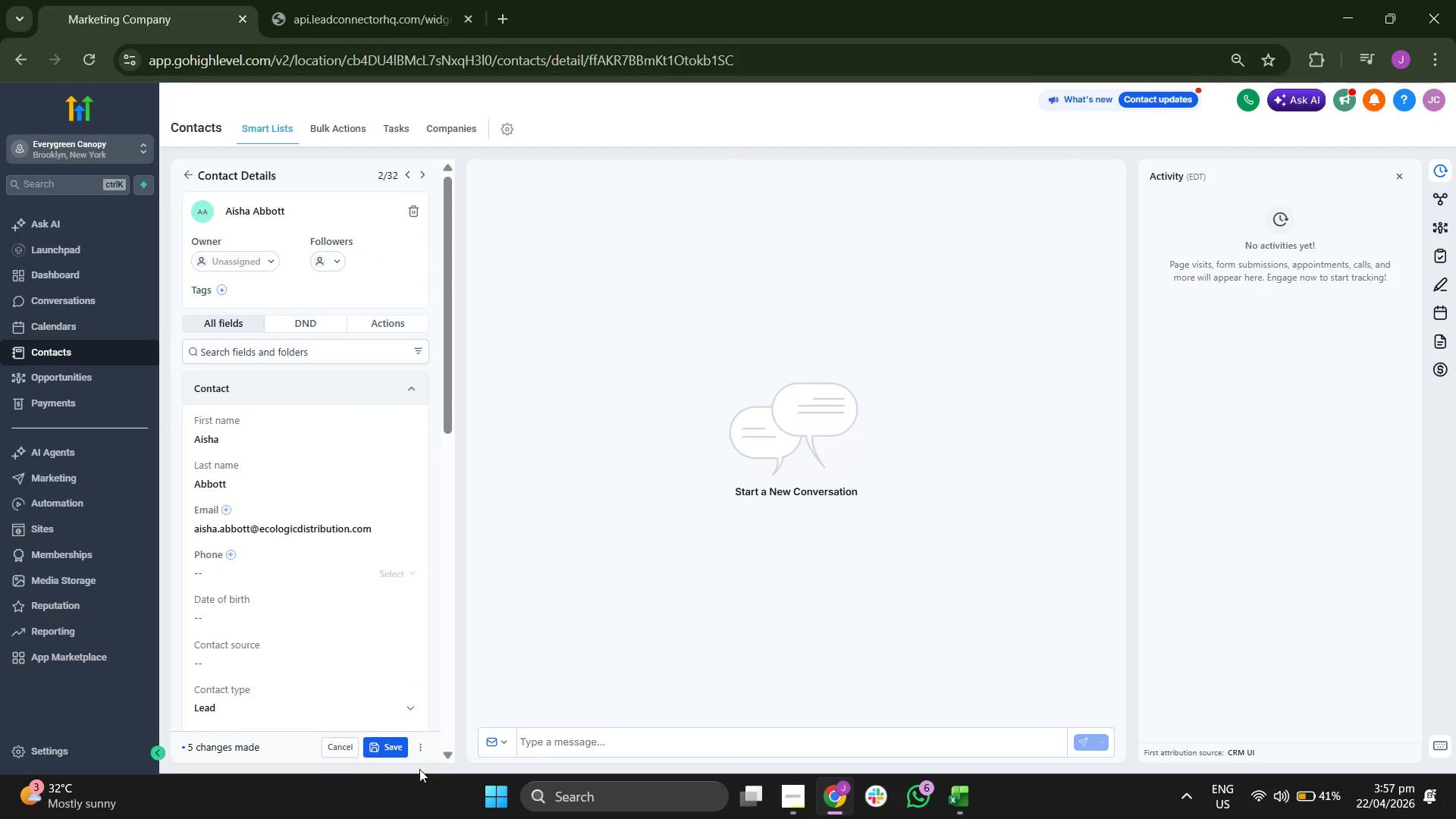 
left_click([382, 745])
 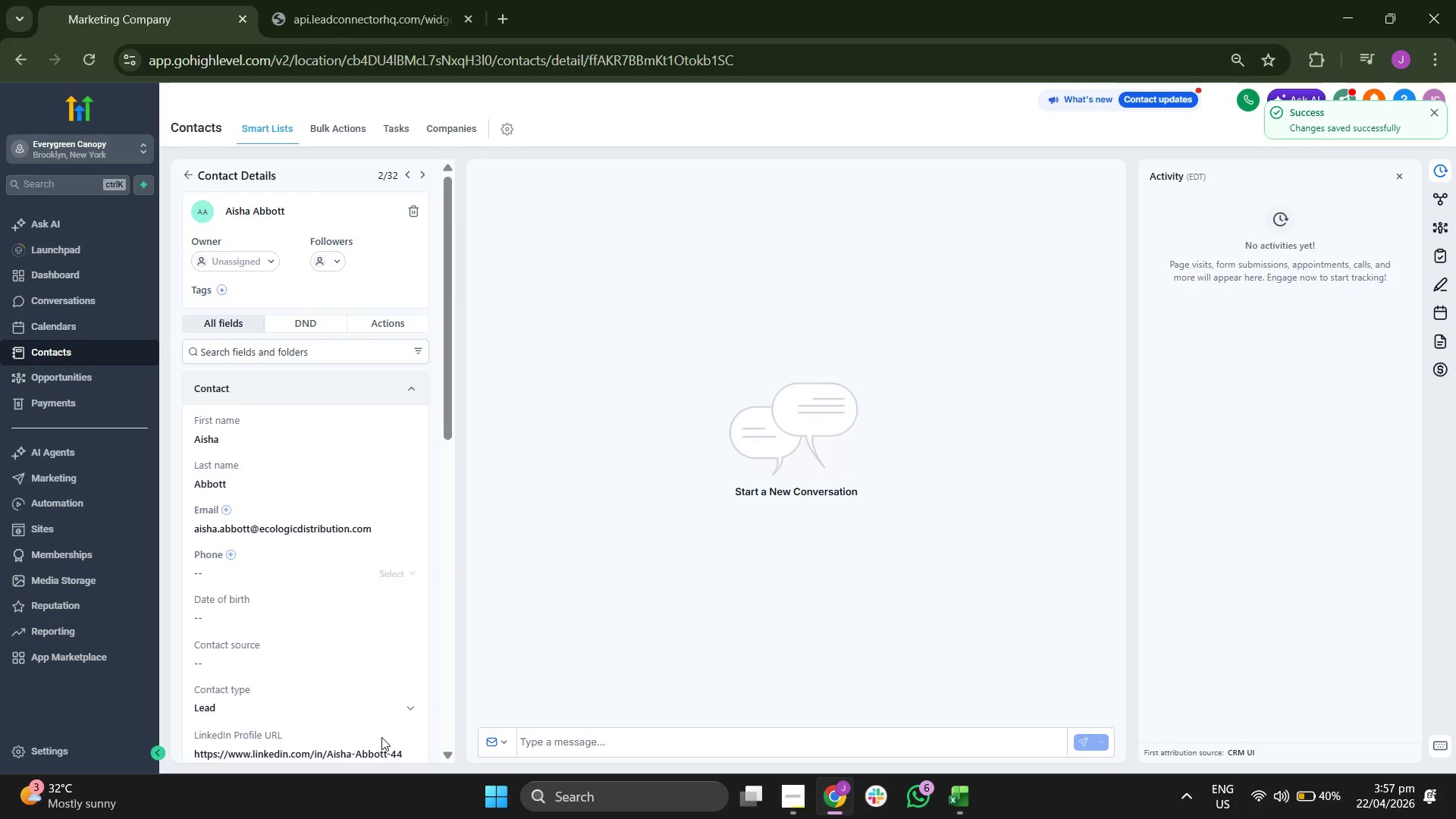 
scroll: coordinate [358, 469], scroll_direction: up, amount: 1.0
 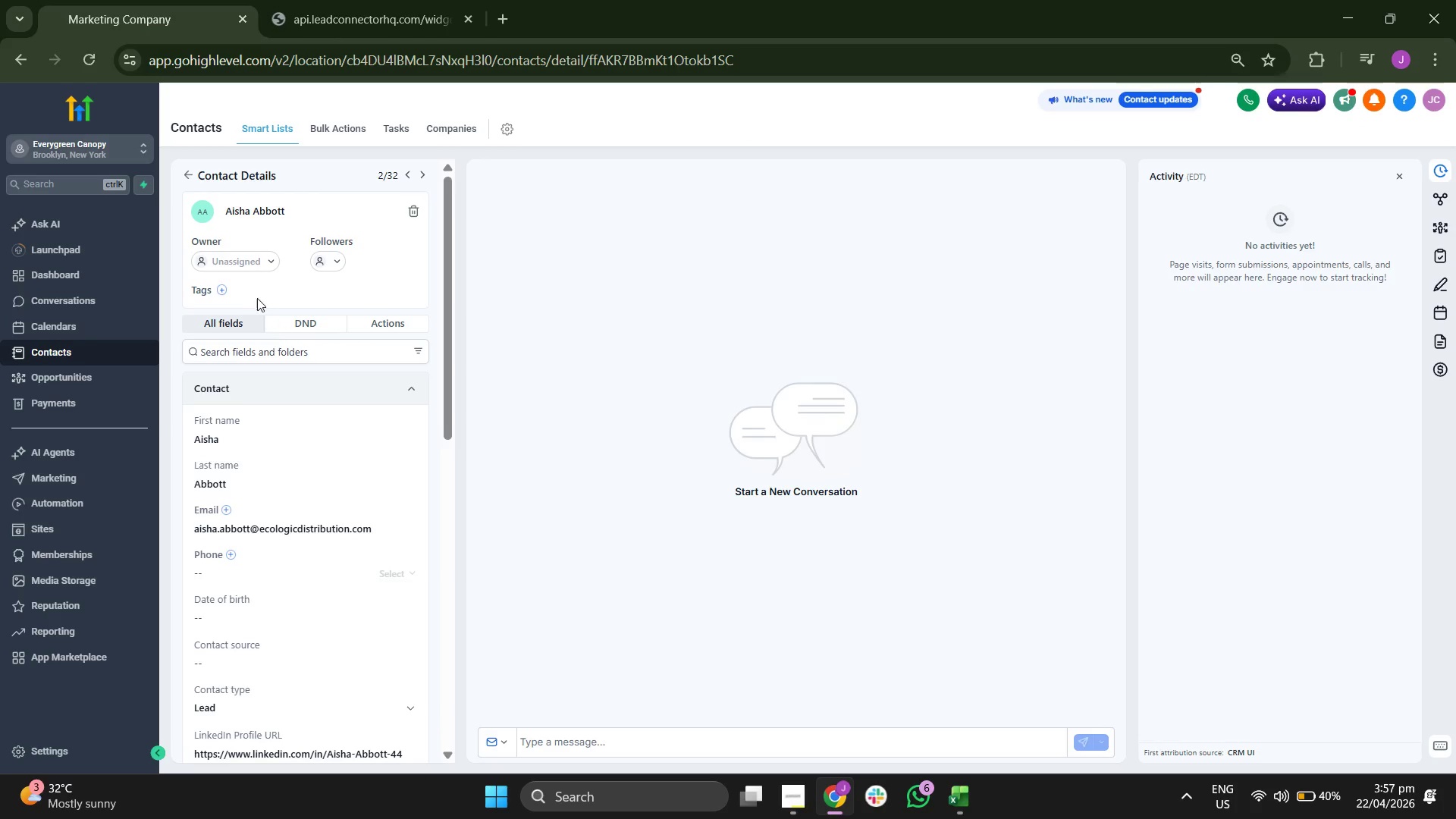 
mouse_move([238, 297])
 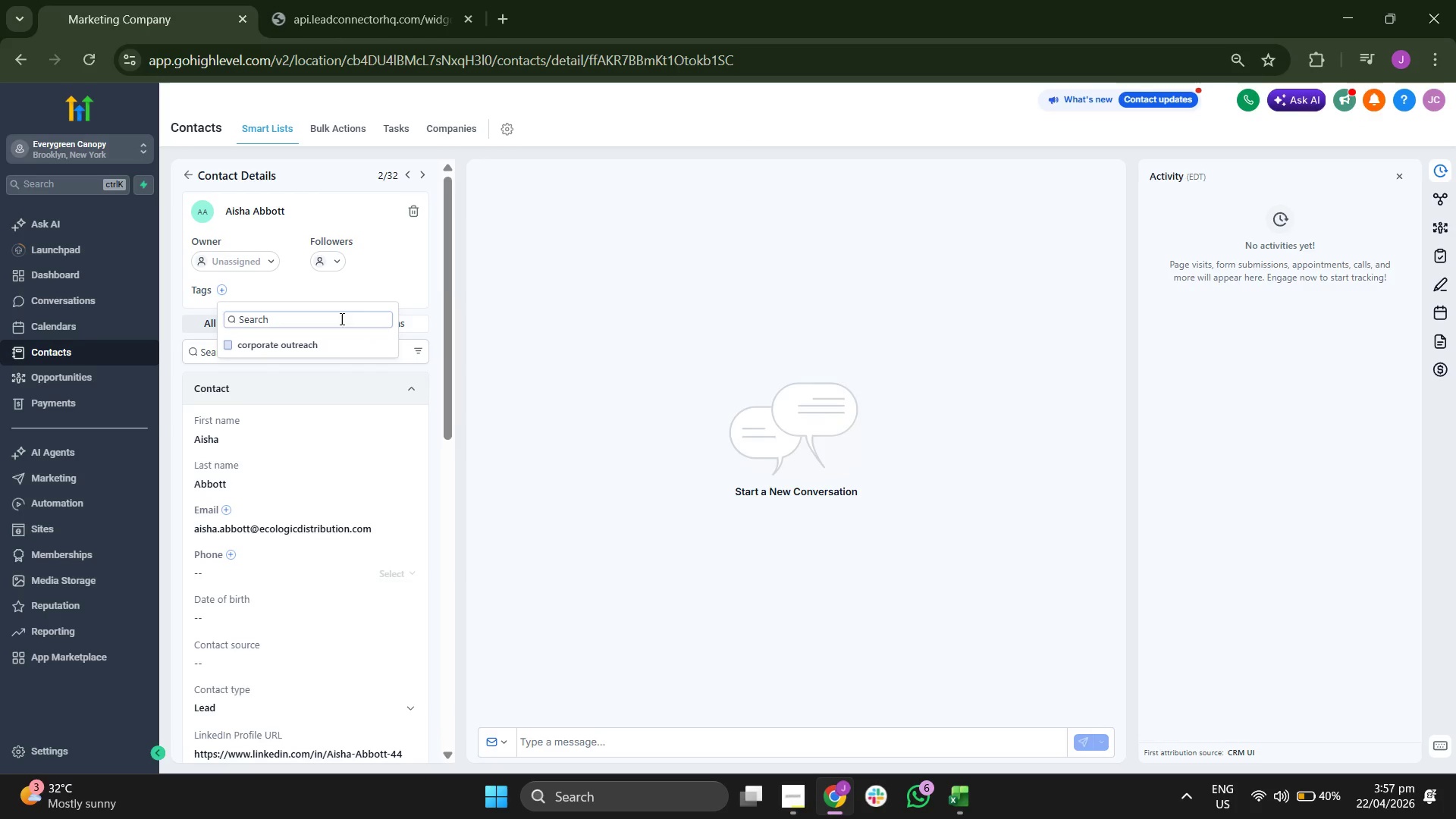 
double_click([435, 278])
 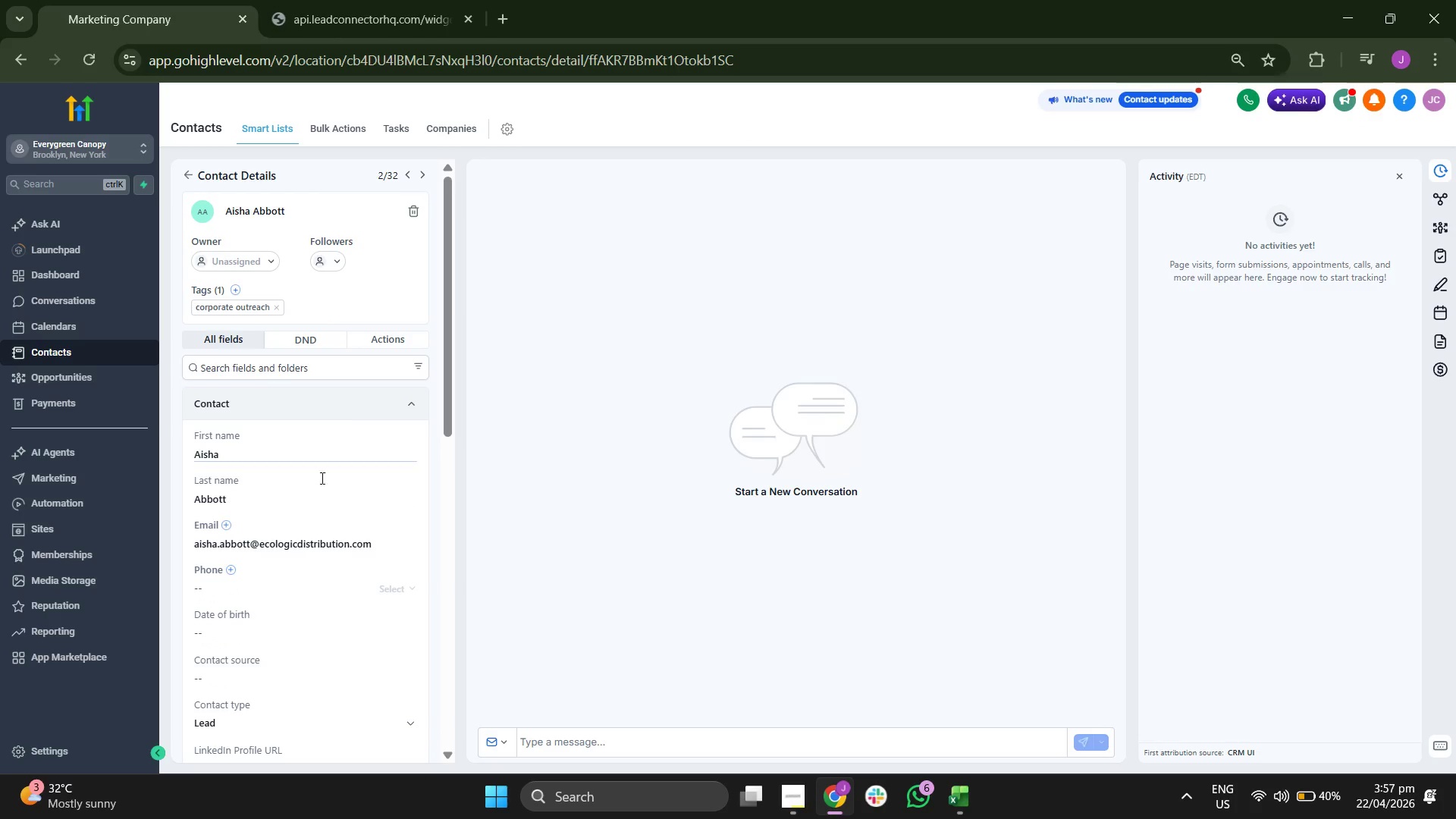 
scroll: coordinate [333, 518], scroll_direction: down, amount: 2.0
 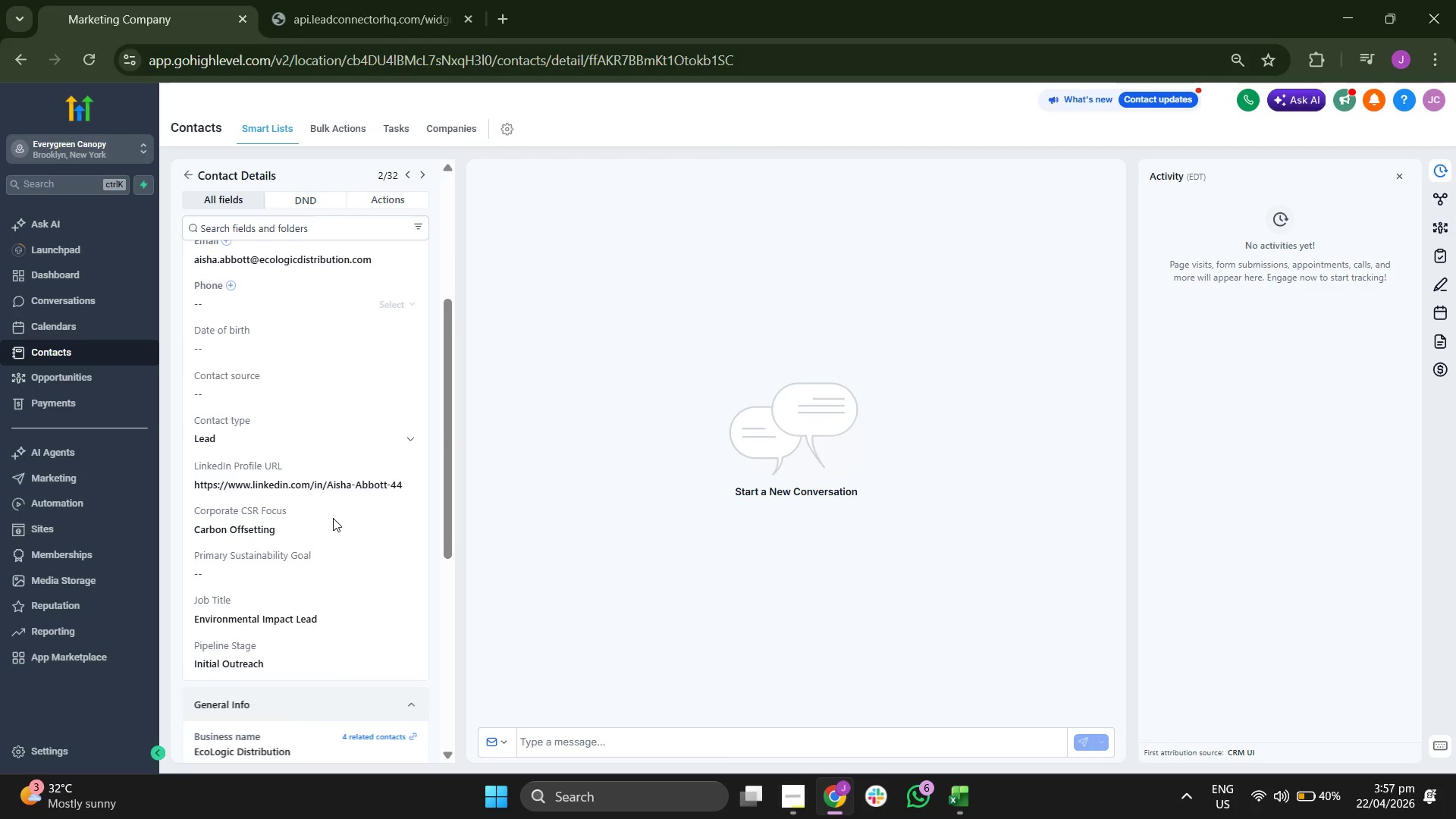 
scroll: coordinate [333, 518], scroll_direction: up, amount: 6.0
 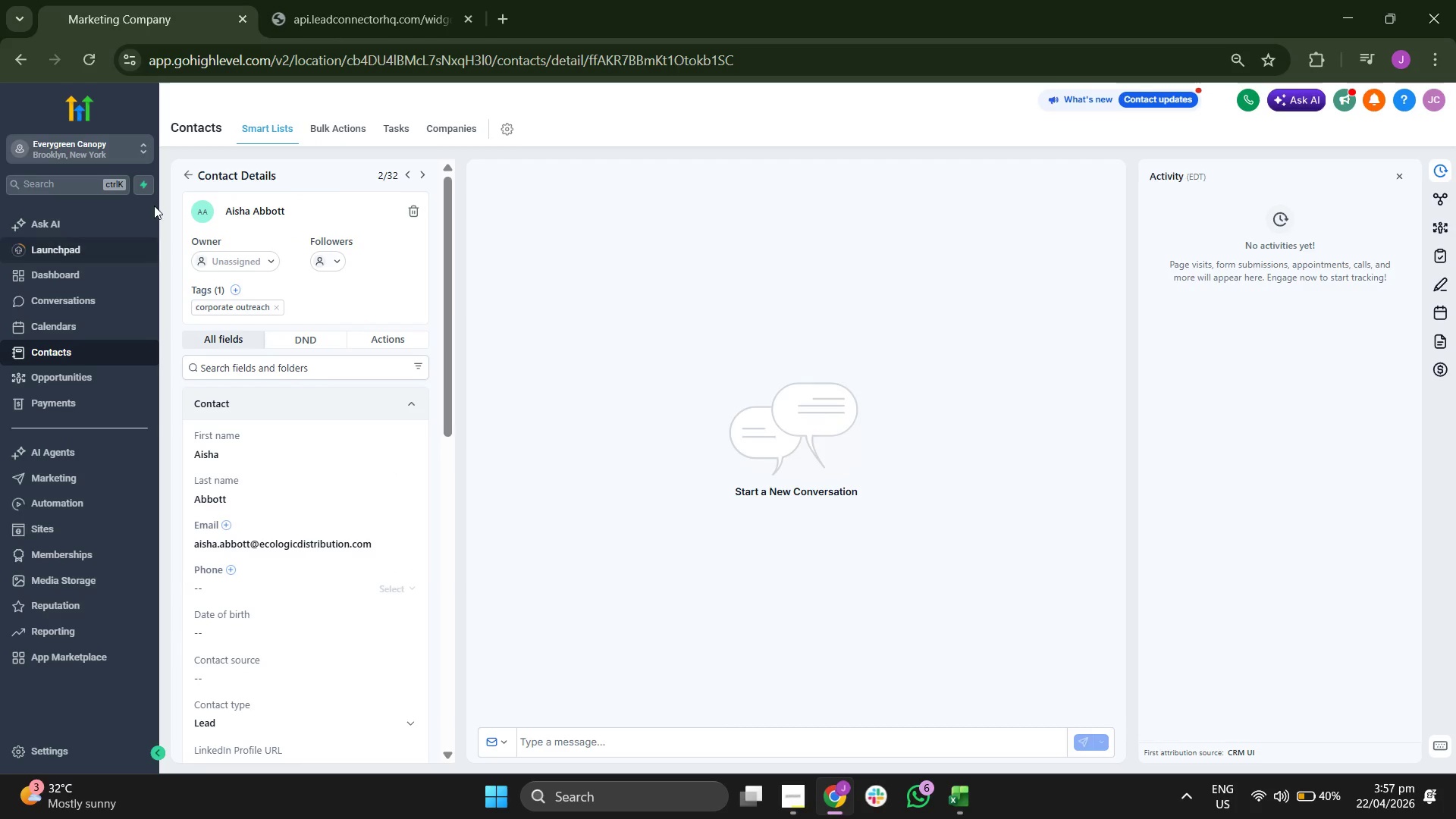 
left_click([193, 169])
 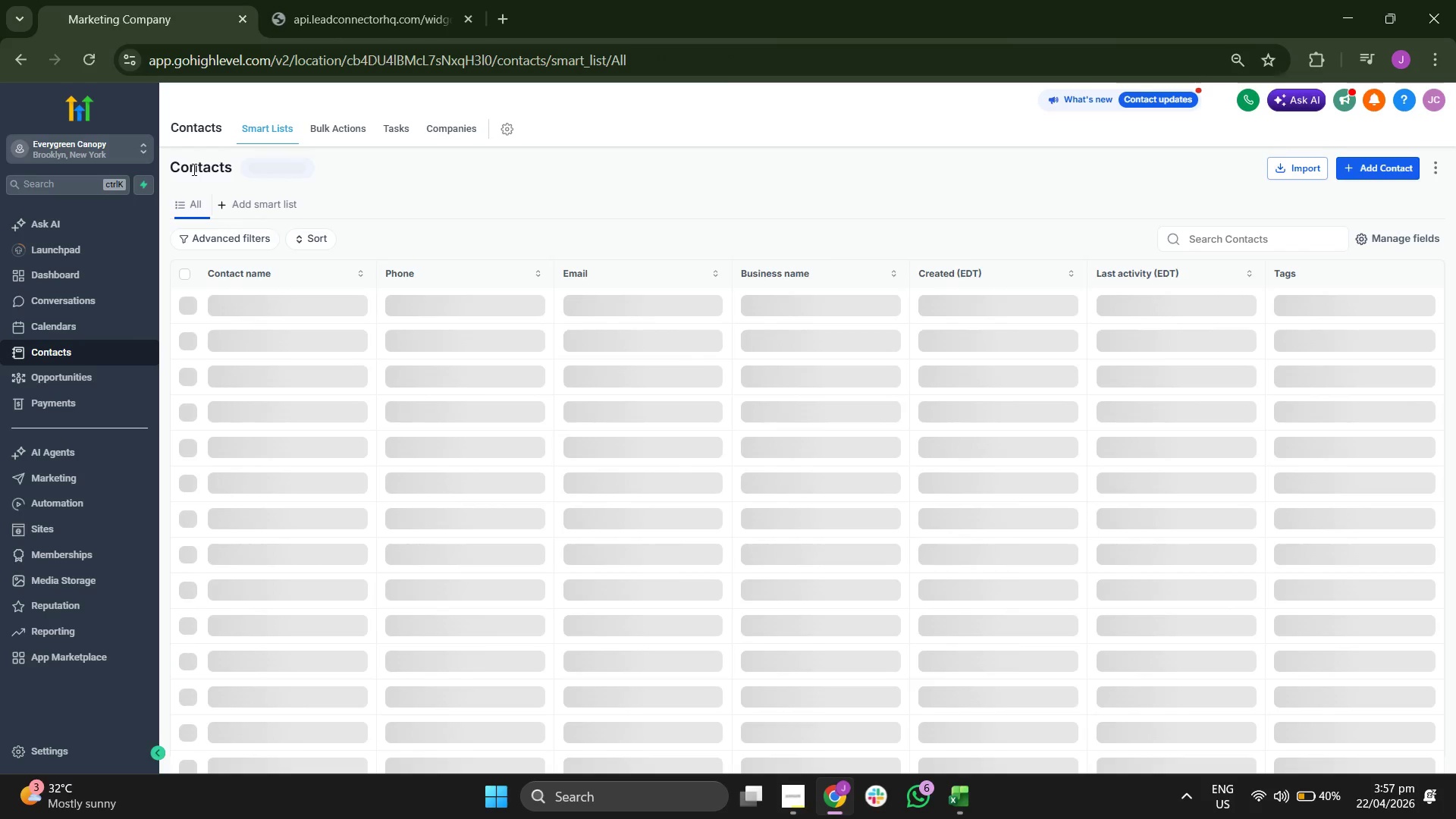 
wait(8.36)
 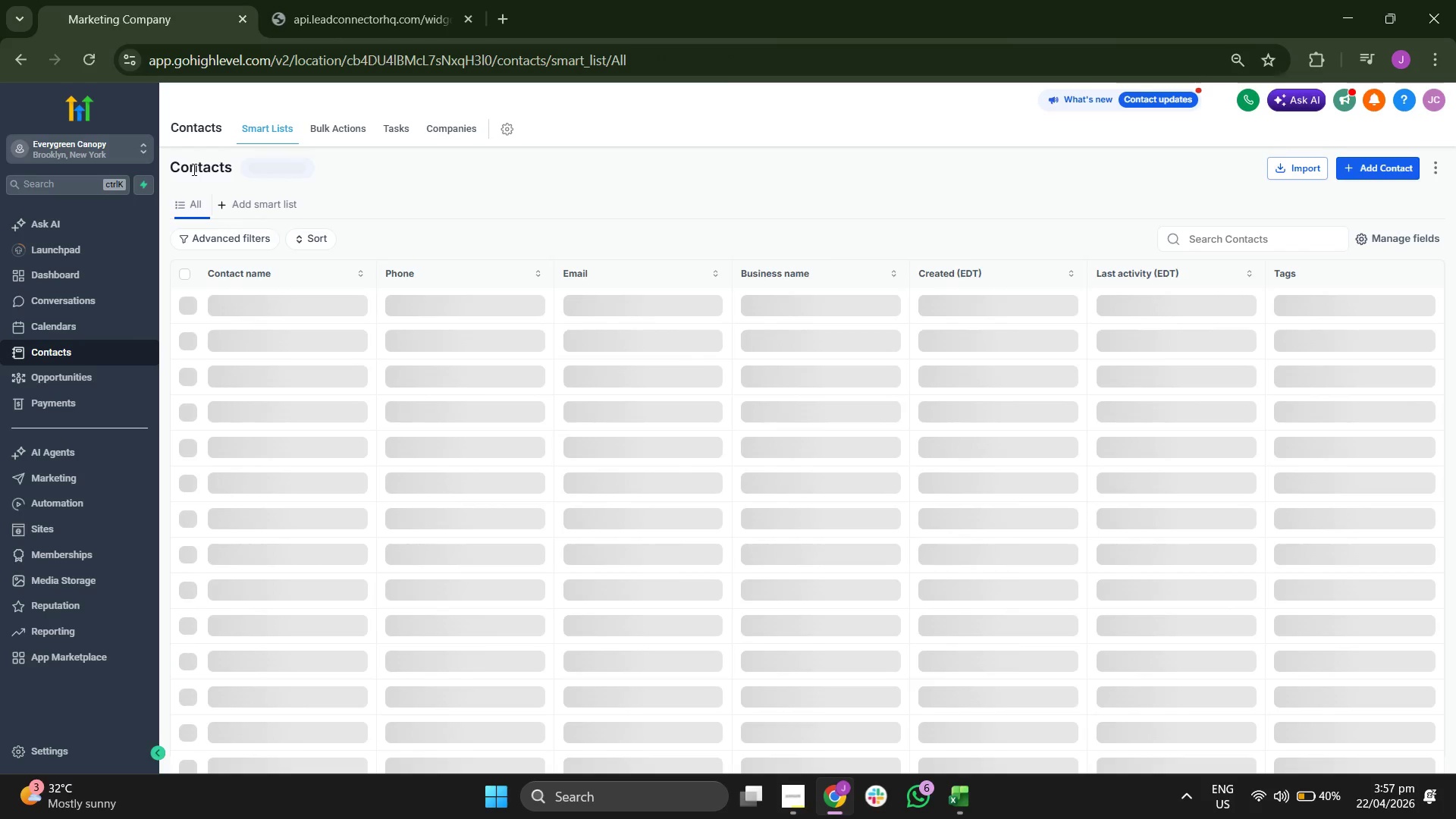 
left_click([1373, 171])
 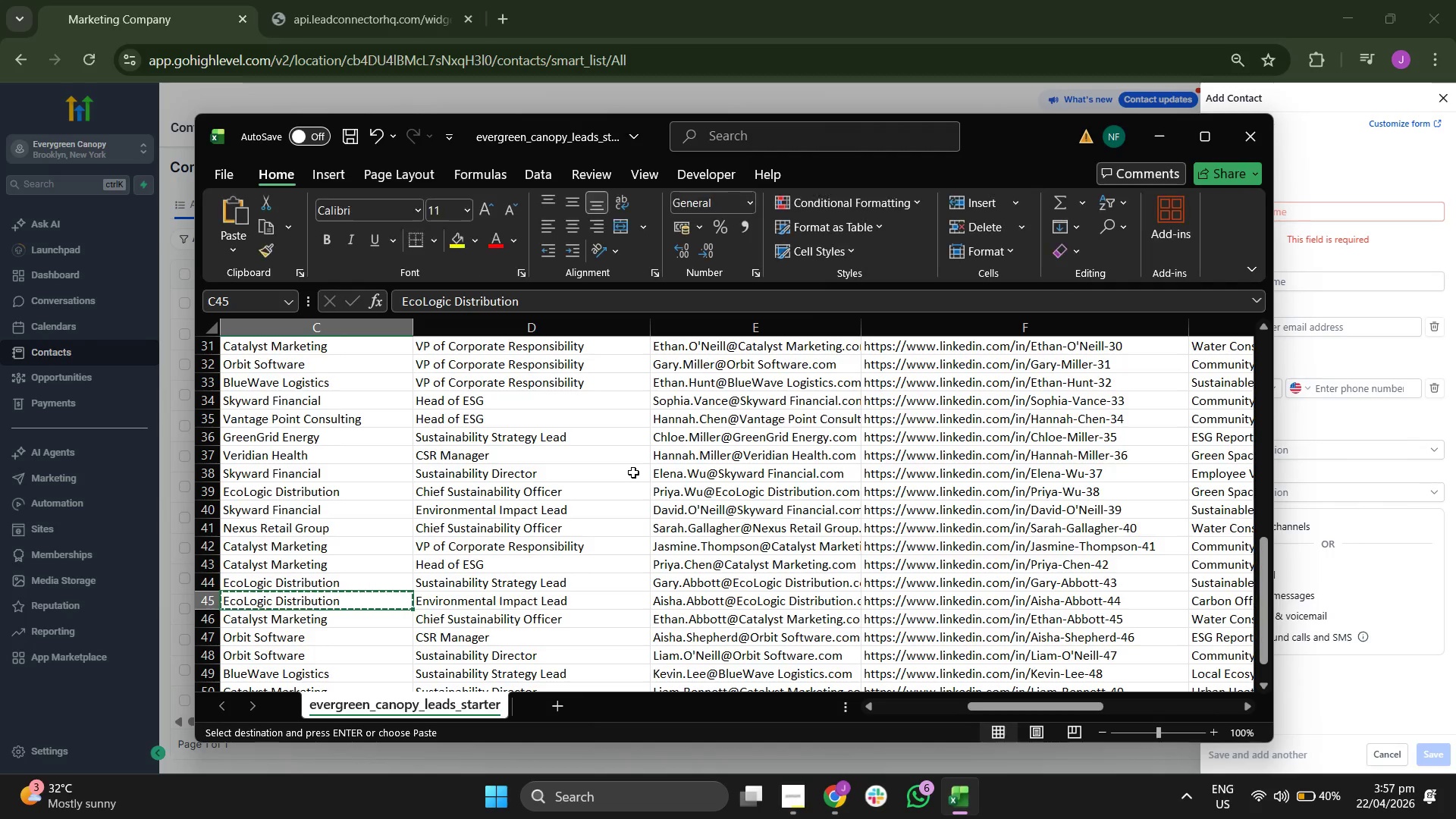 
wait(5.02)
 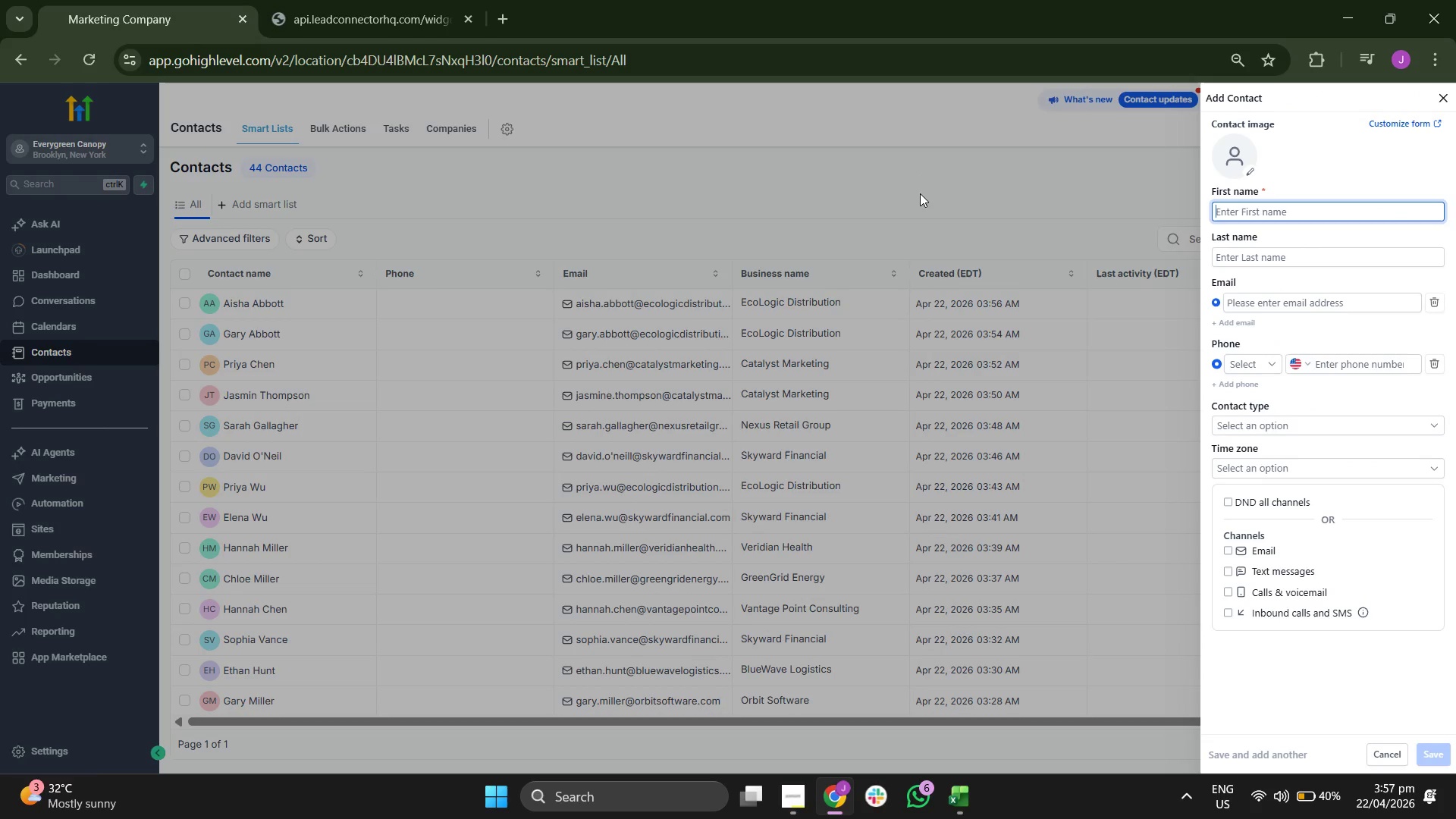 
key(ArrowDown)
 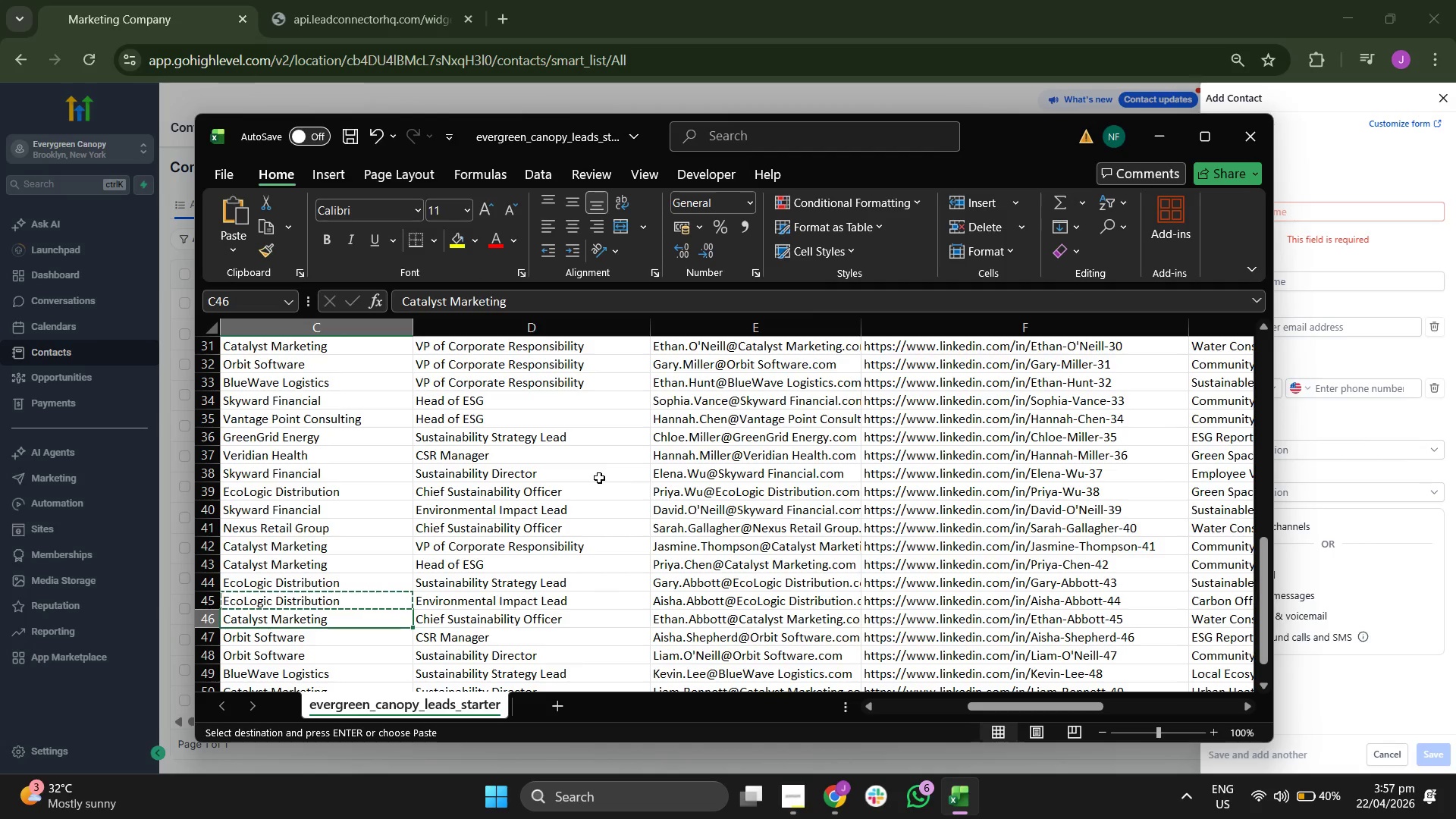 
key(ArrowLeft)
 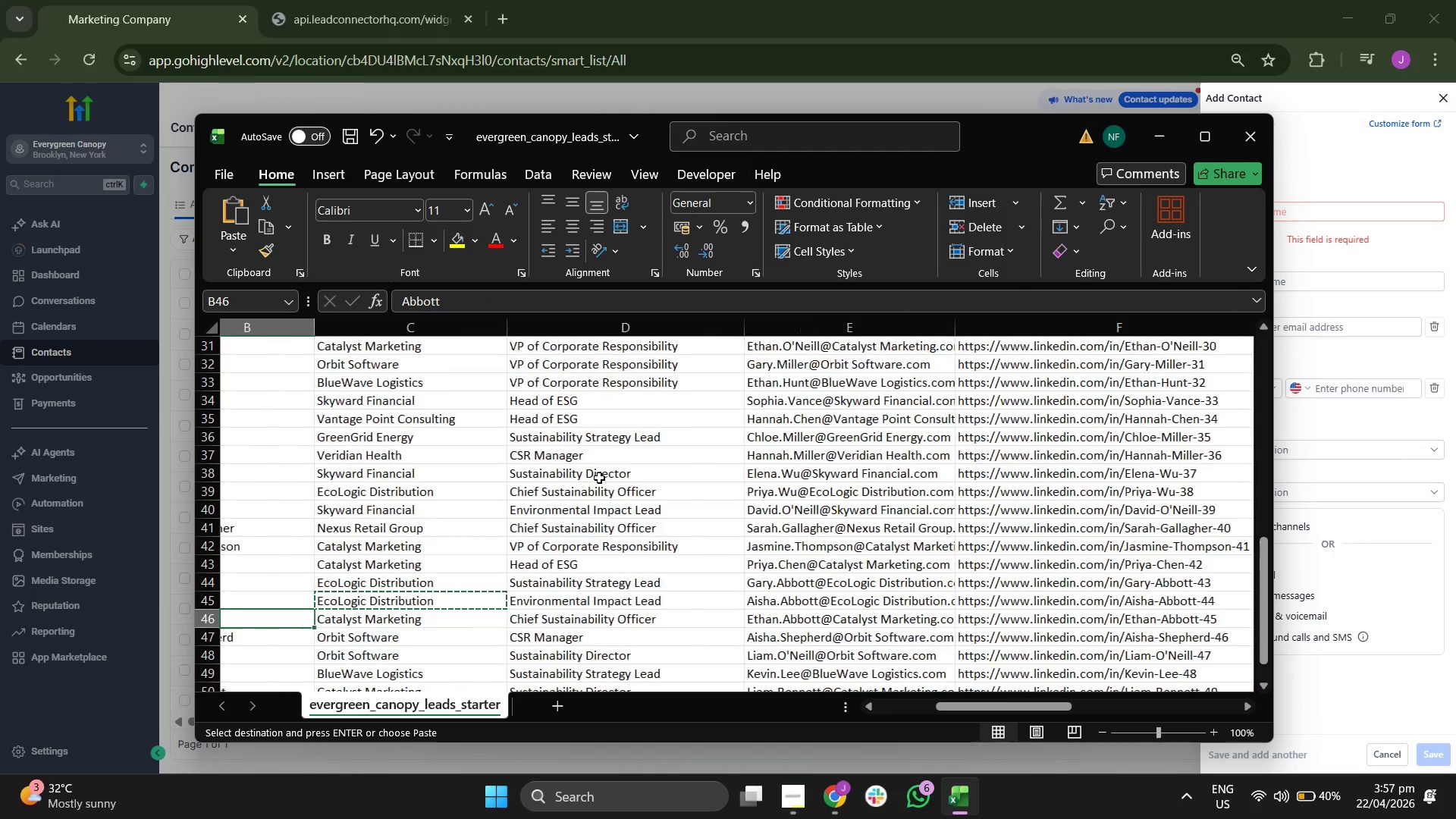 
key(ArrowLeft)
 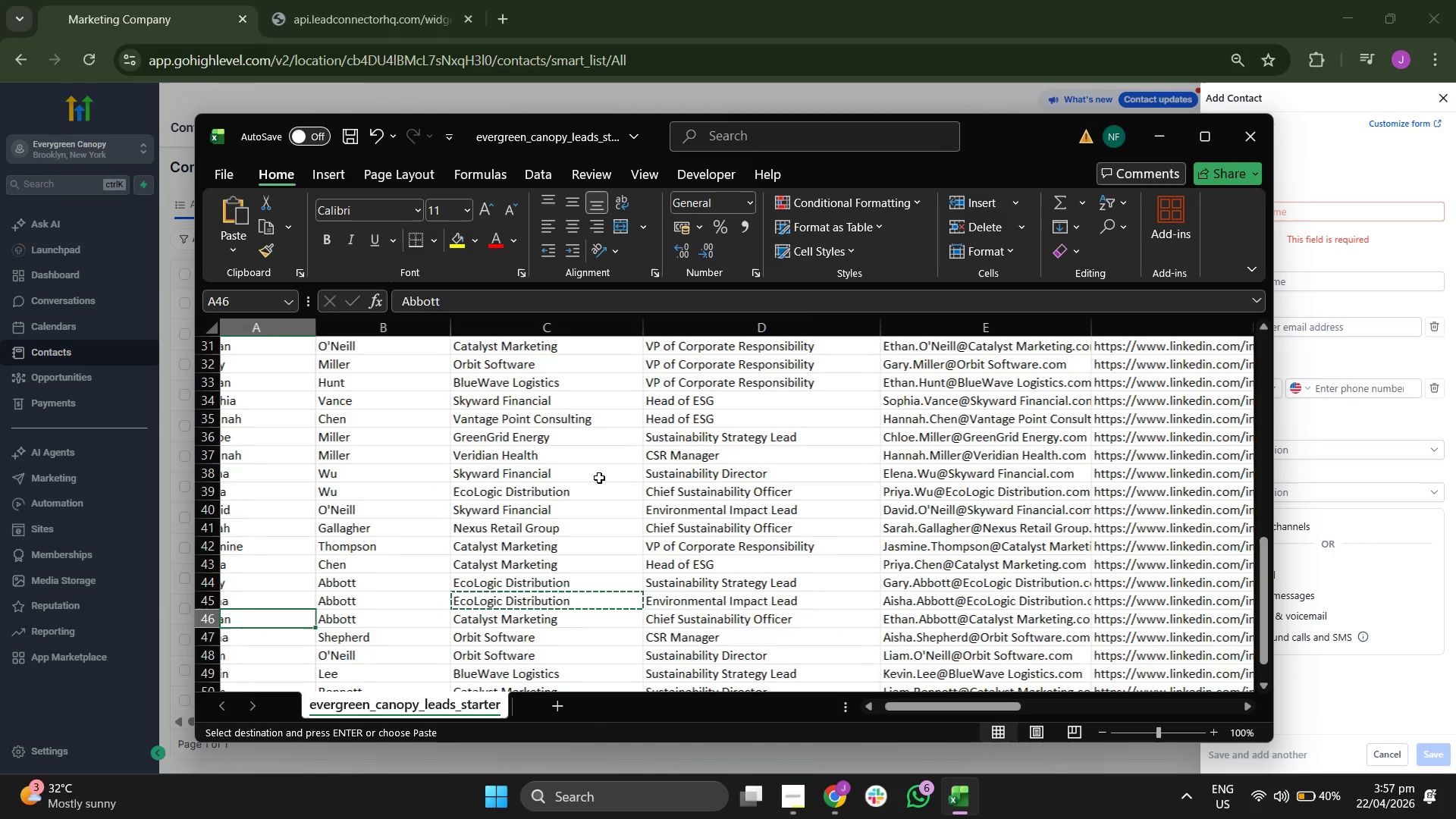 
key(ArrowLeft)
 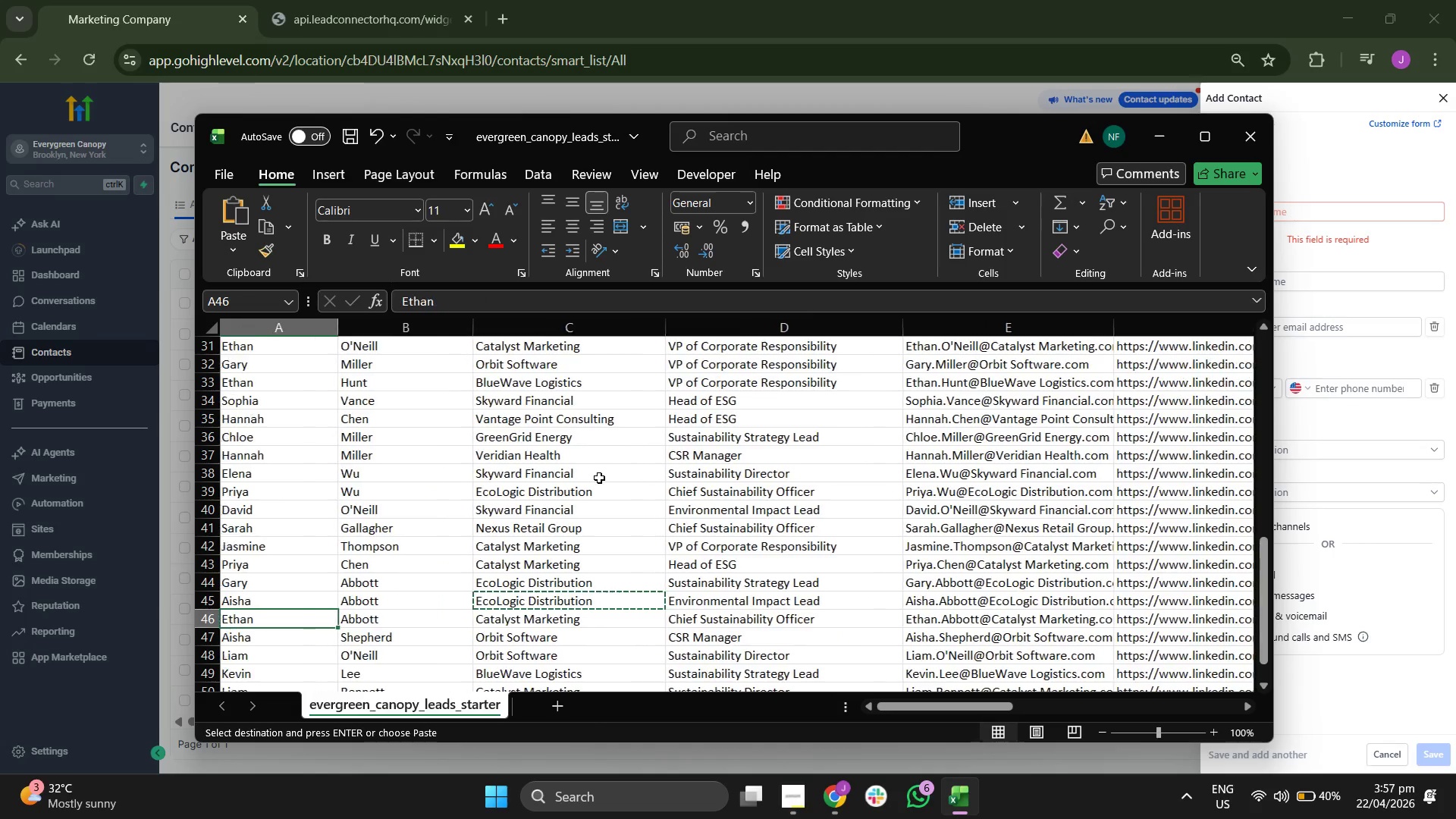 
key(ArrowLeft)
 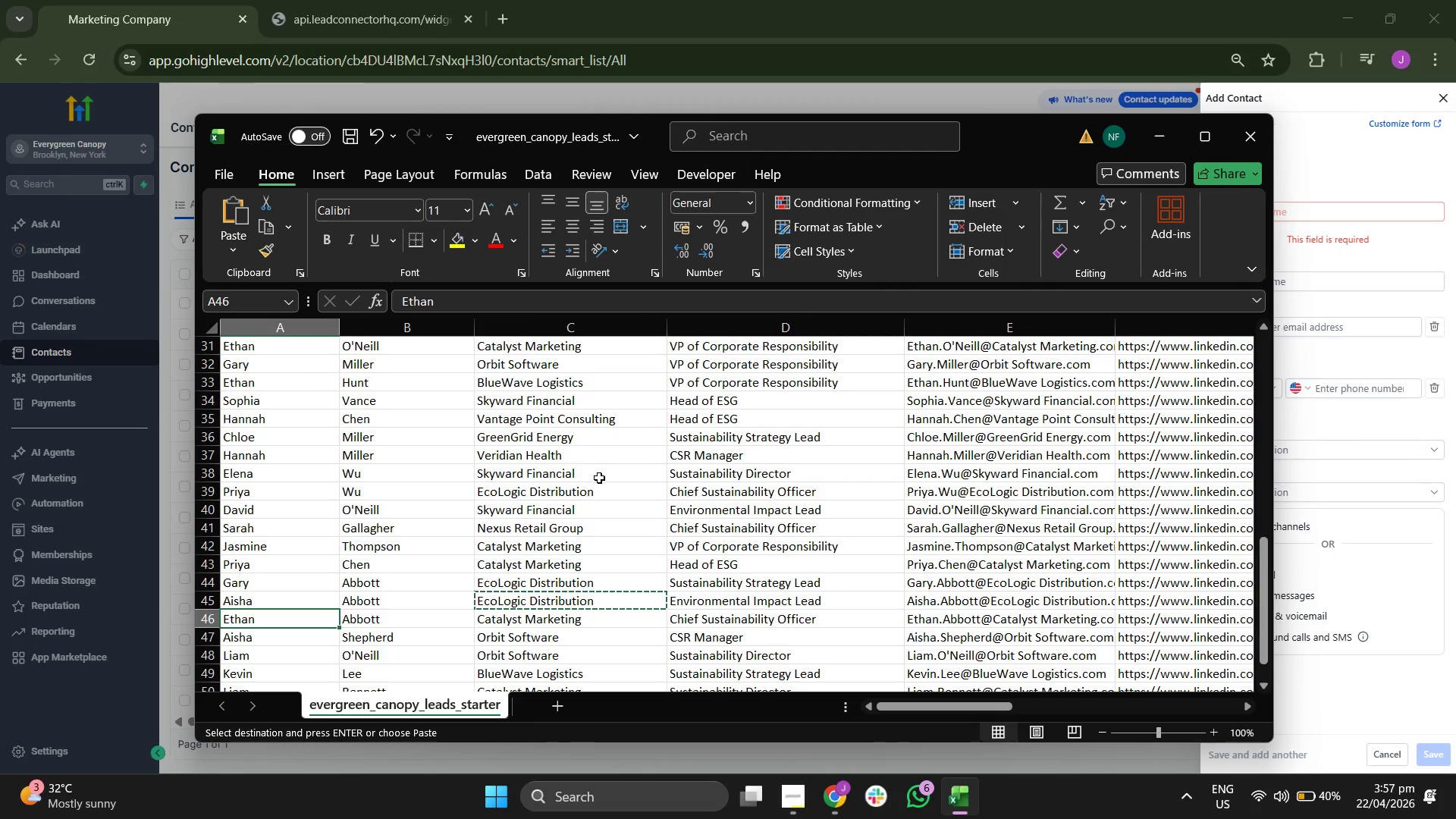 
key(ArrowRight)
 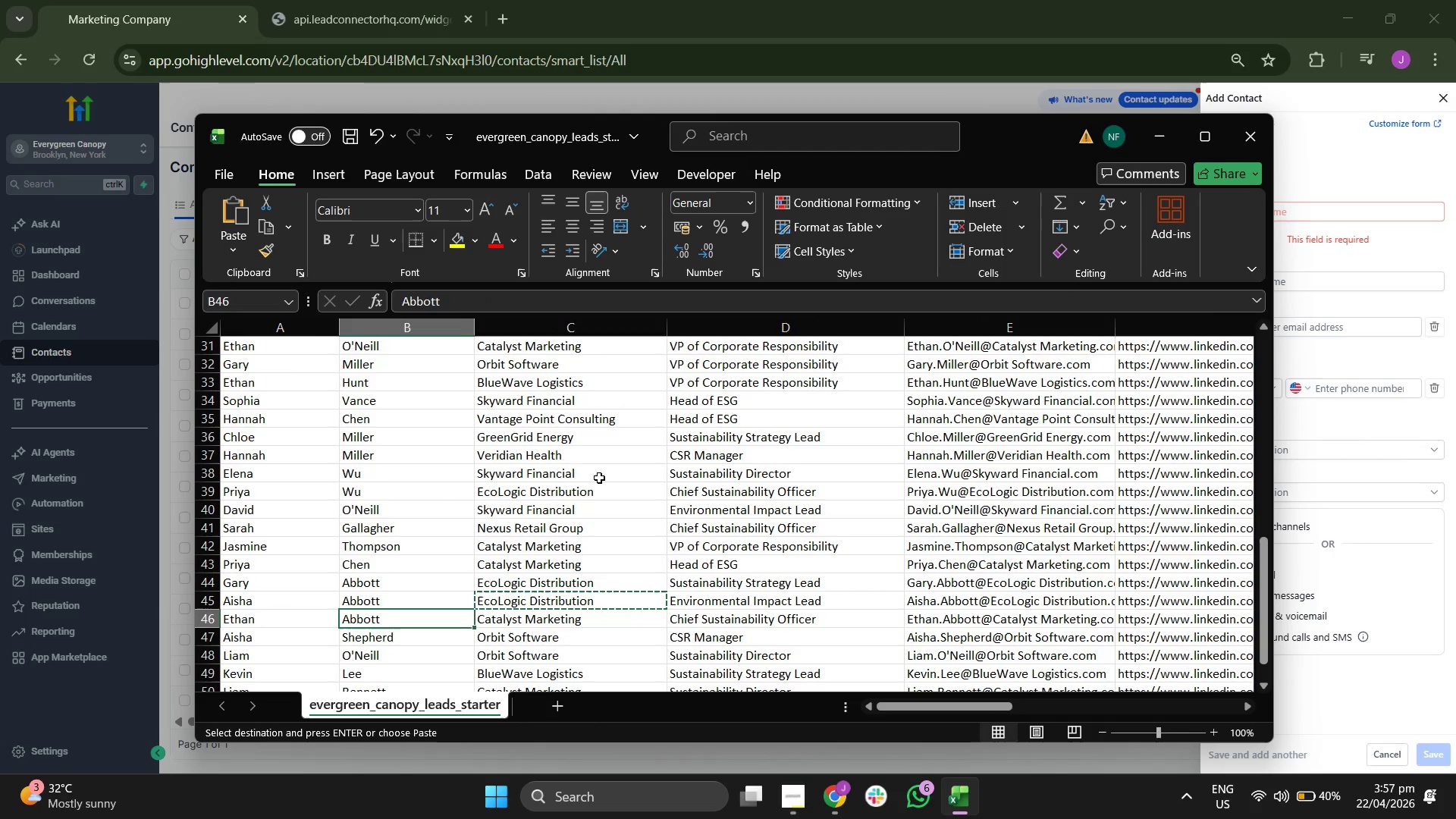 
key(ArrowRight)
 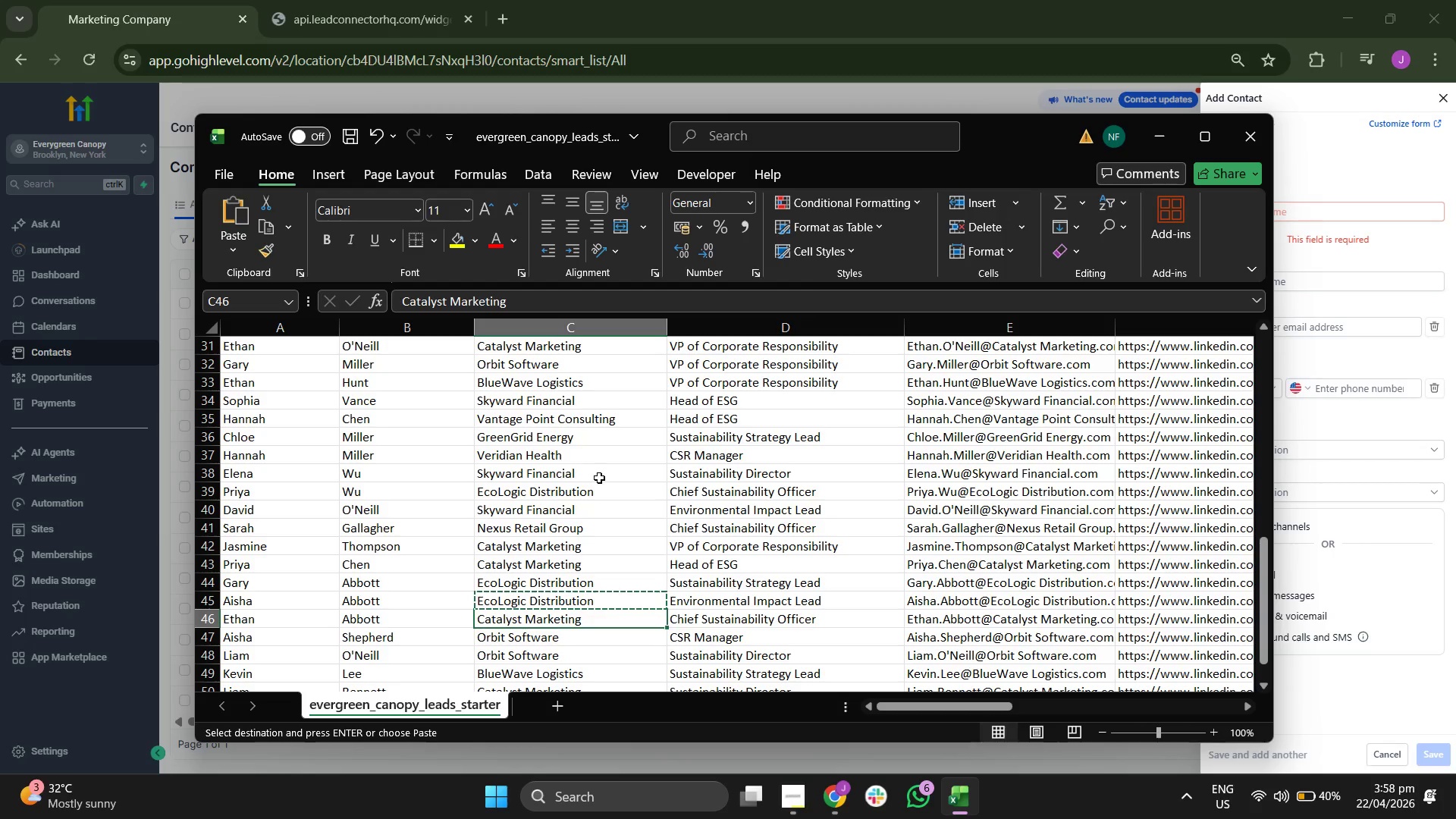 
key(ArrowRight)
 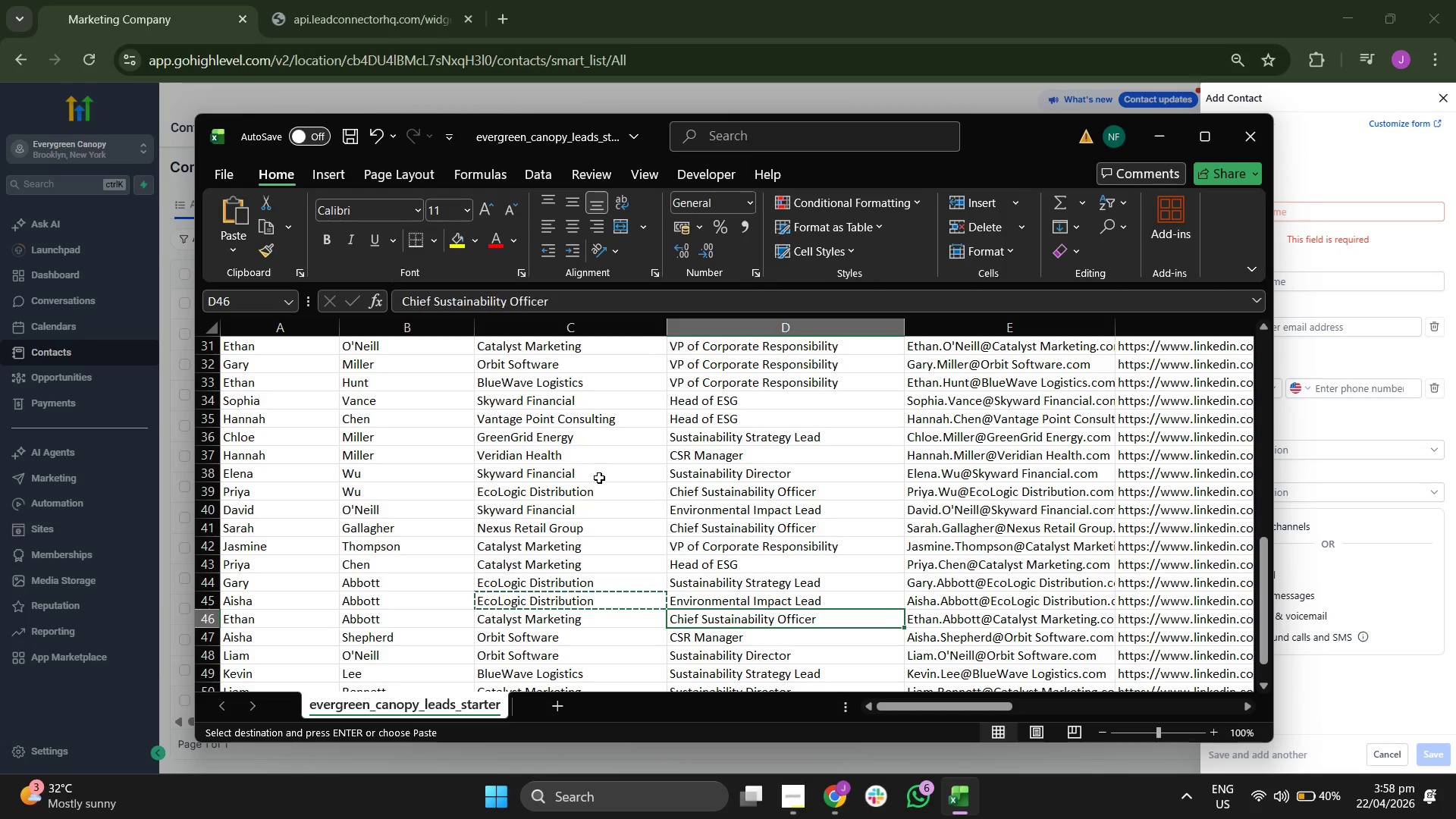 
key(ArrowRight)
 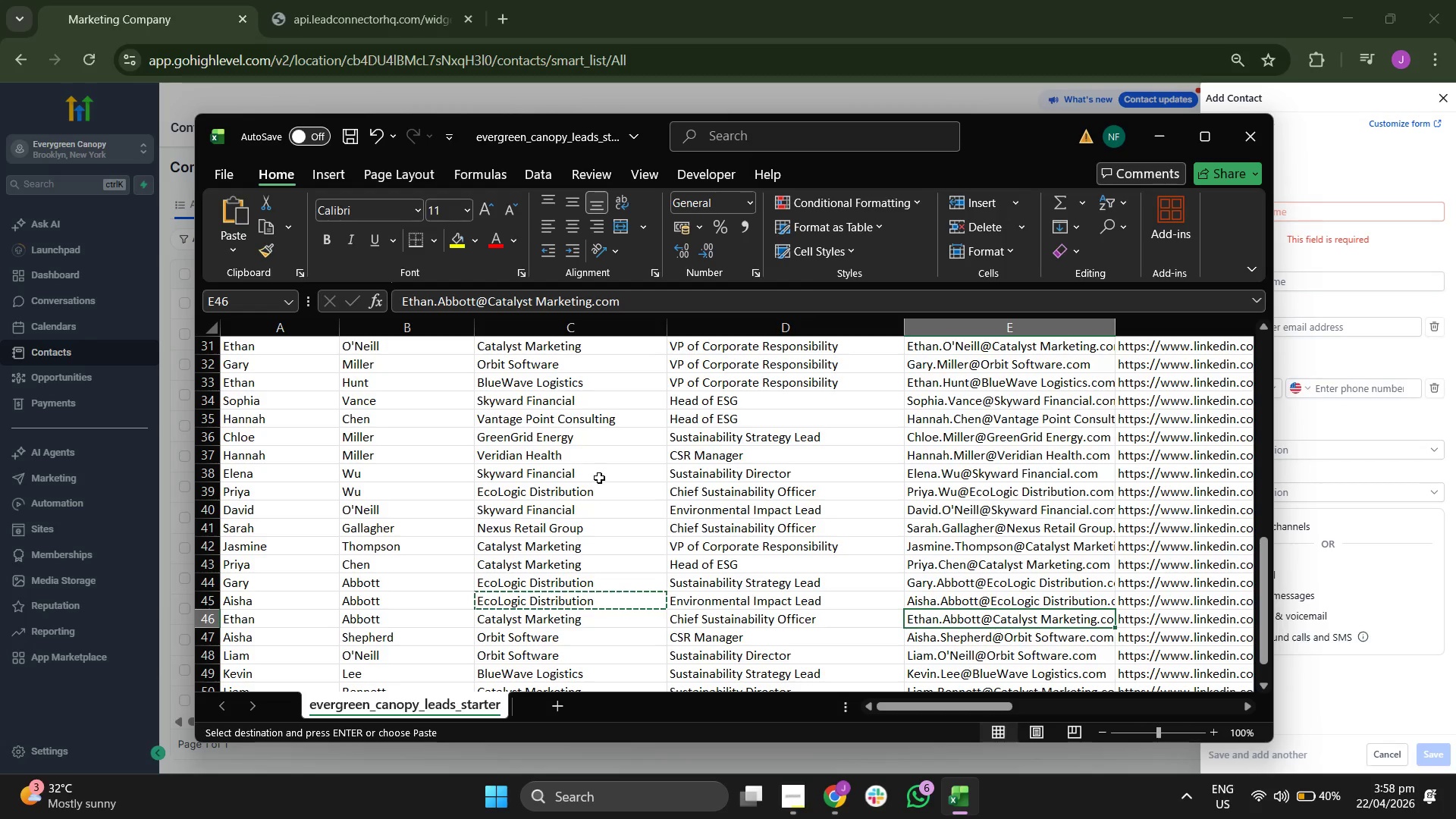 
key(Control+C)
 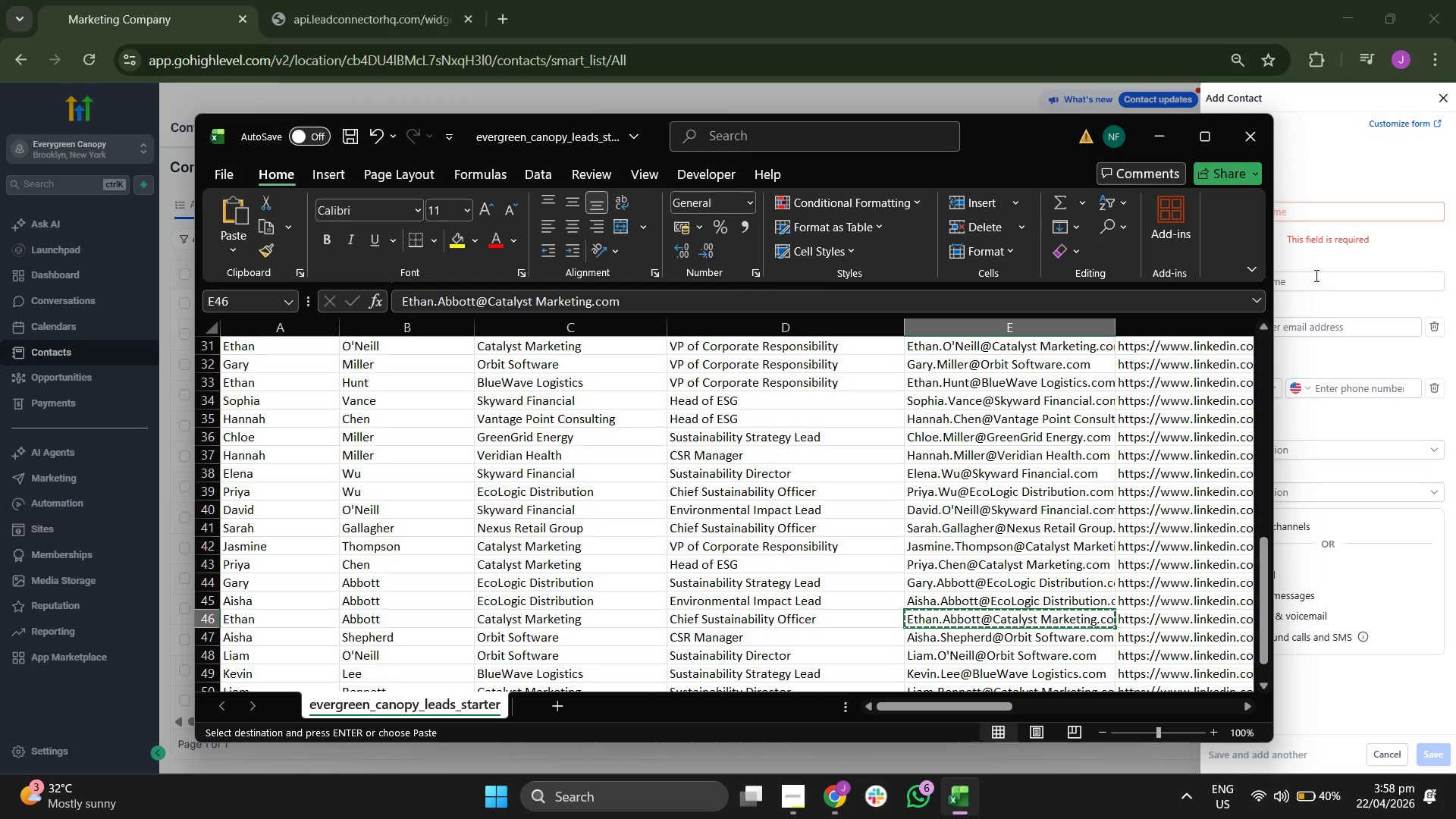 
double_click([1305, 323])
 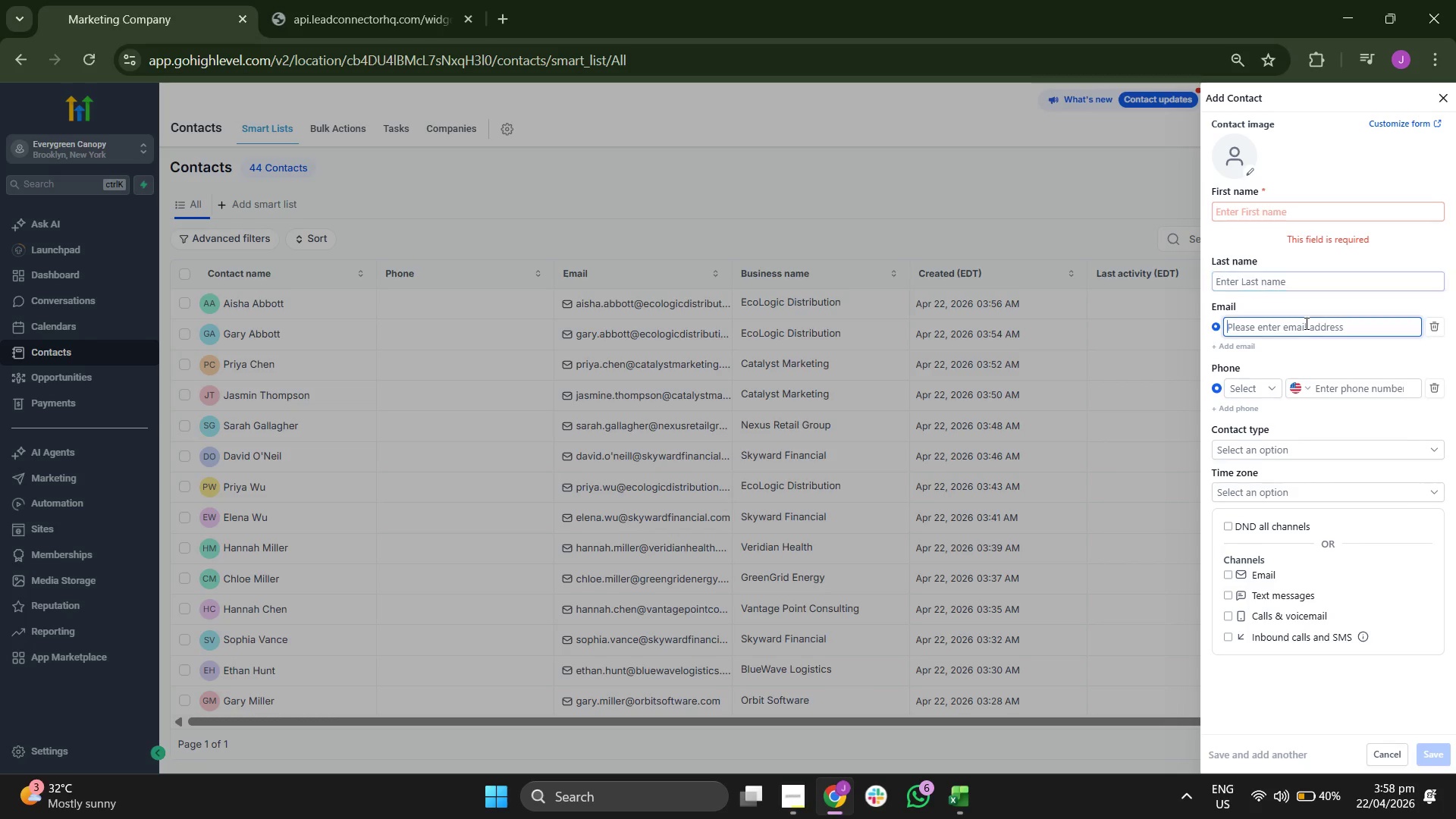 
key(Control+V)
 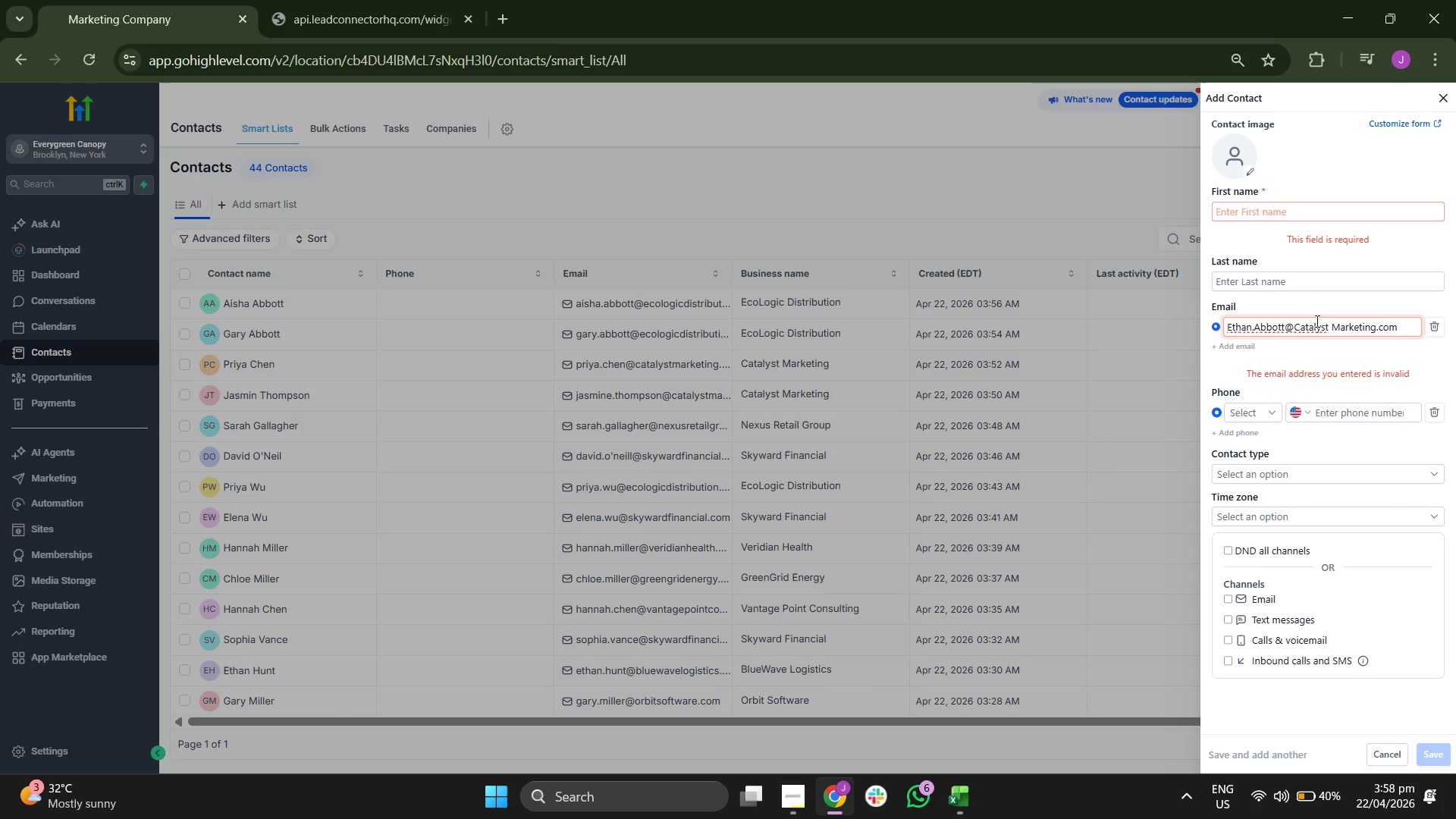 
left_click([1338, 327])
 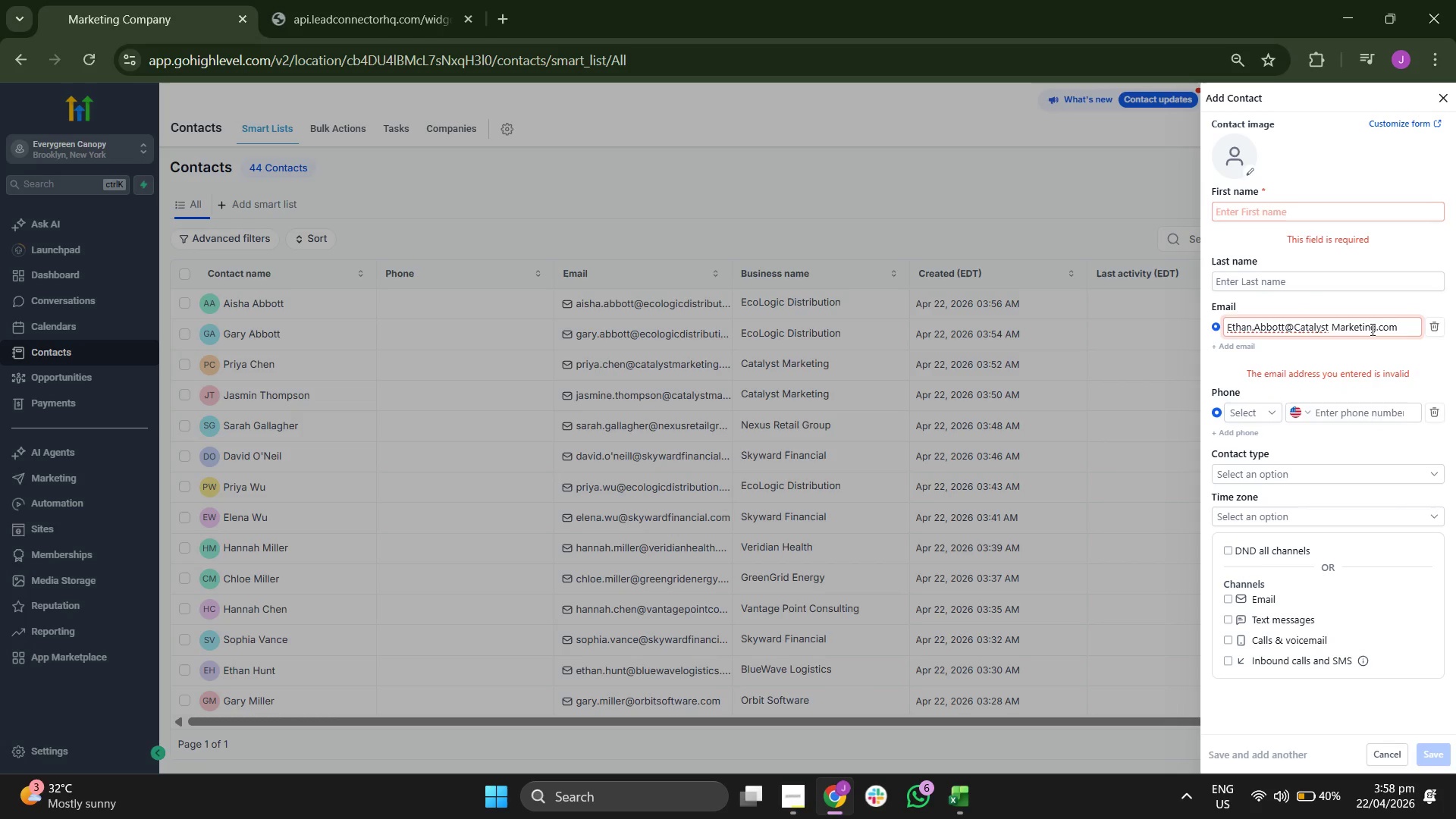 
key(ArrowLeft)
 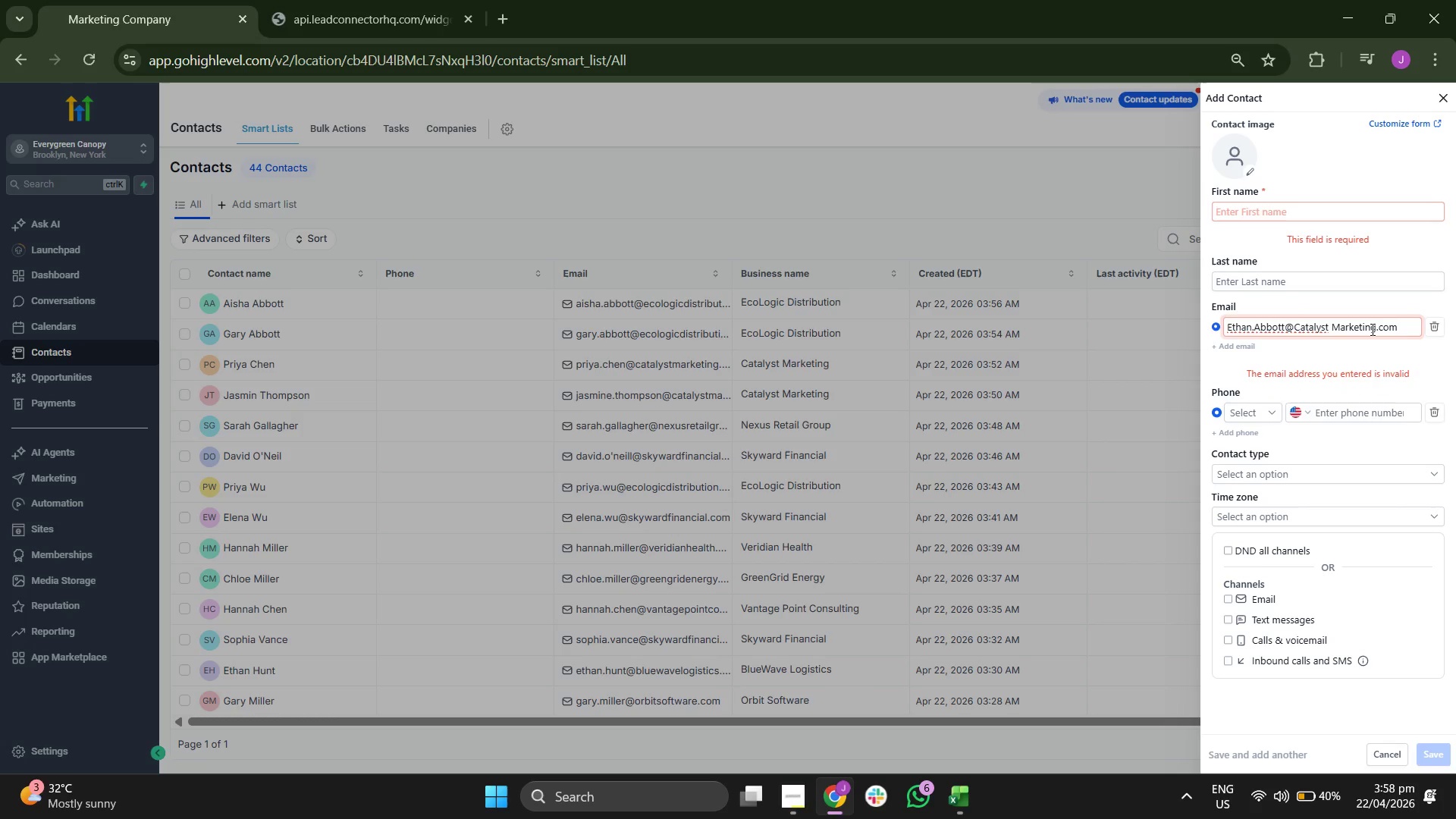 
key(Backspace)
 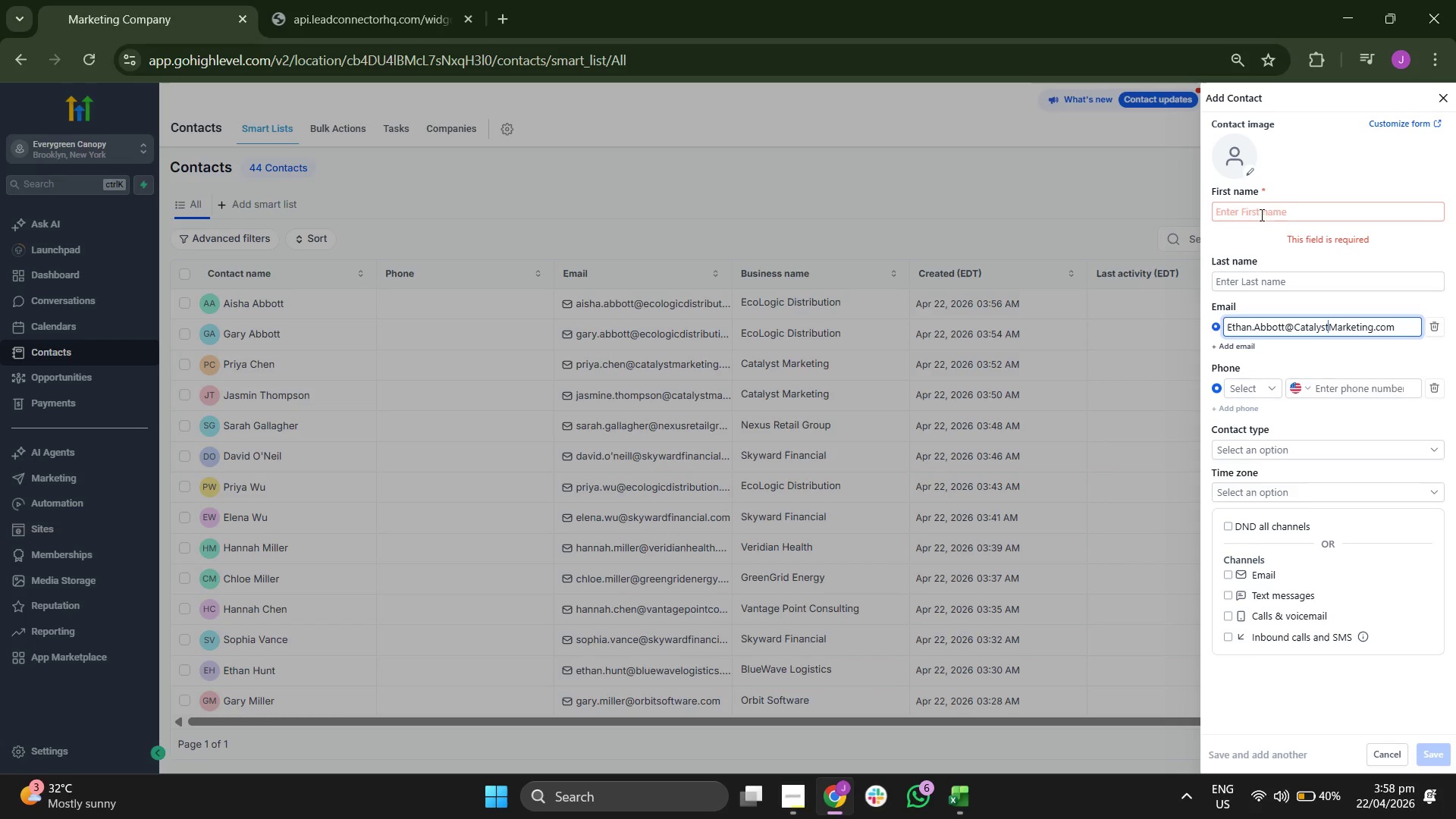 
type(Ethan)
 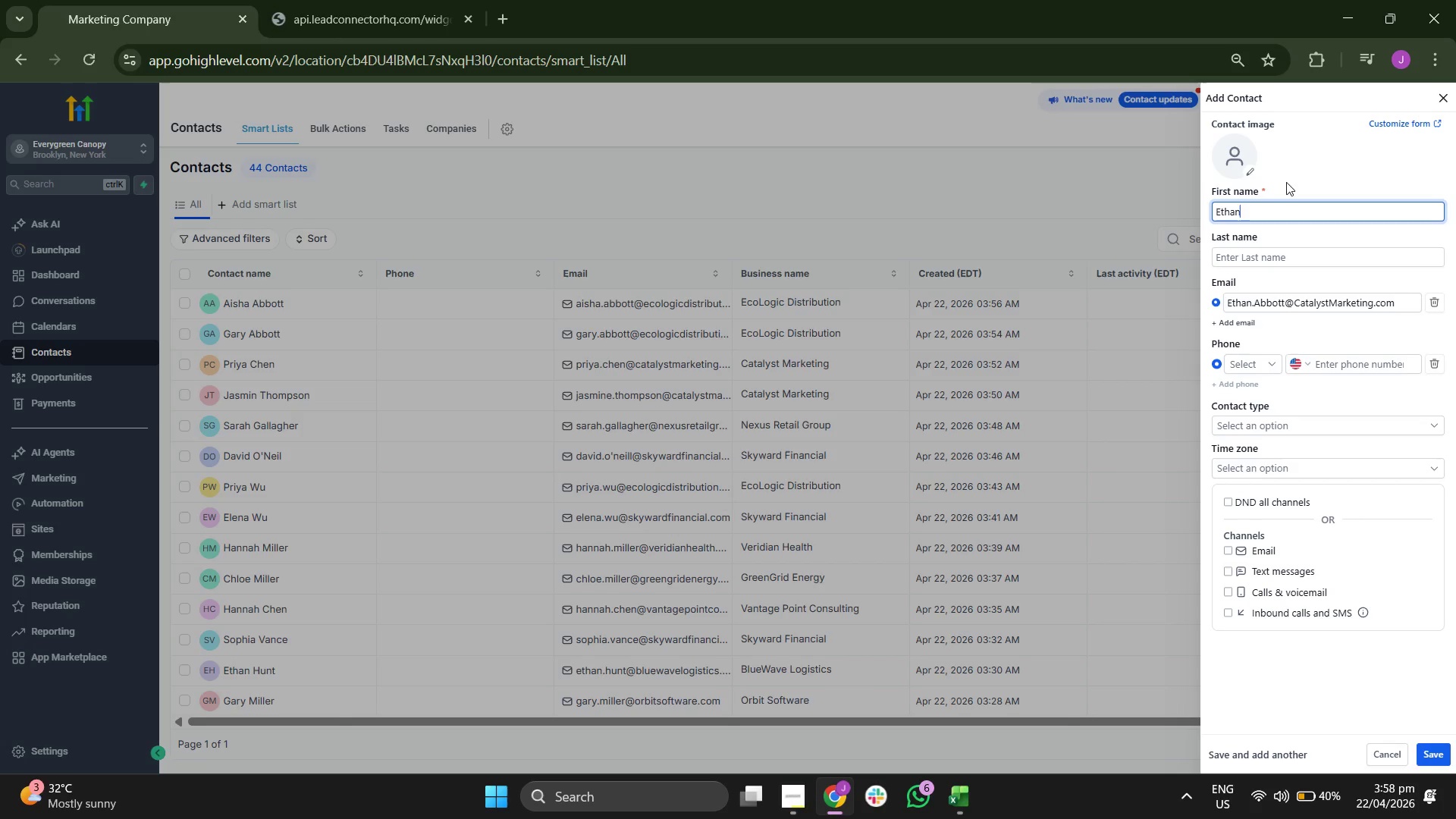 
left_click([1266, 246])
 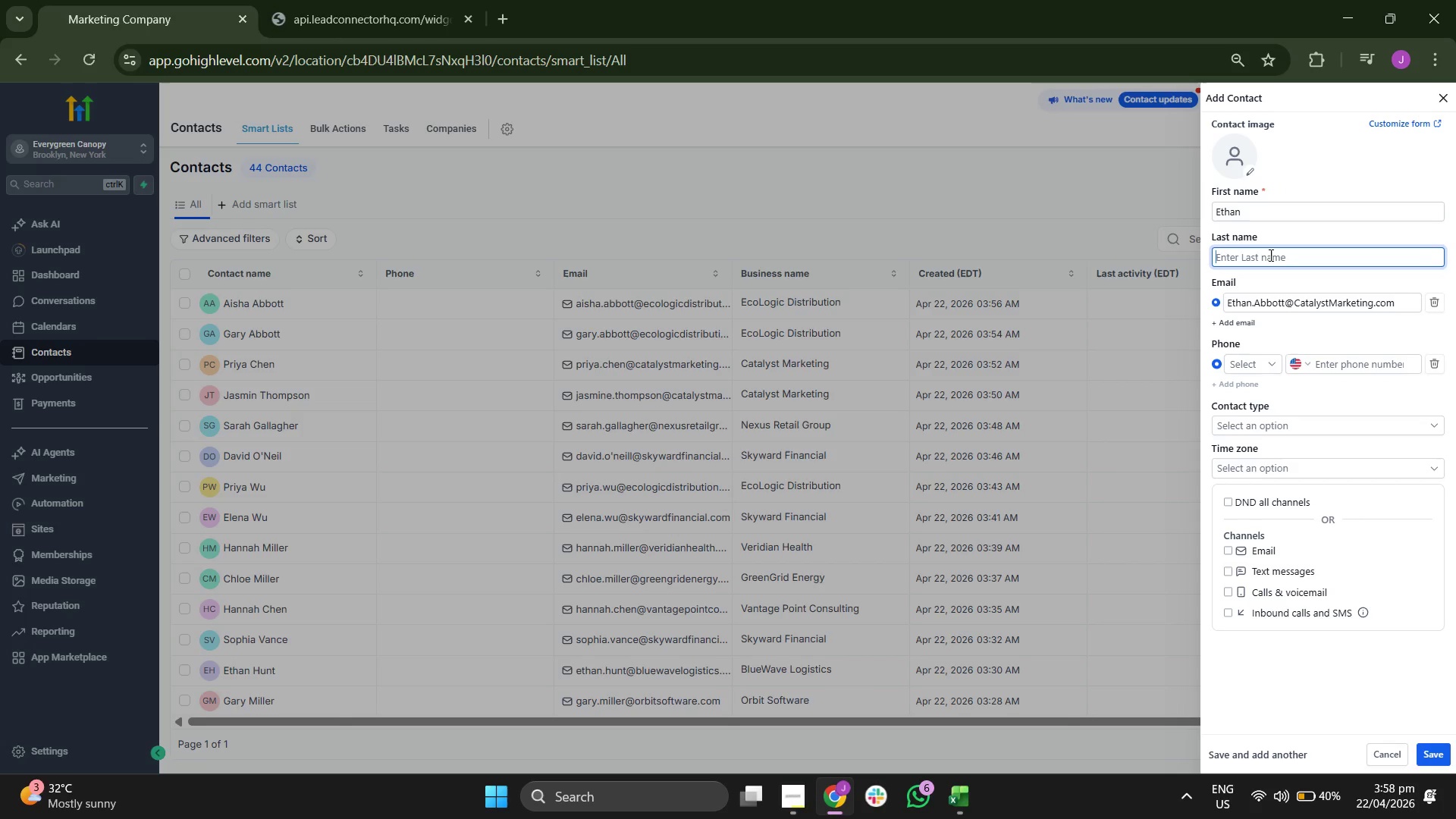 
type(Abbott)
 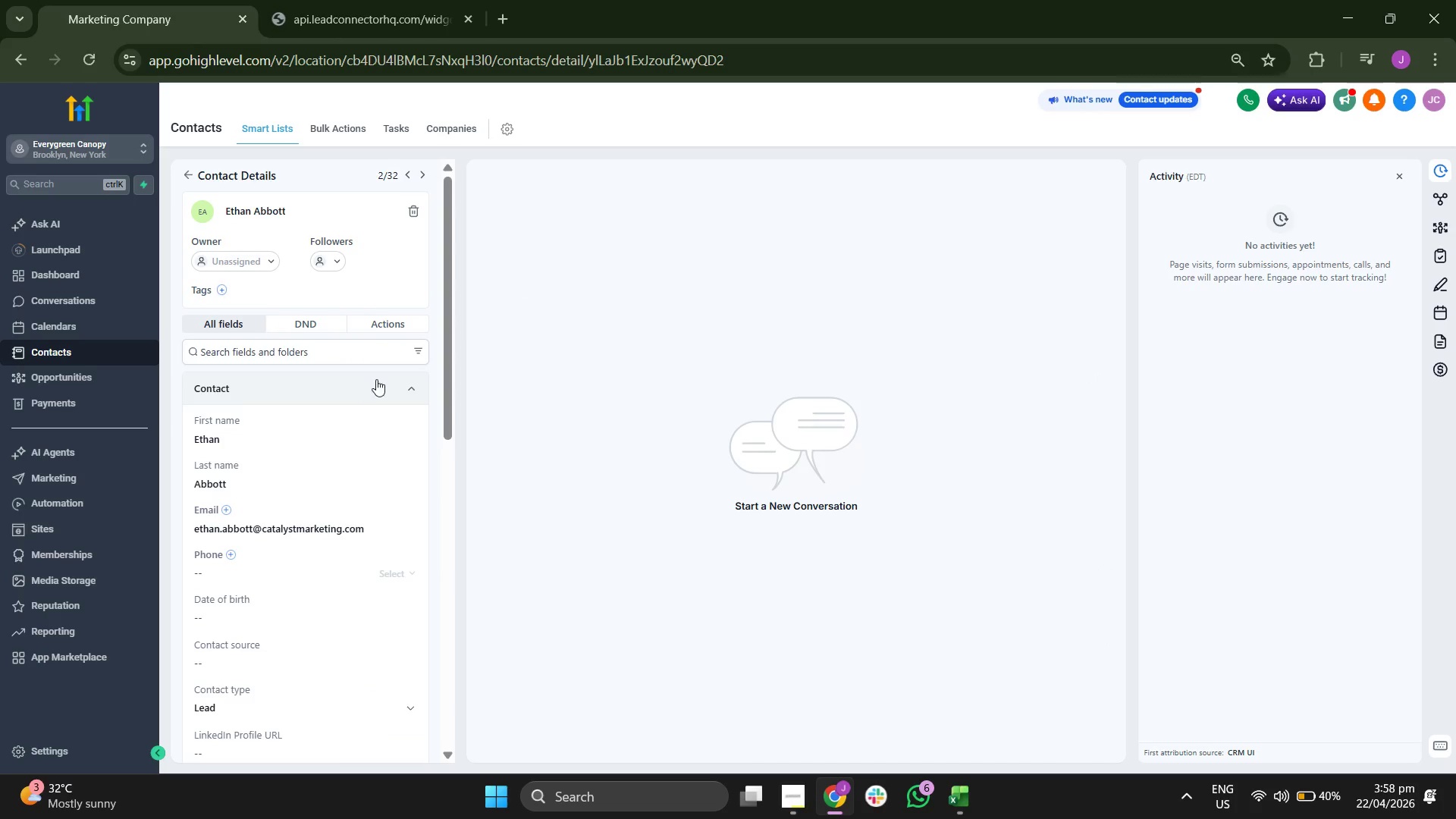 
wait(6.59)
 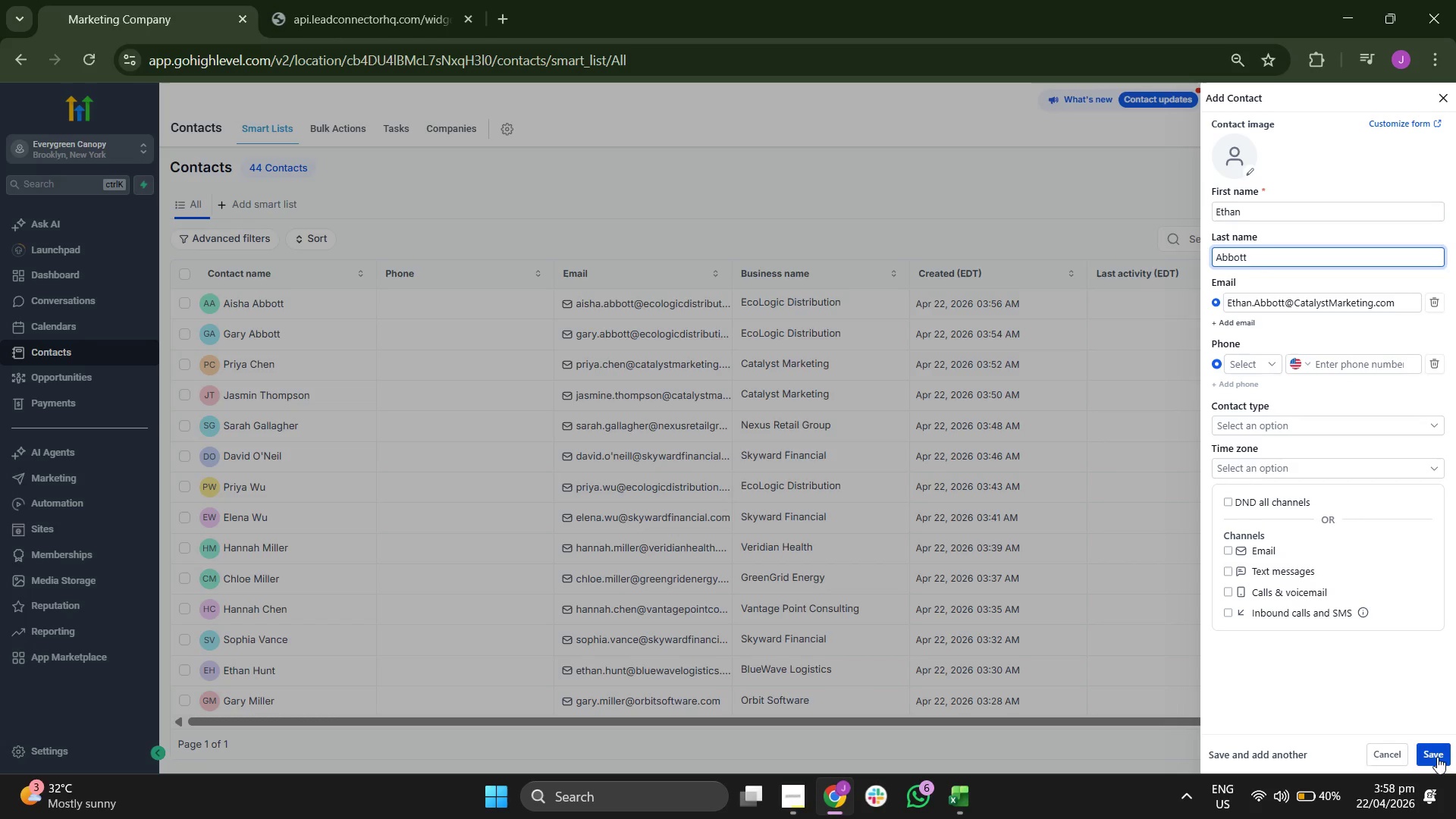 
left_click([305, 340])
 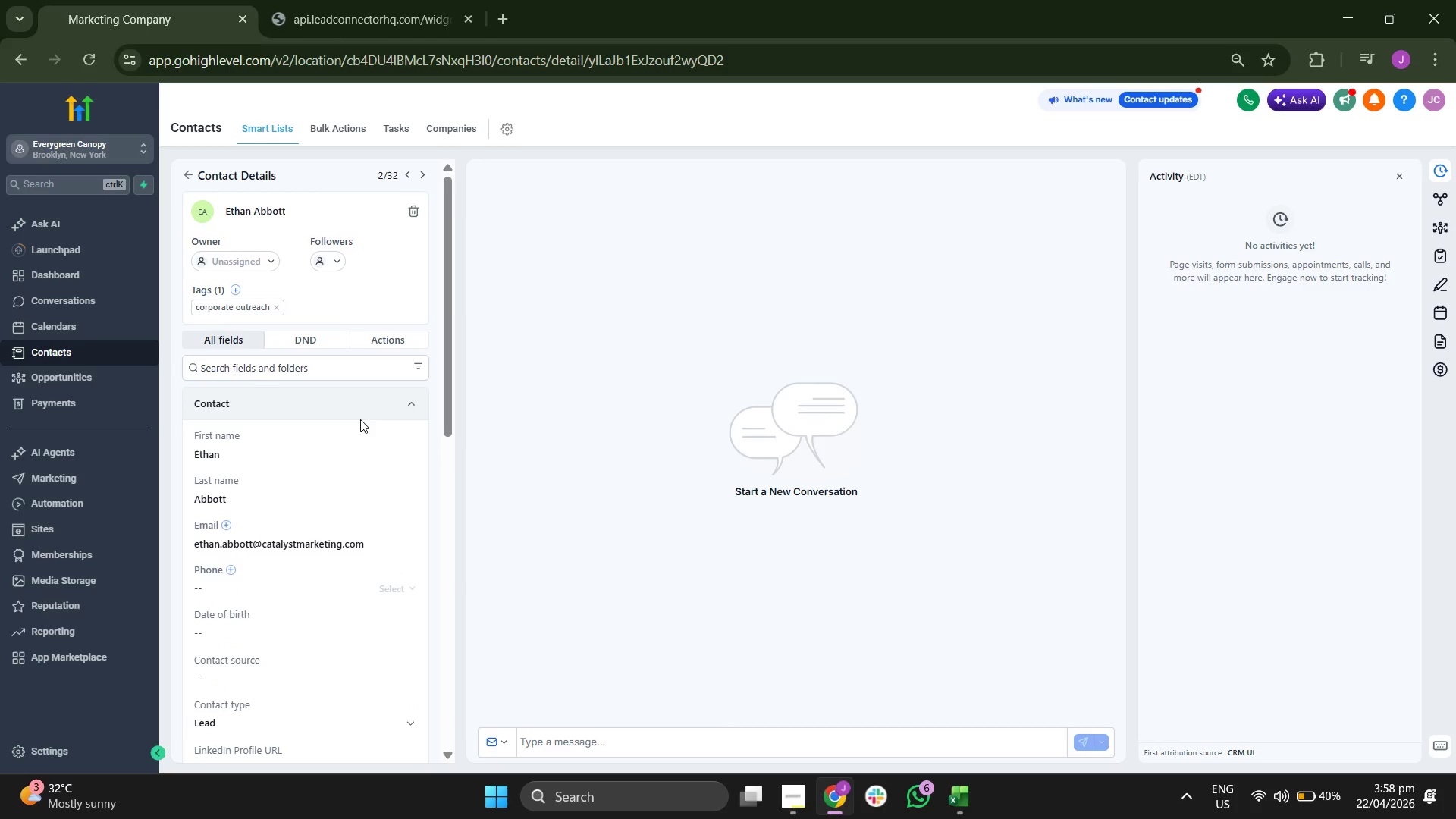 
scroll: coordinate [375, 408], scroll_direction: down, amount: 3.0
 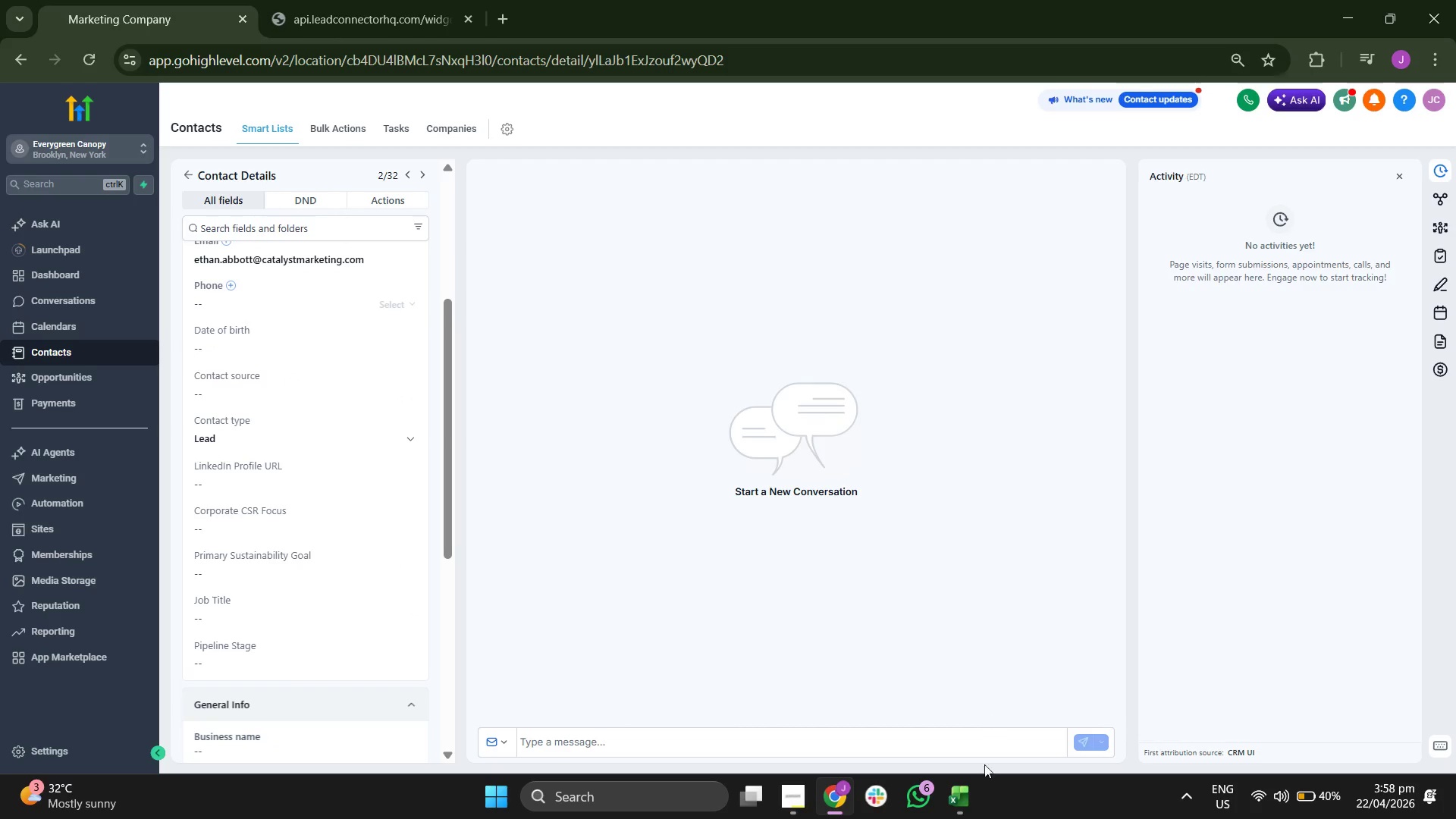 
left_click([953, 808])
 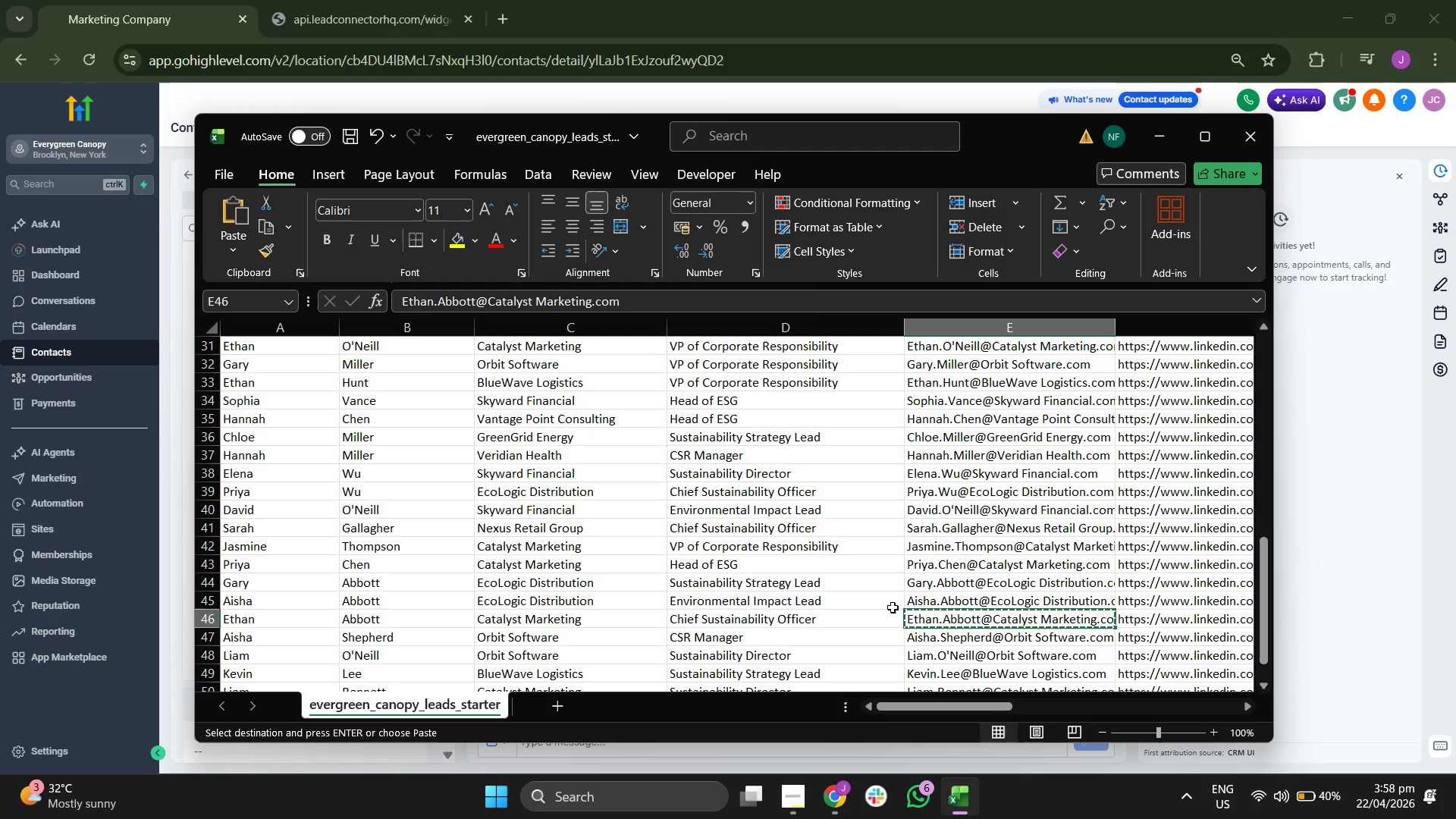 
key(ArrowRight)
 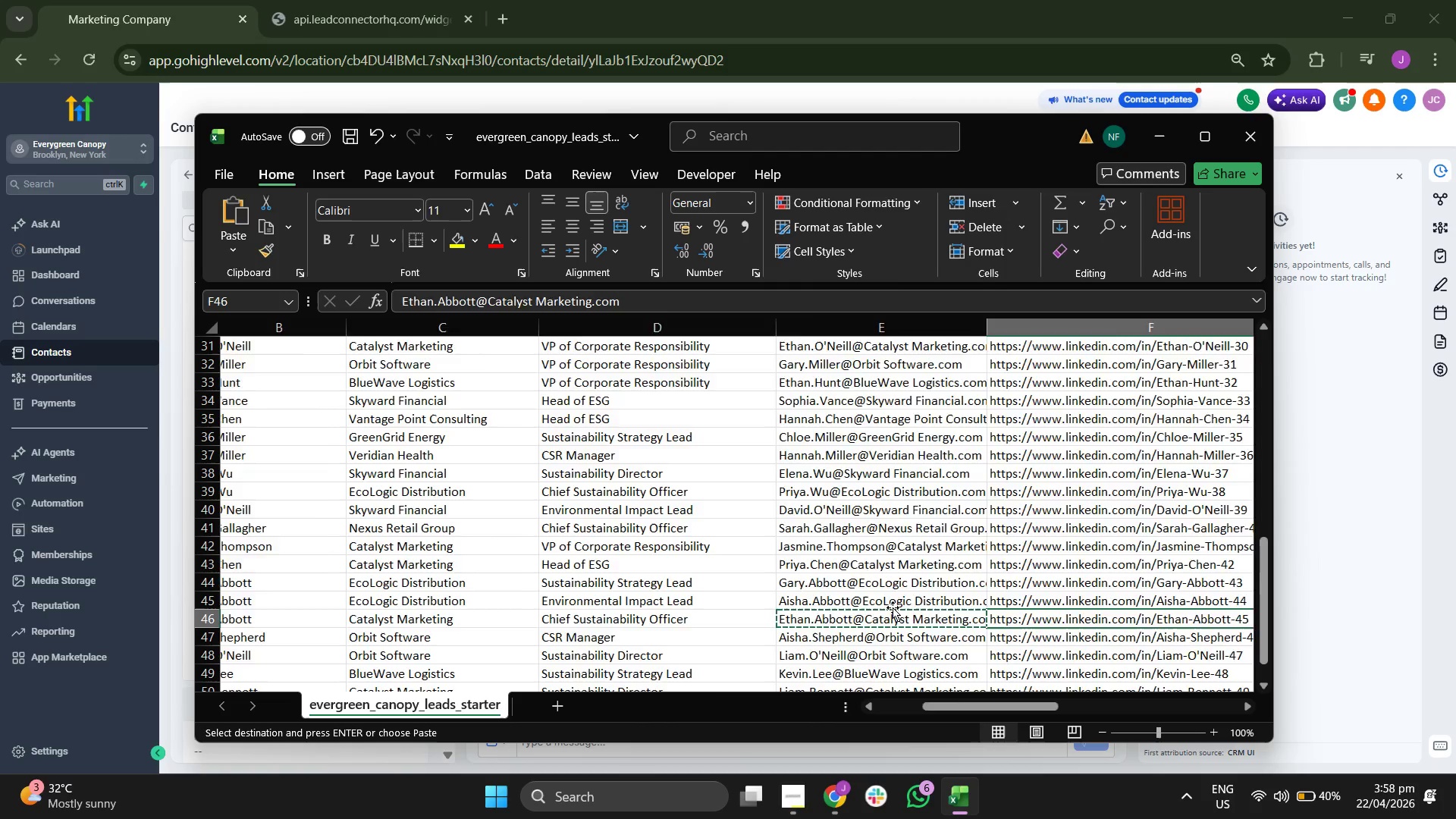 
key(ArrowRight)
 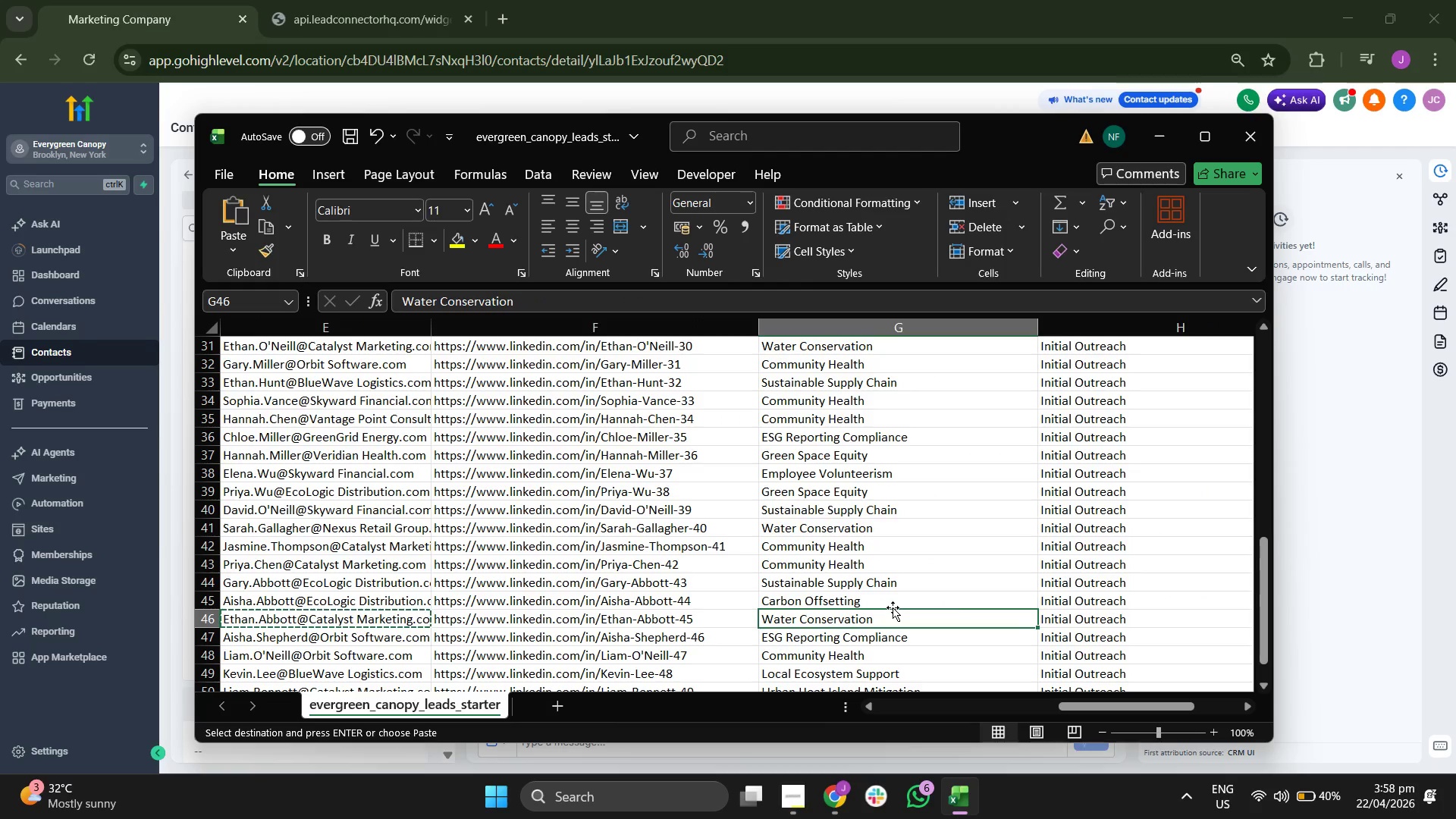 
key(ArrowLeft)
 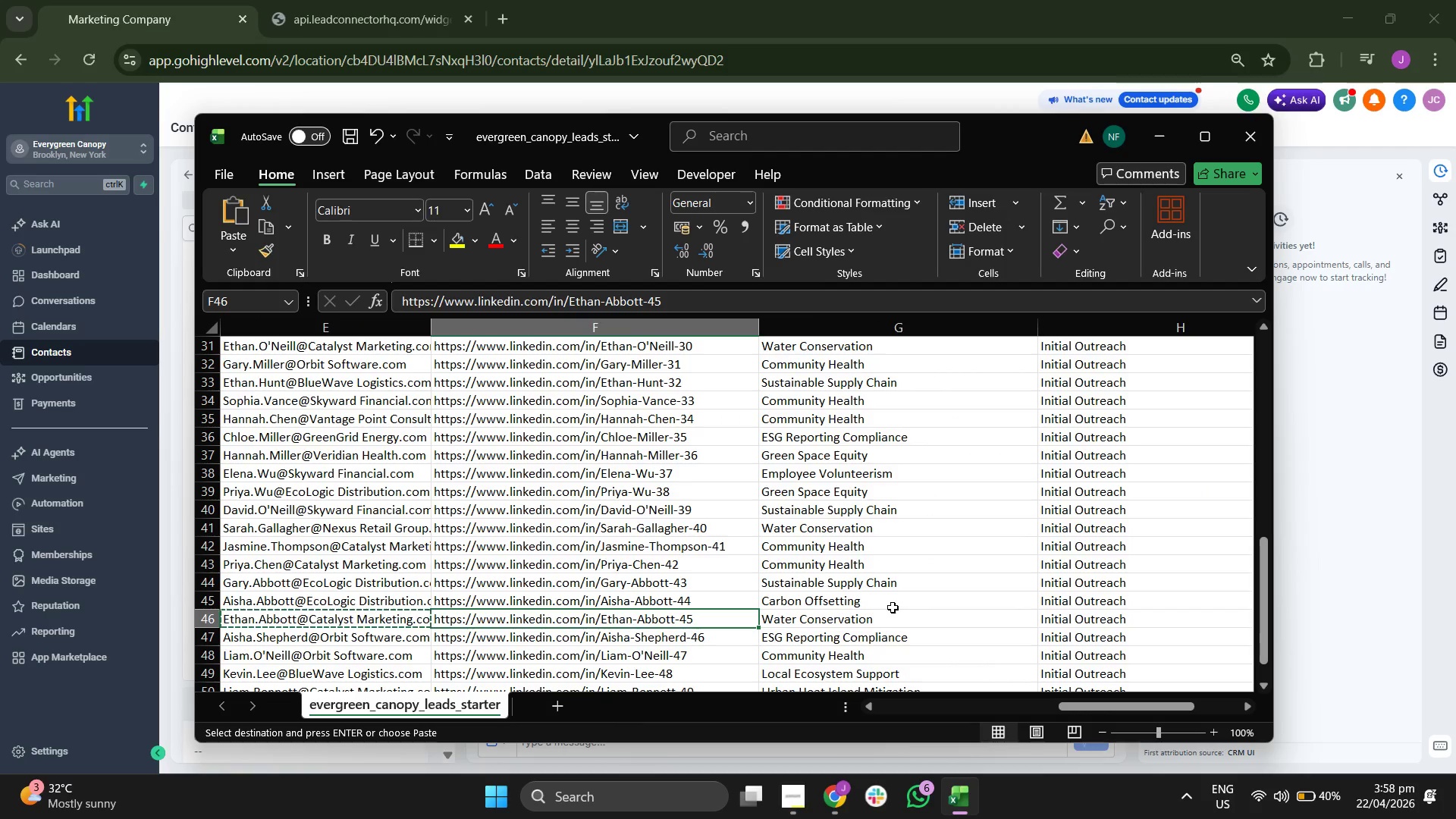 
key(Control+C)
 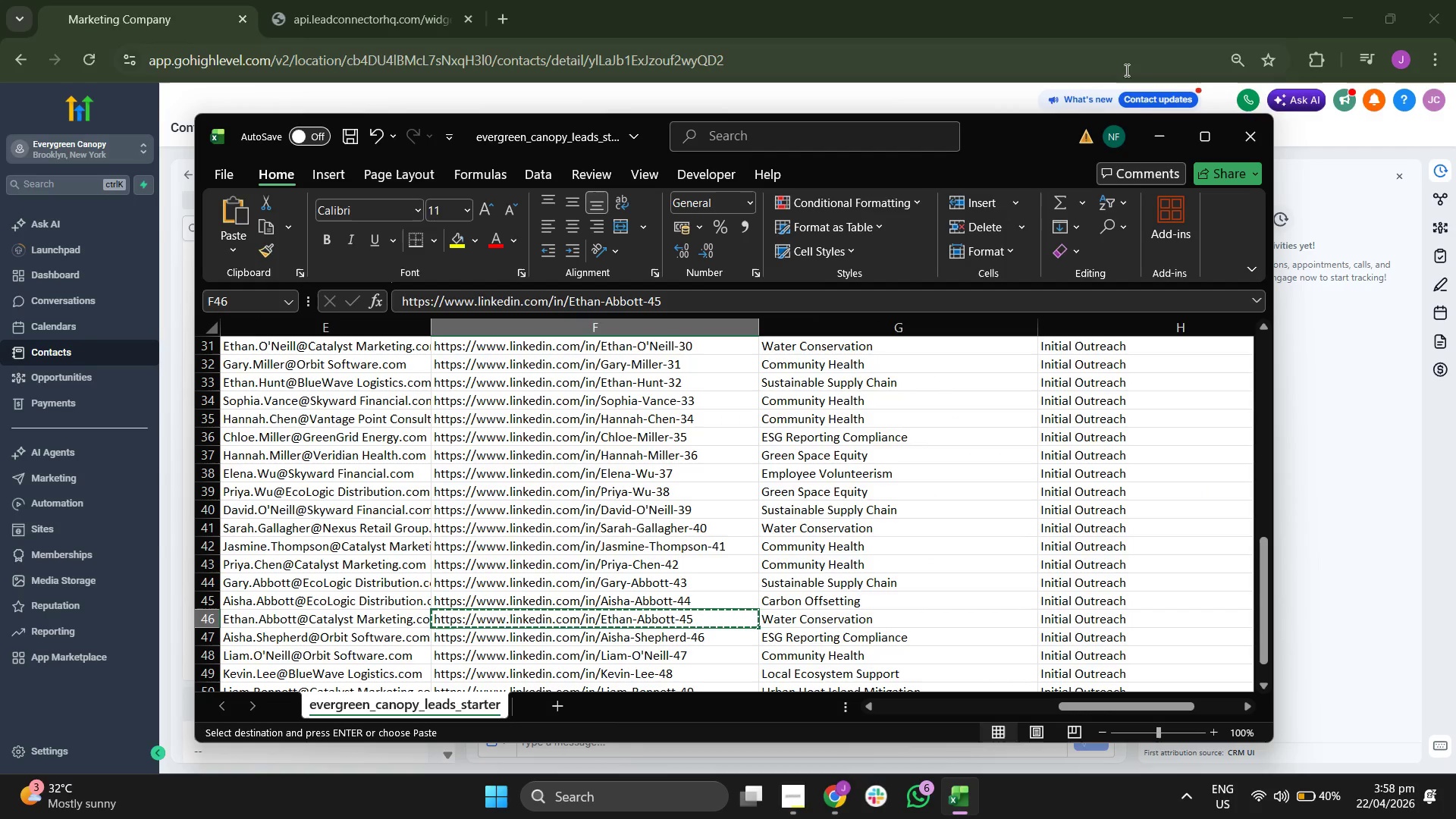 
left_click([1172, 136])
 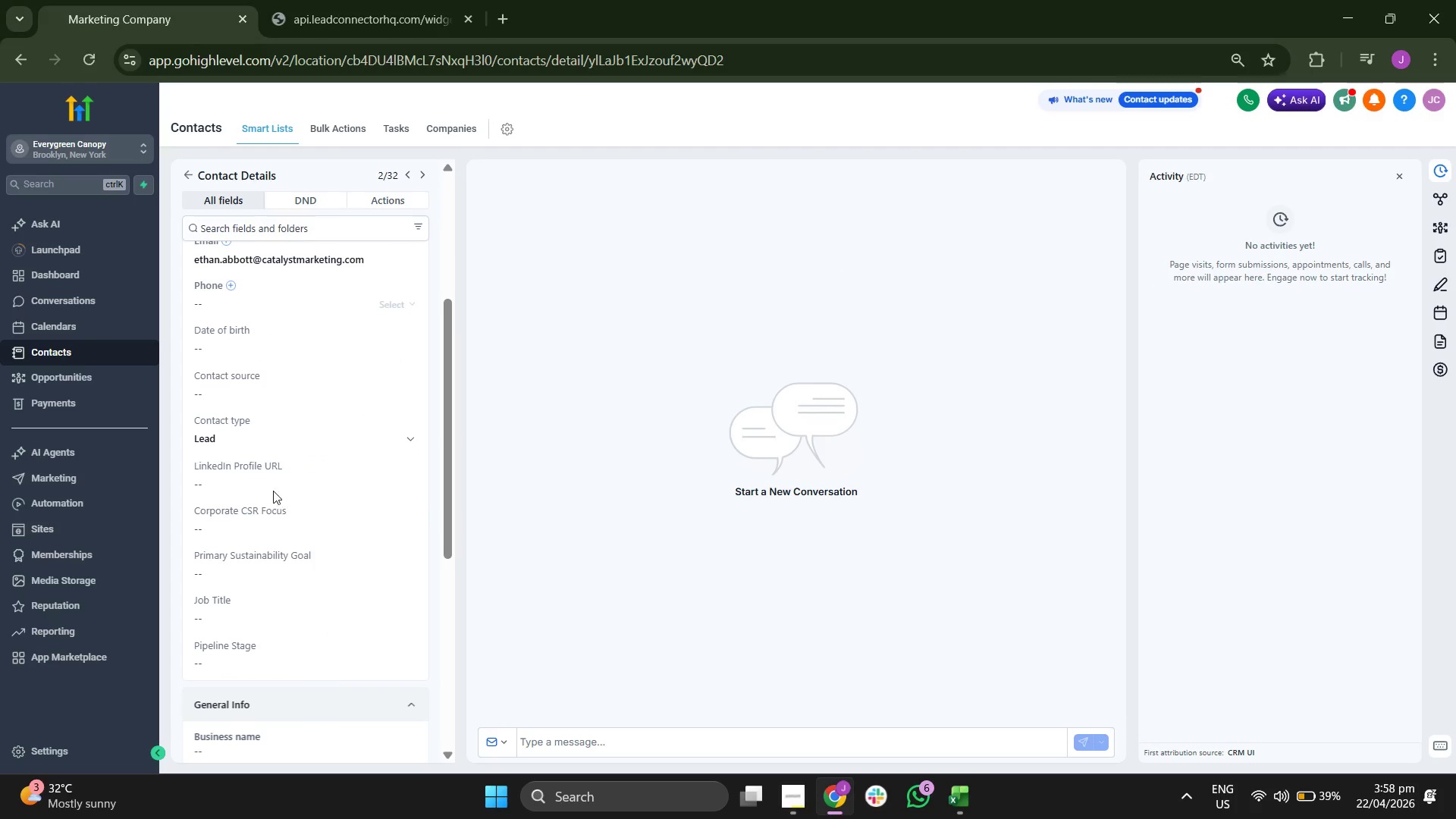 
key(Control+ControlLeft)
 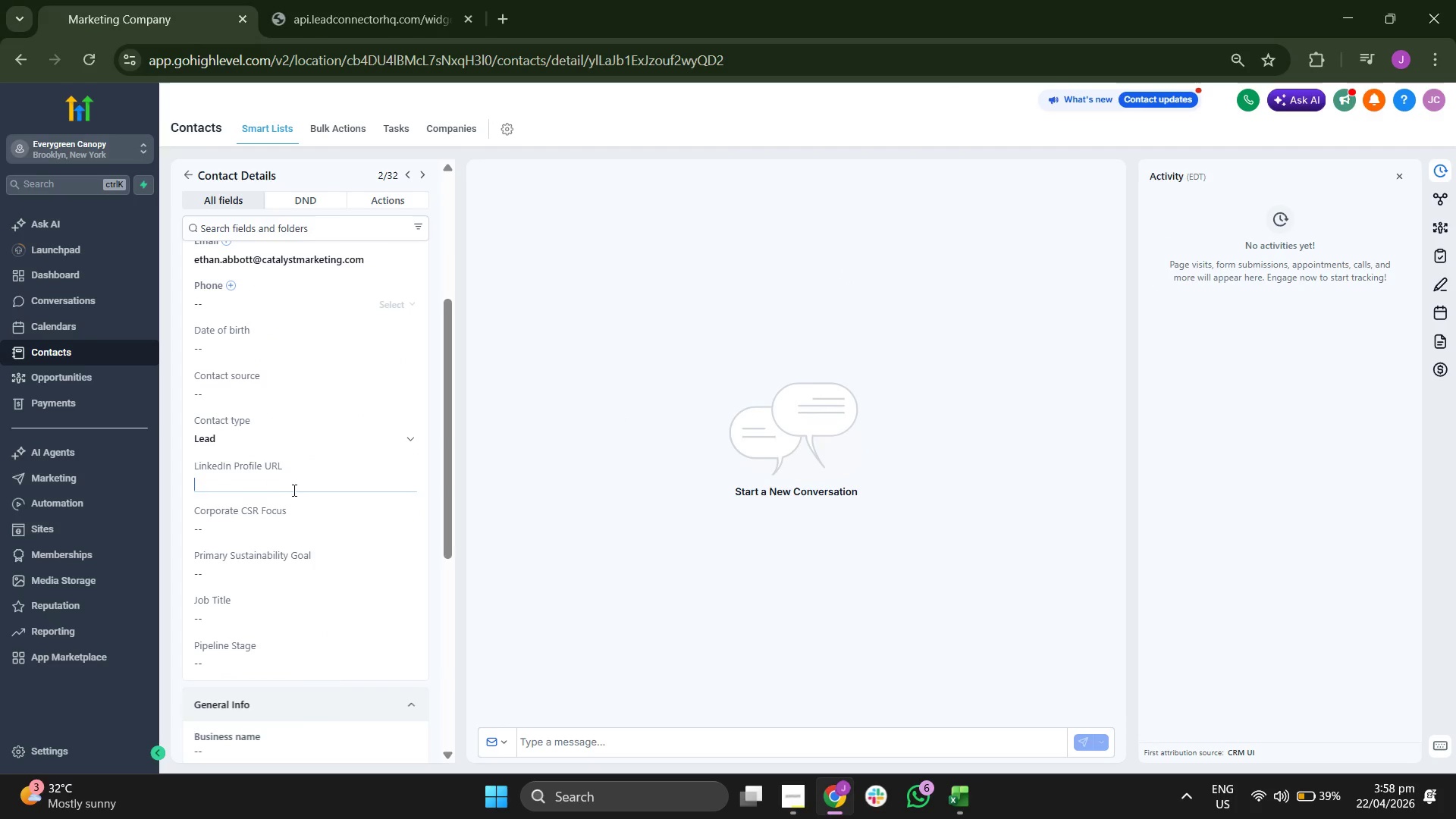 
key(Control+V)
 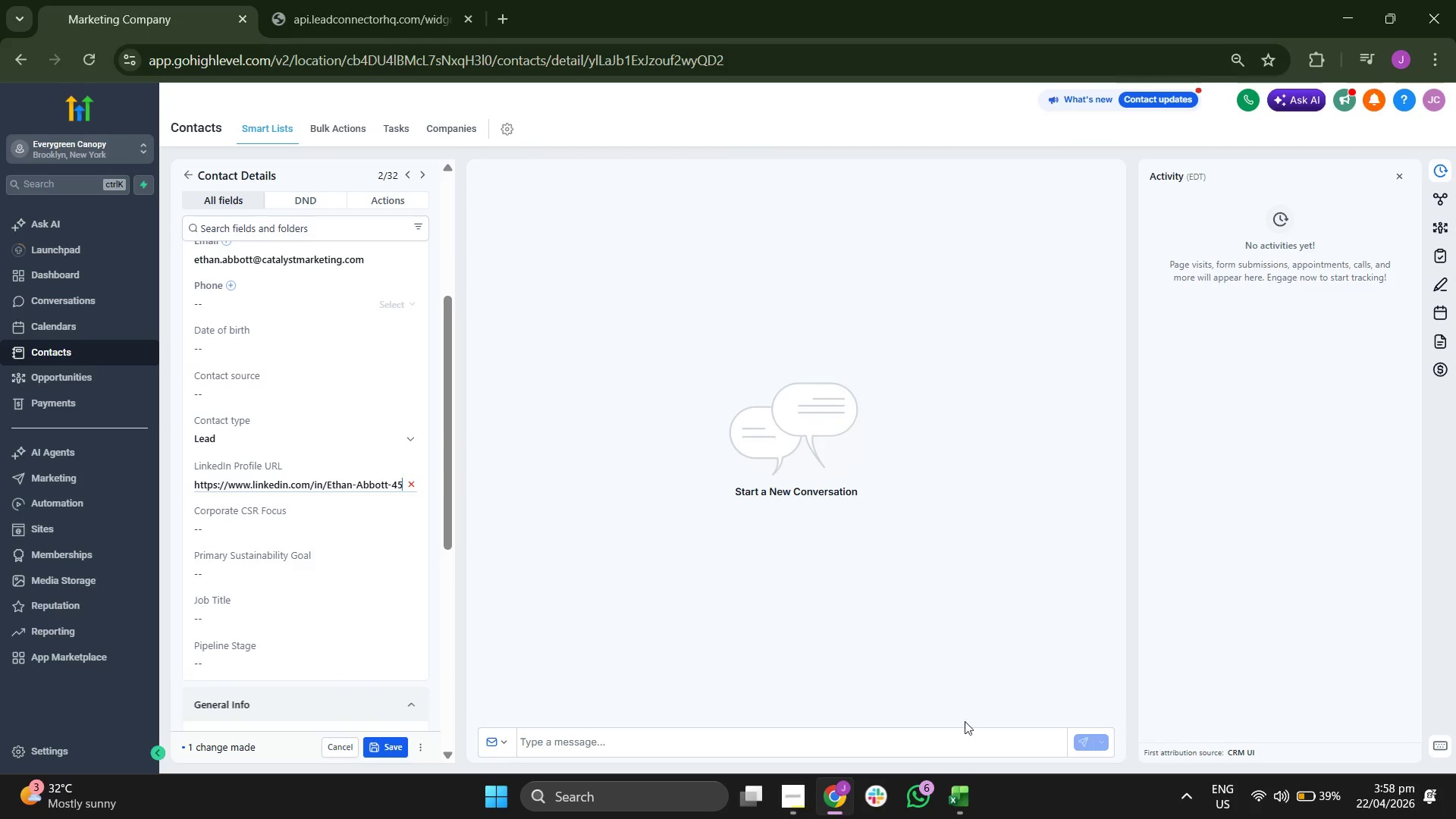 
left_click([962, 789])
 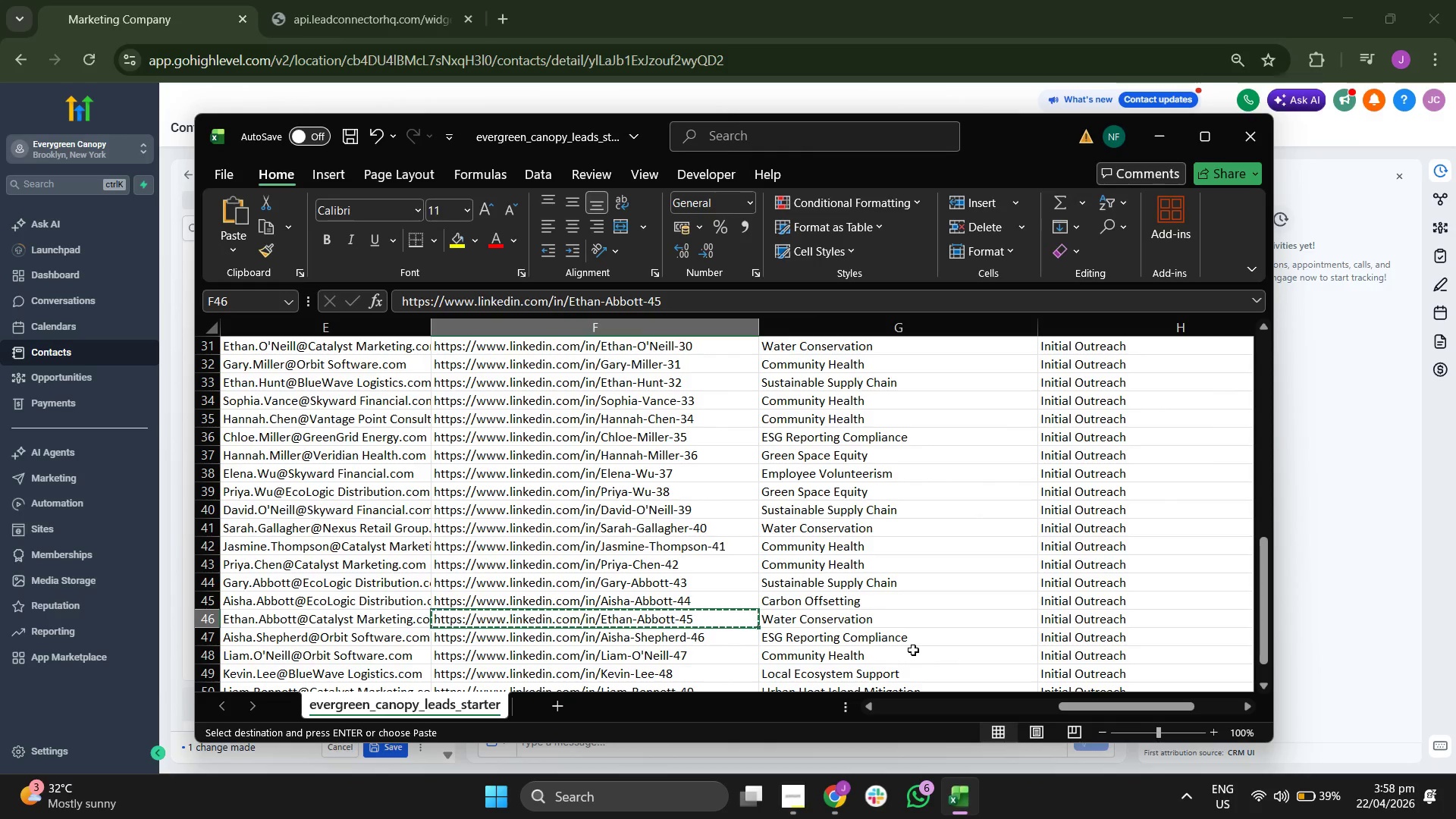 
key(ArrowRight)
 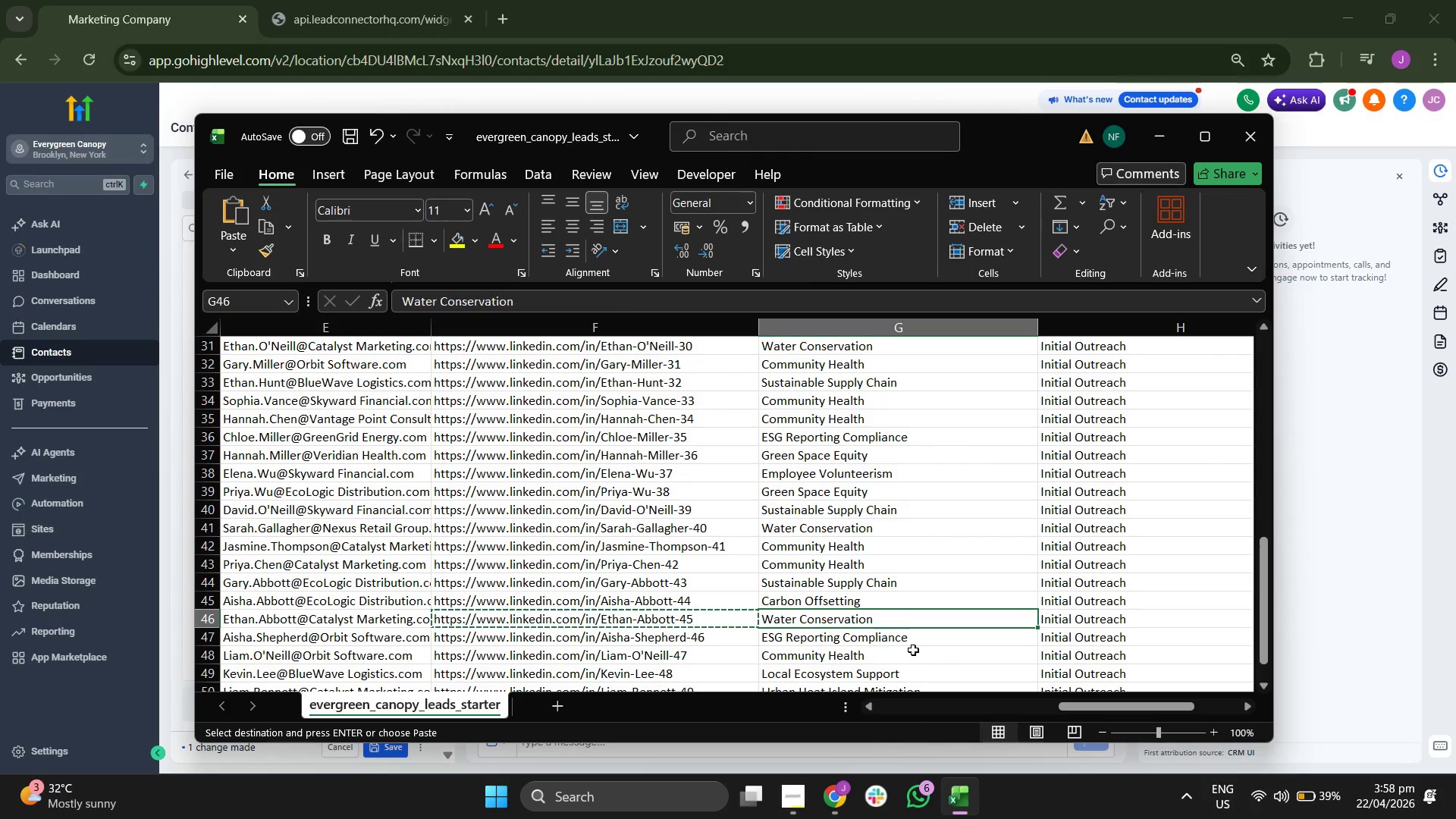 
key(Control+ControlLeft)
 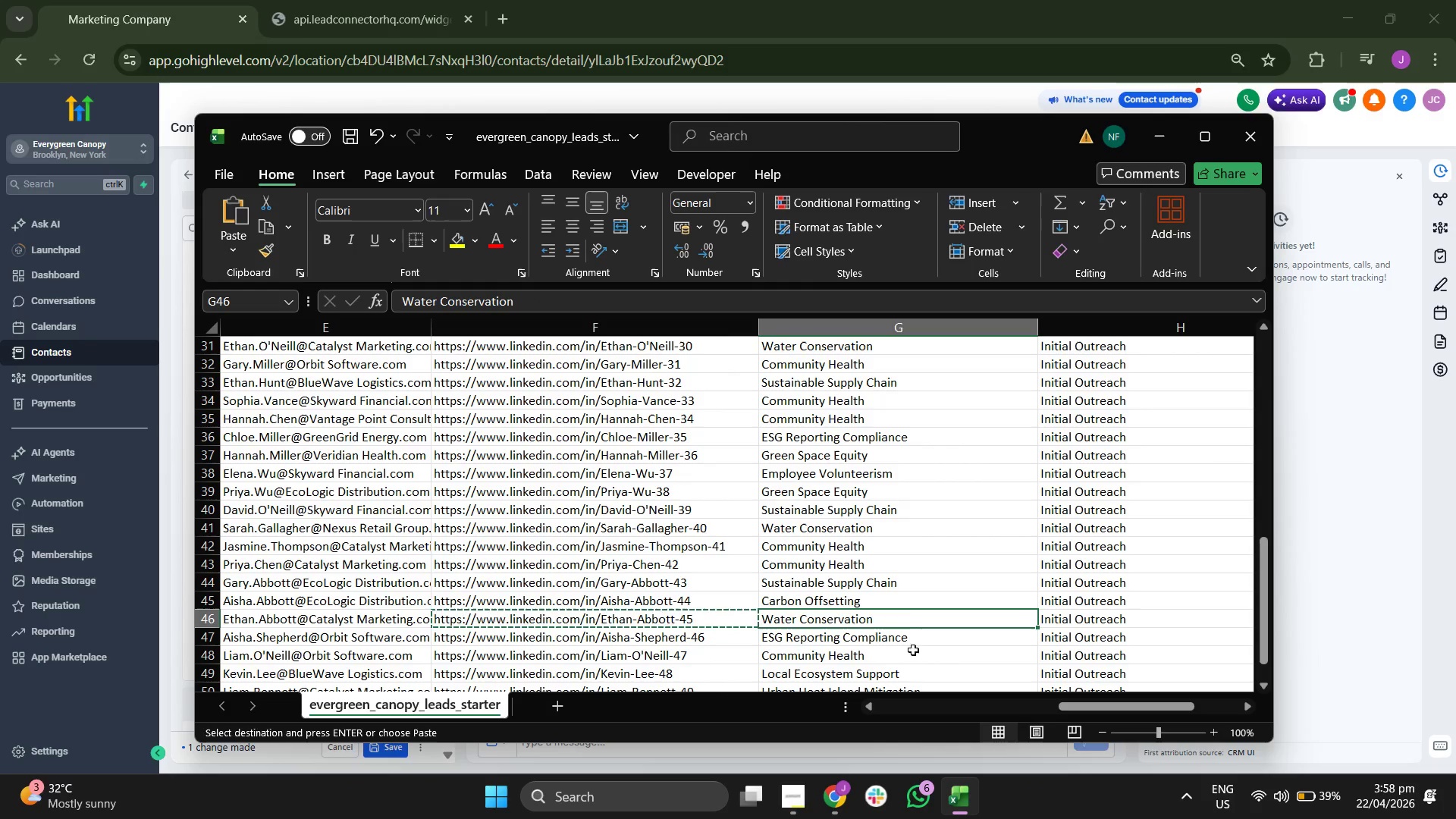 
key(Control+C)
 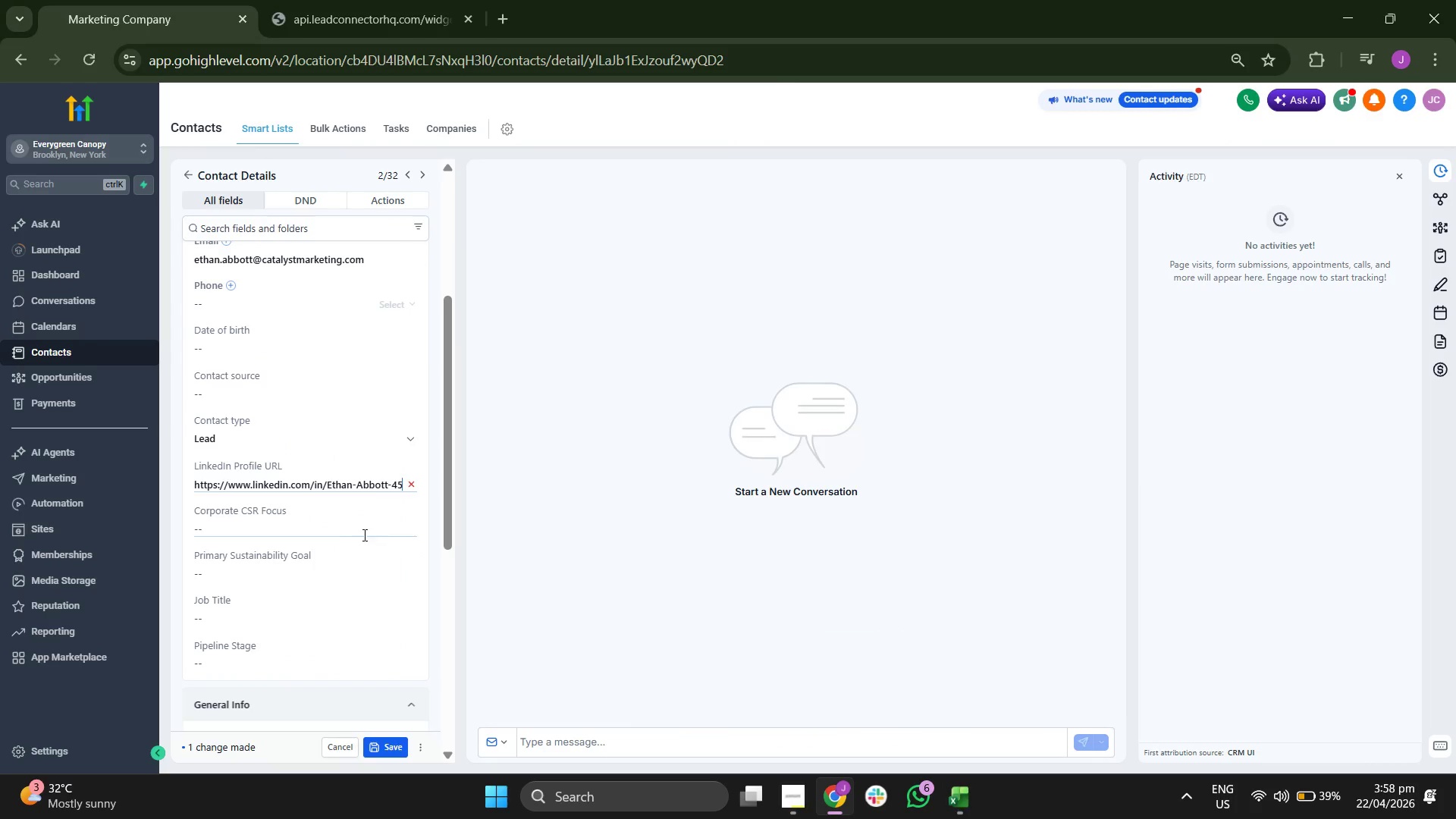 
key(Control+ControlLeft)
 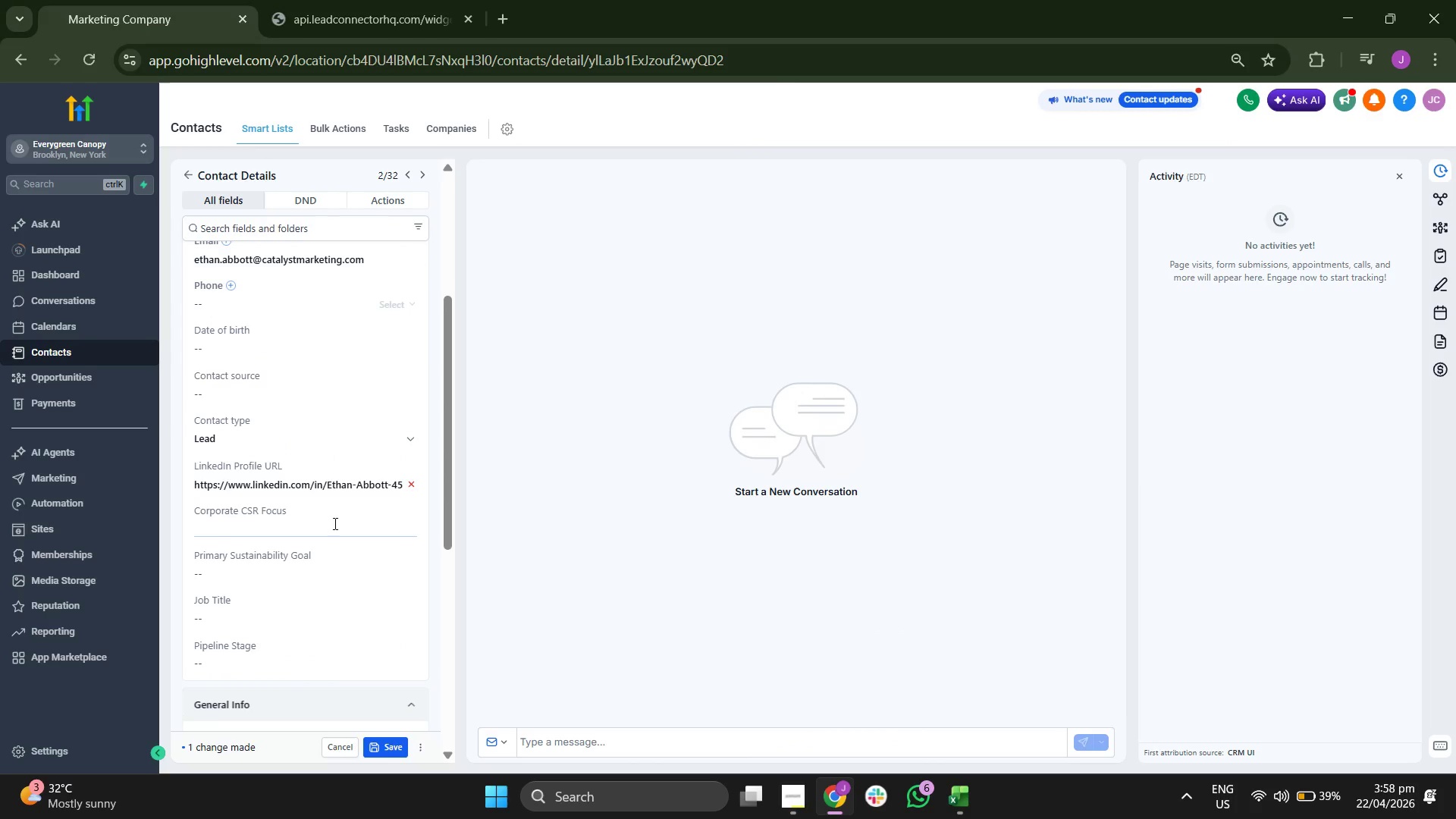 
key(Control+V)
 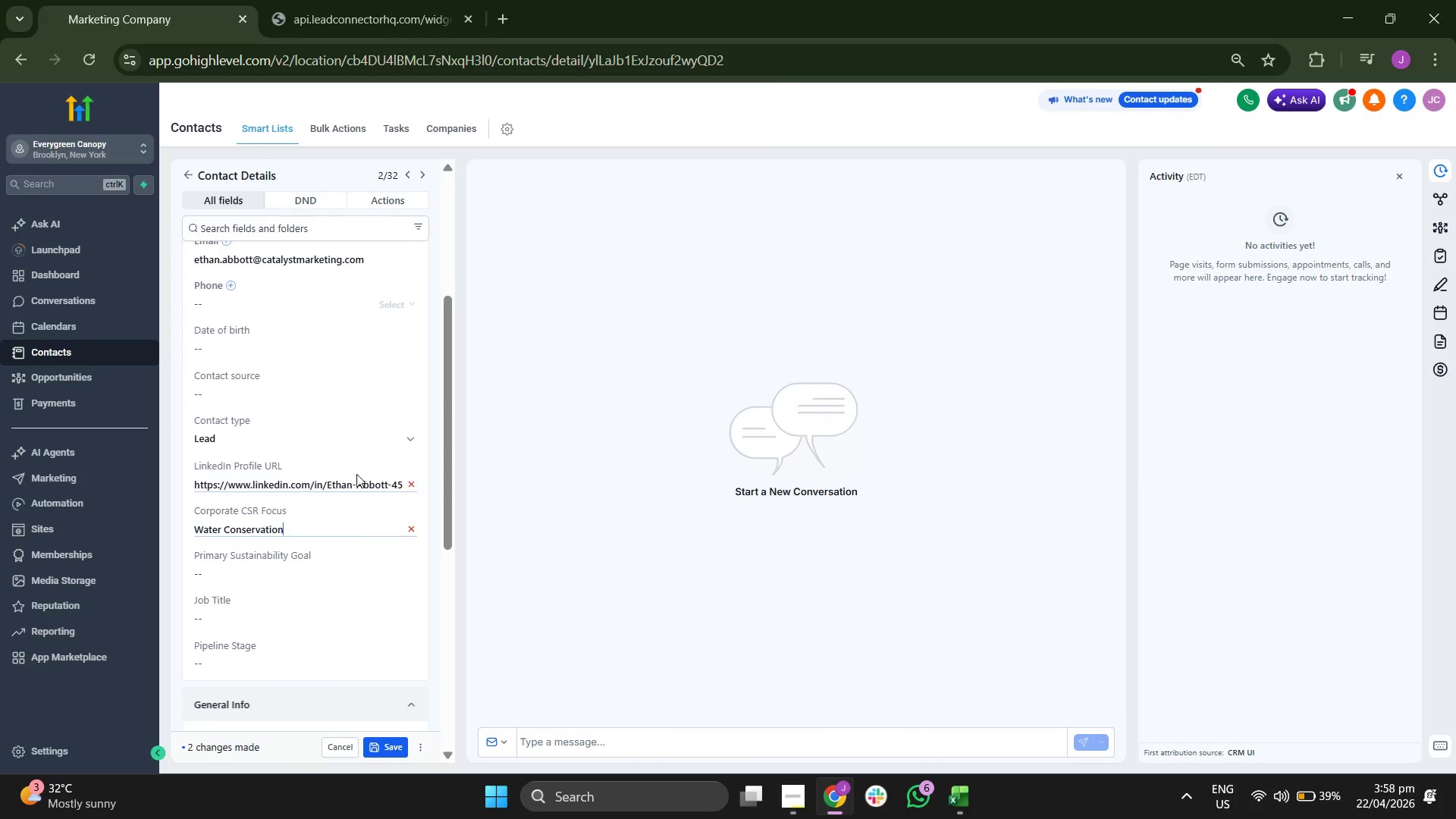 
scroll: coordinate [331, 440], scroll_direction: down, amount: 2.0
 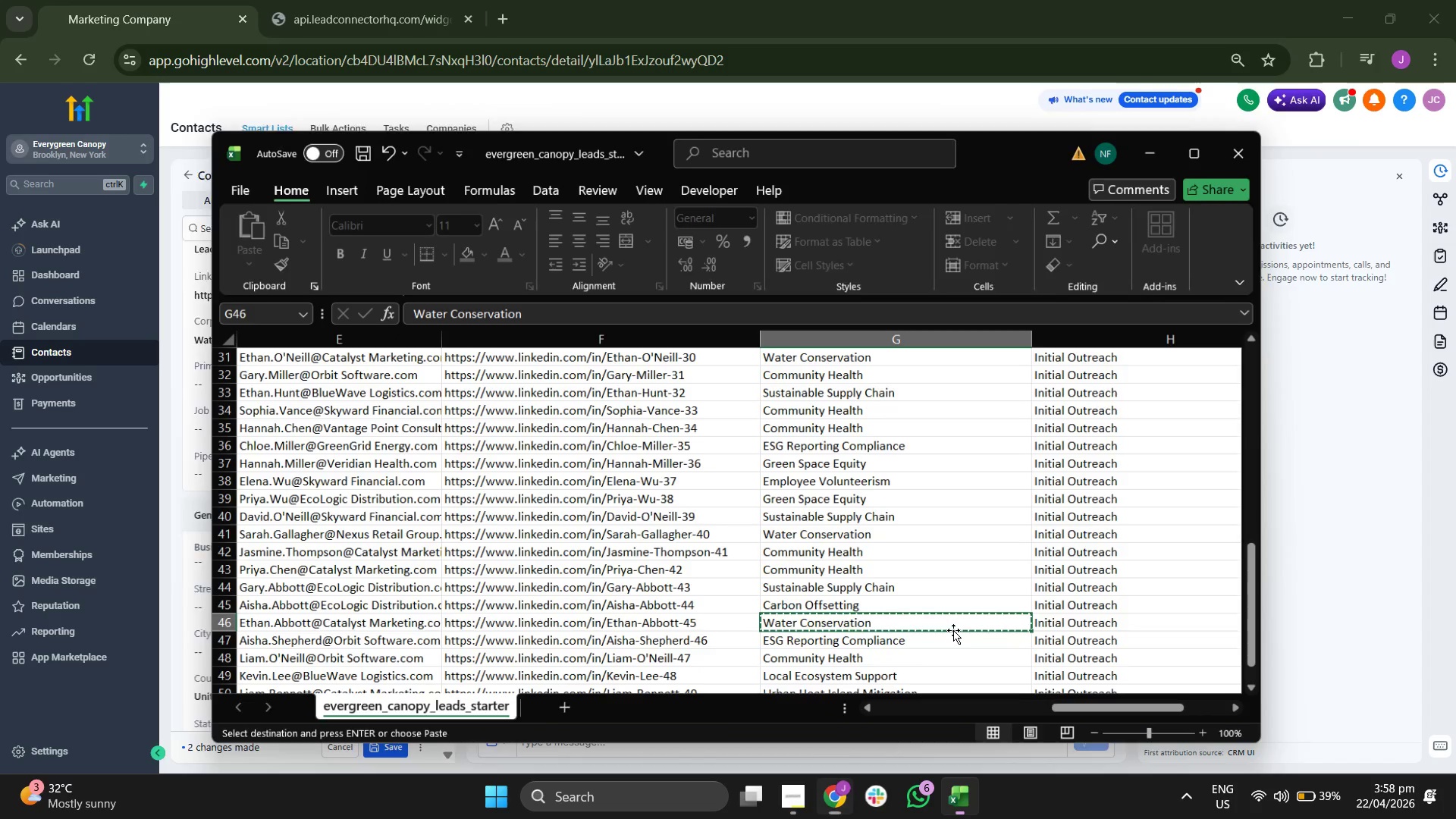 
key(ArrowLeft)
 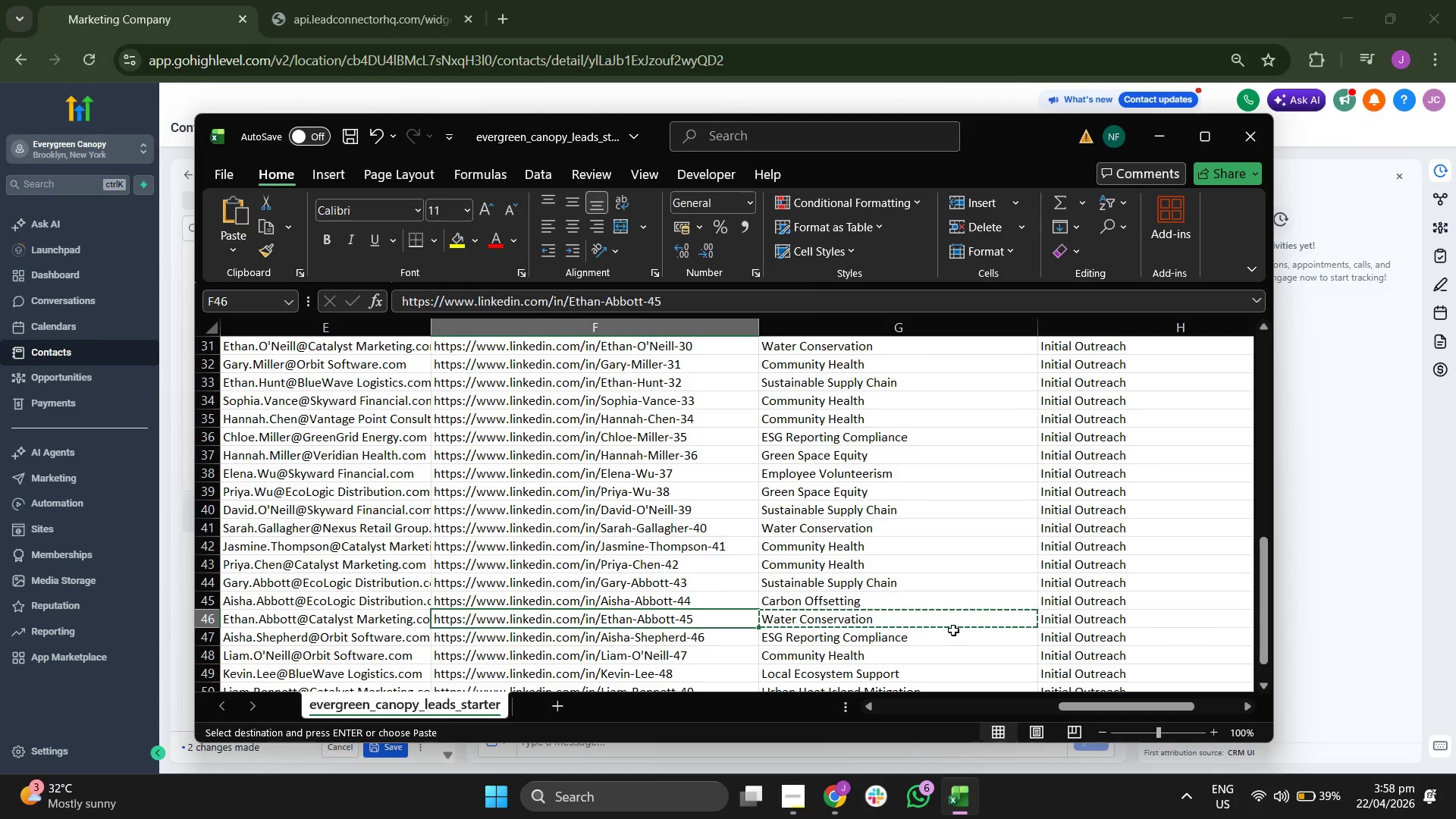 
key(ArrowLeft)
 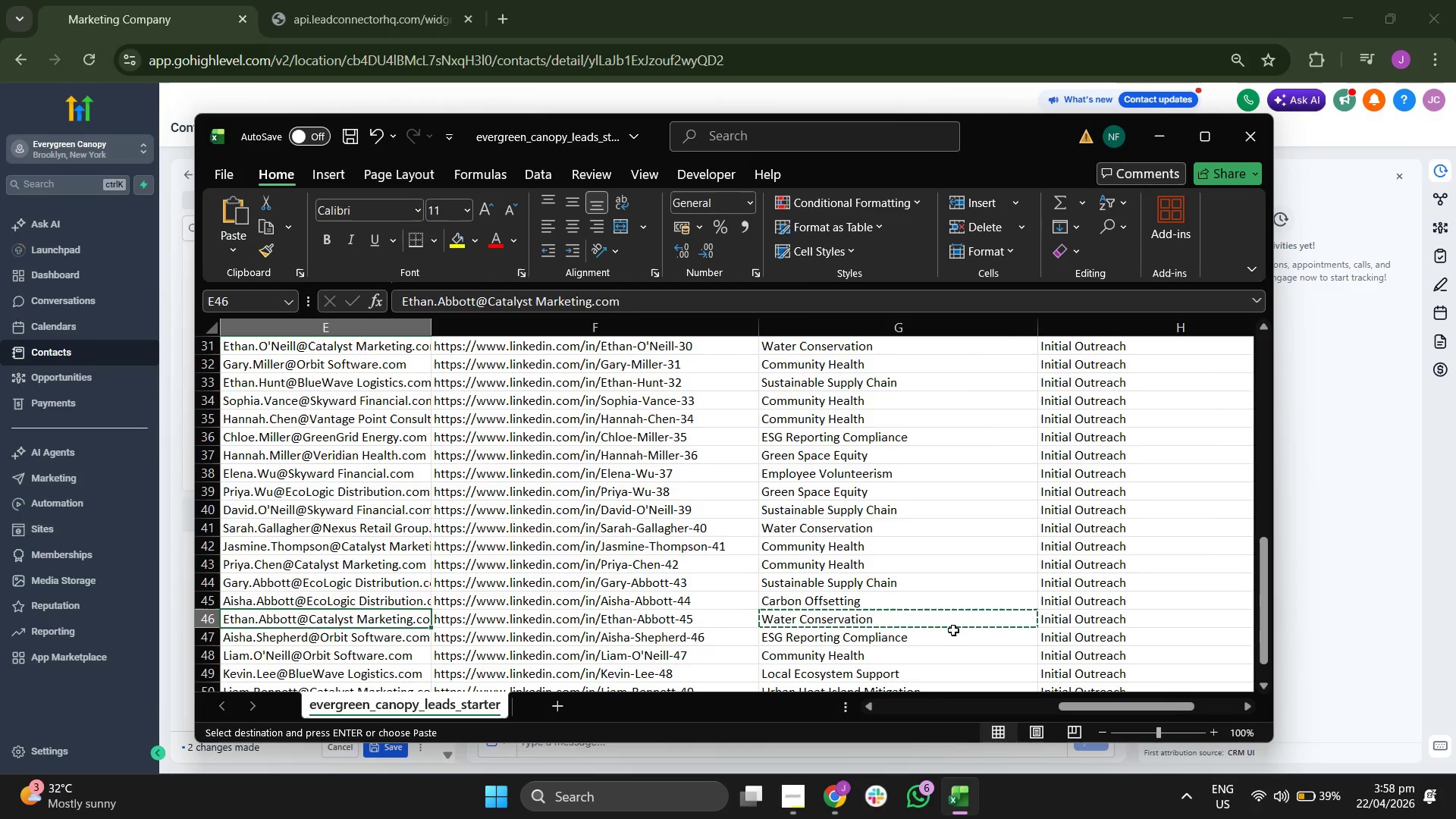 
key(ArrowLeft)
 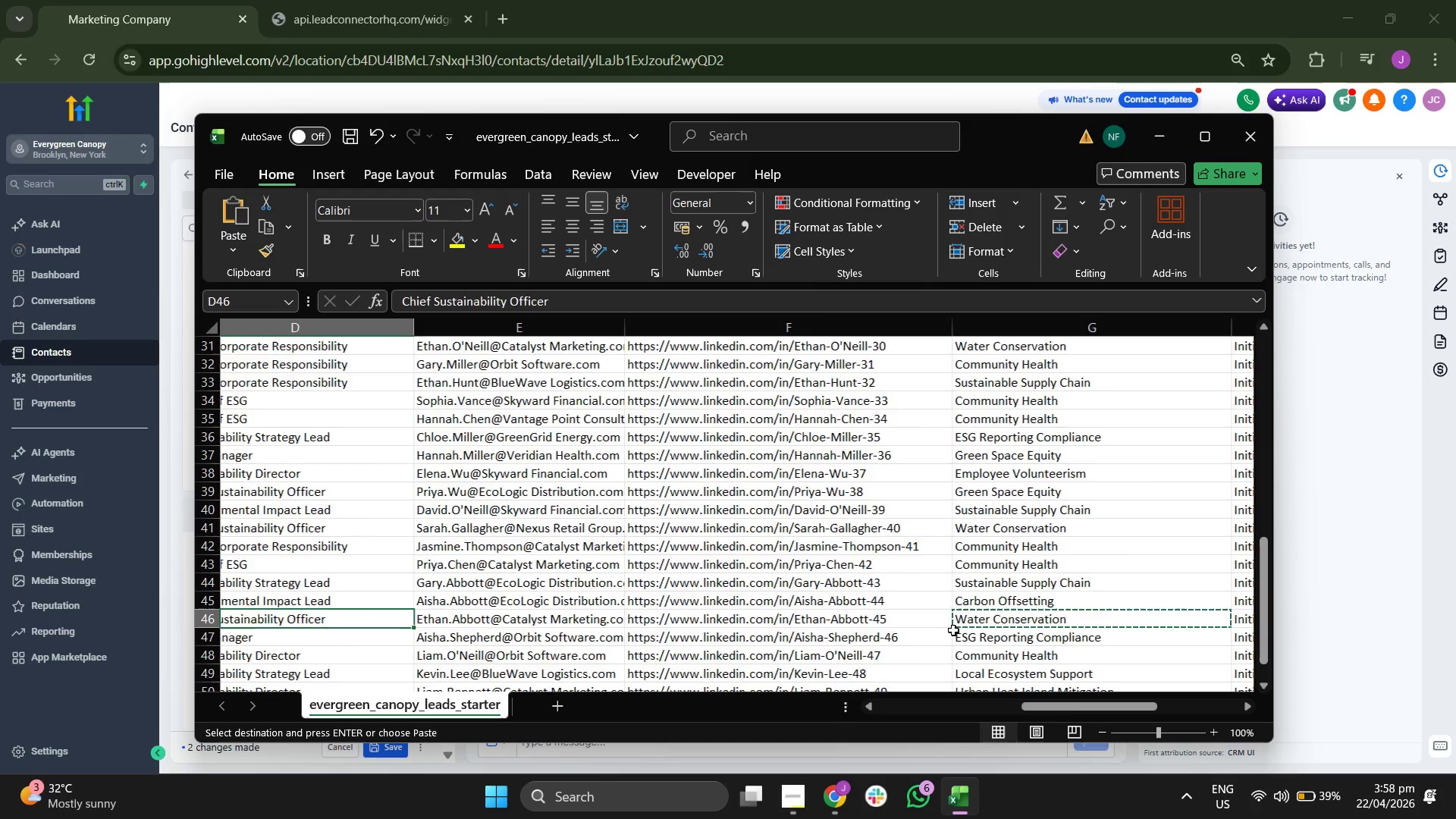 
key(ArrowLeft)
 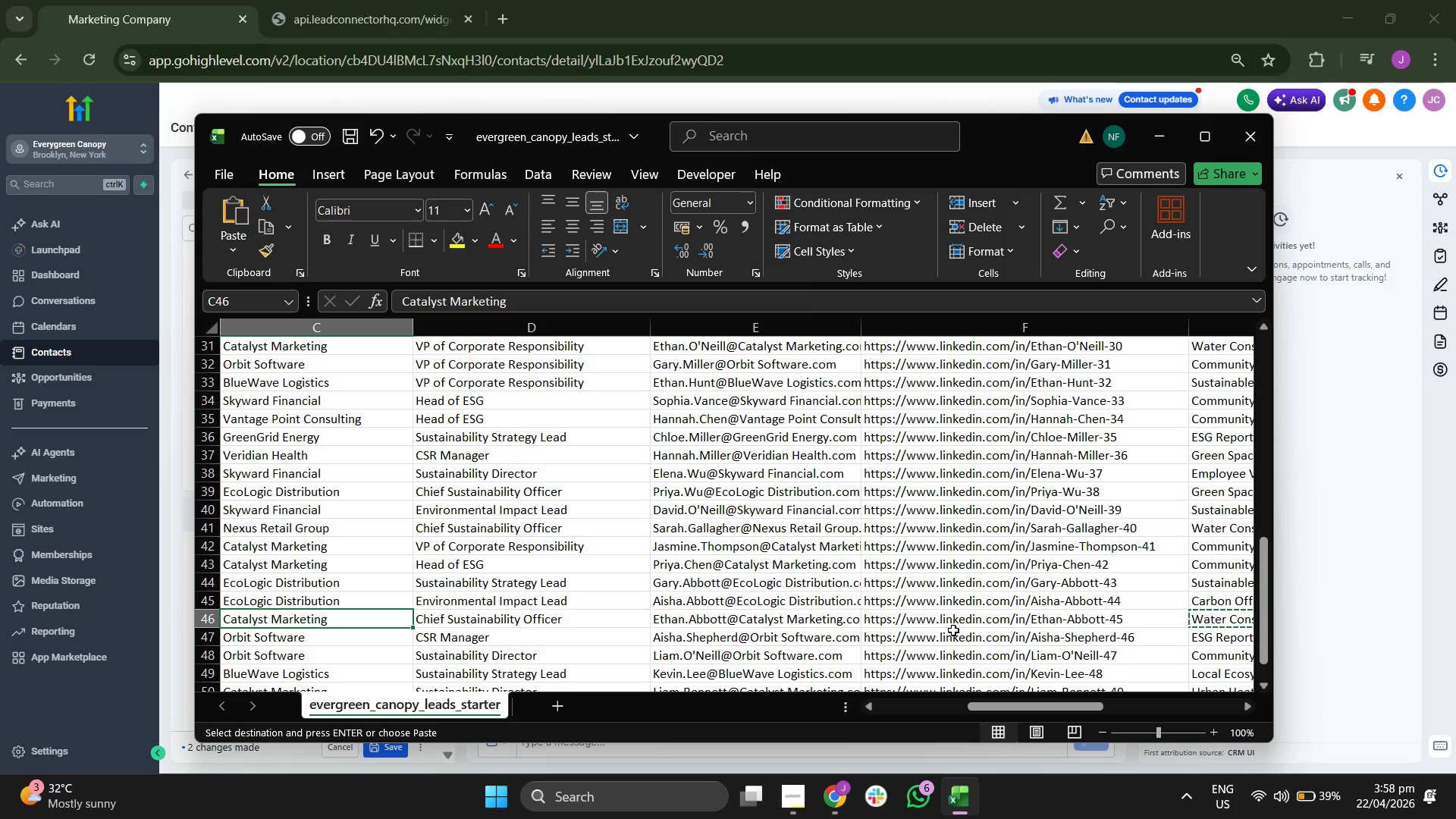 
key(ArrowRight)
 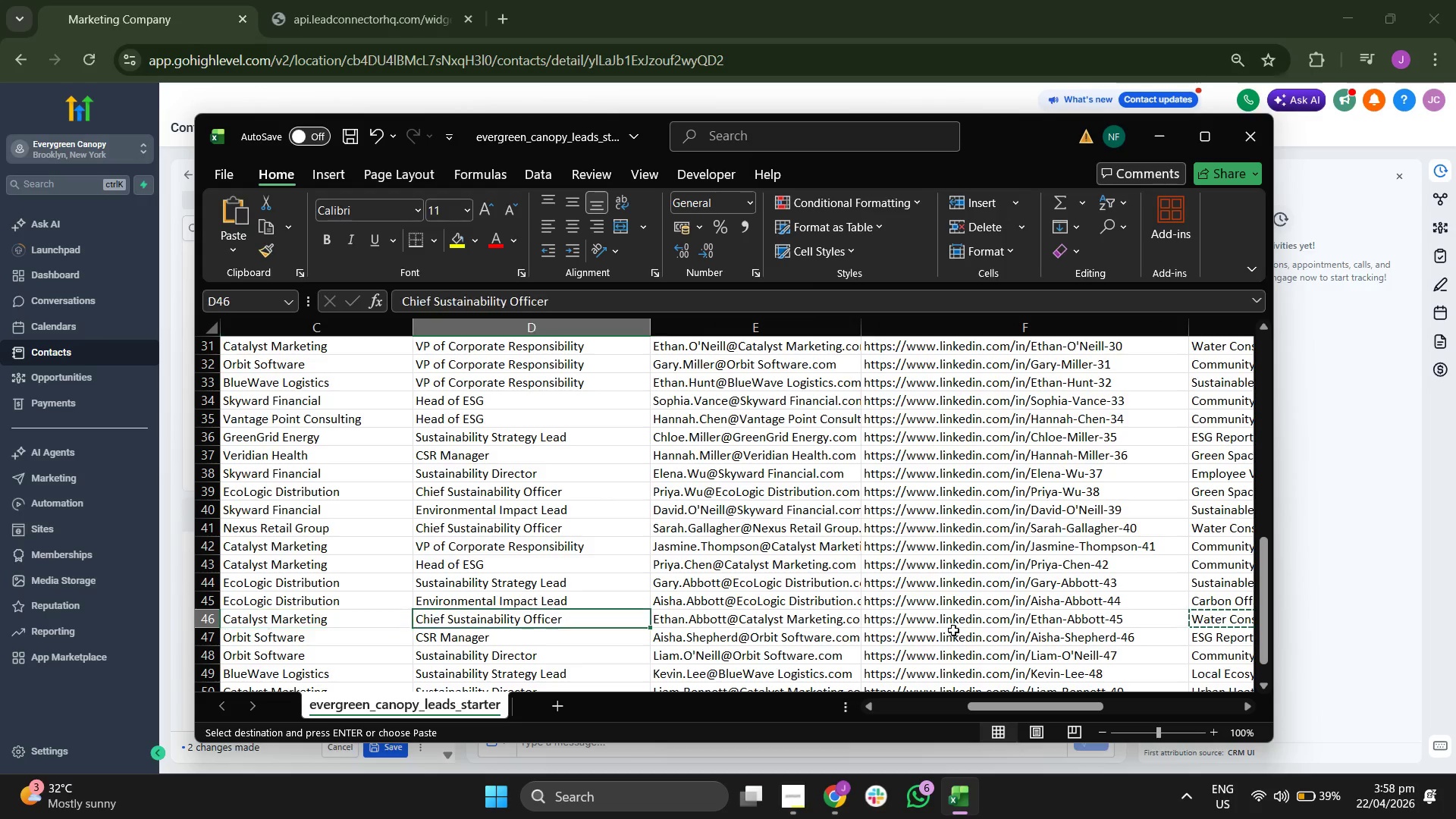 
key(Control+C)
 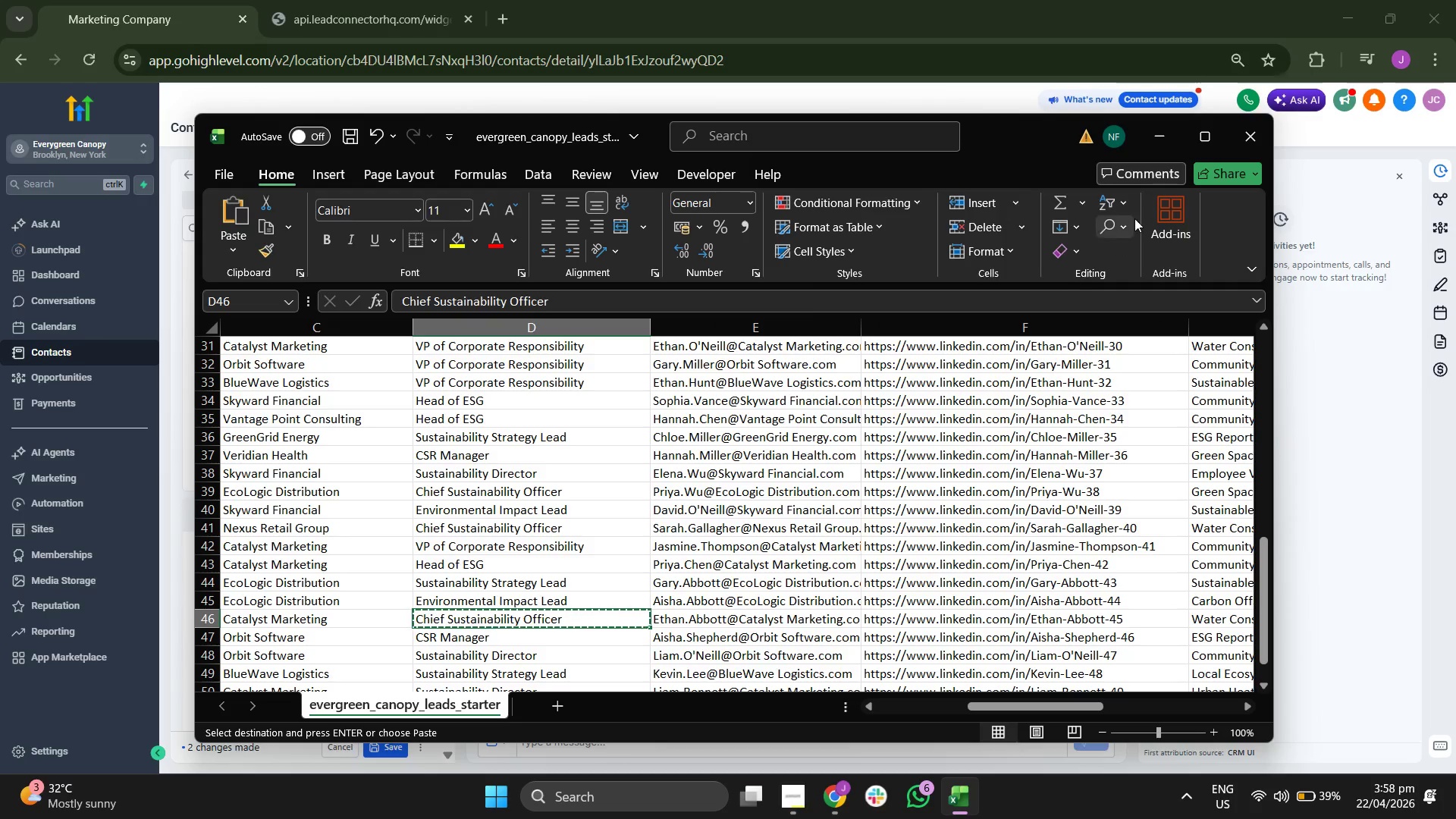 
left_click([1169, 143])
 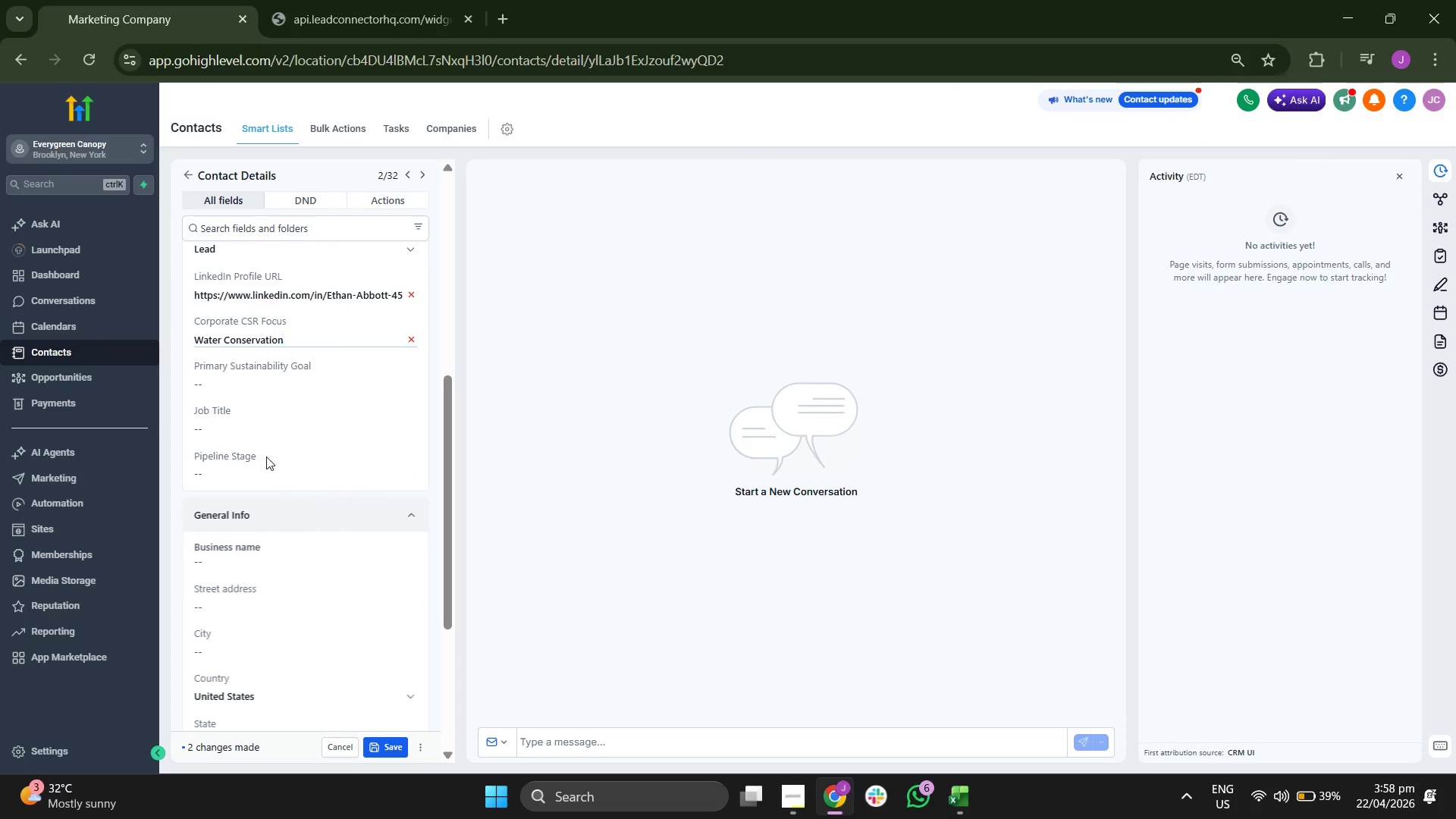 
key(Control+V)
 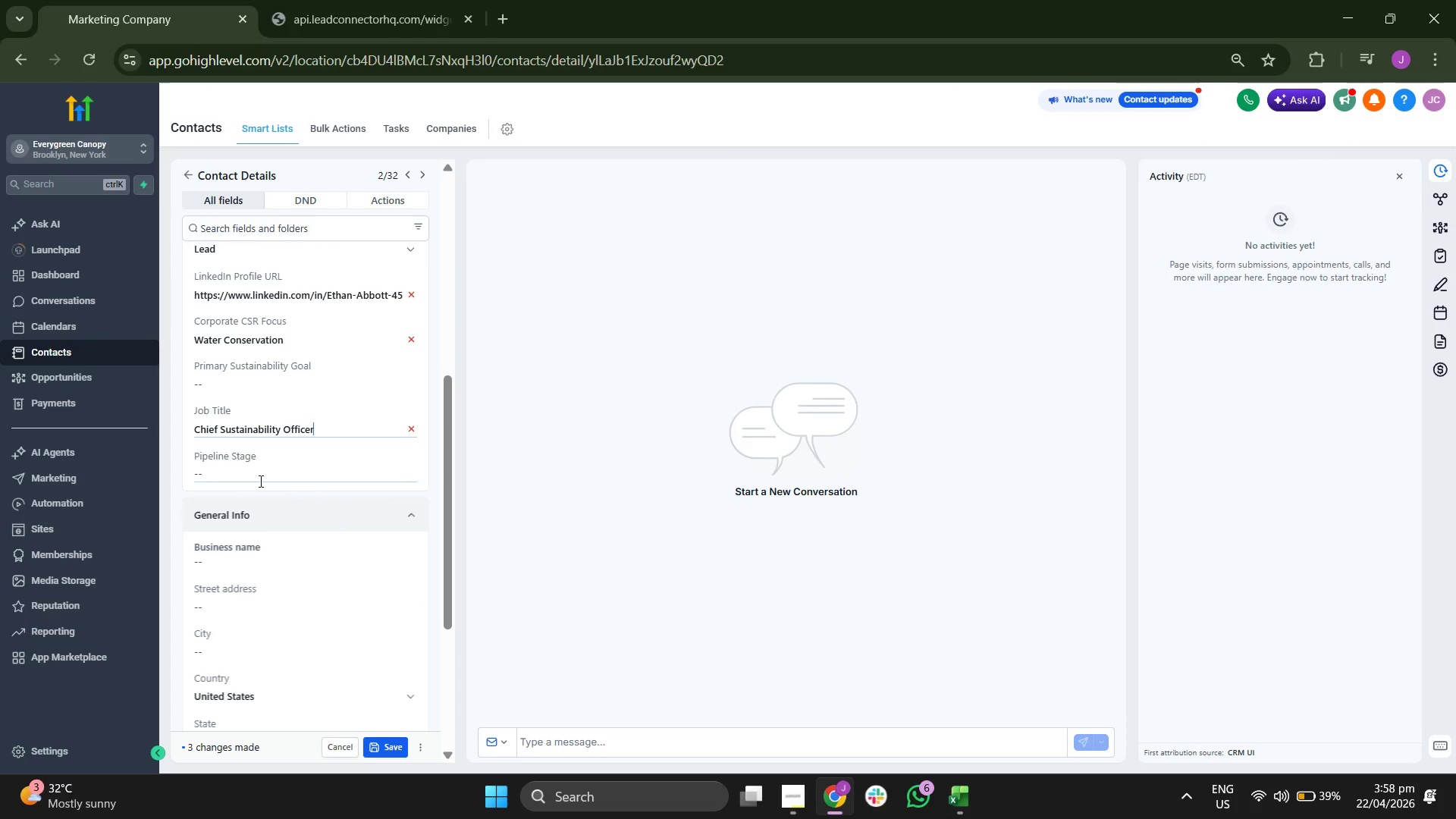 
left_click([260, 482])
 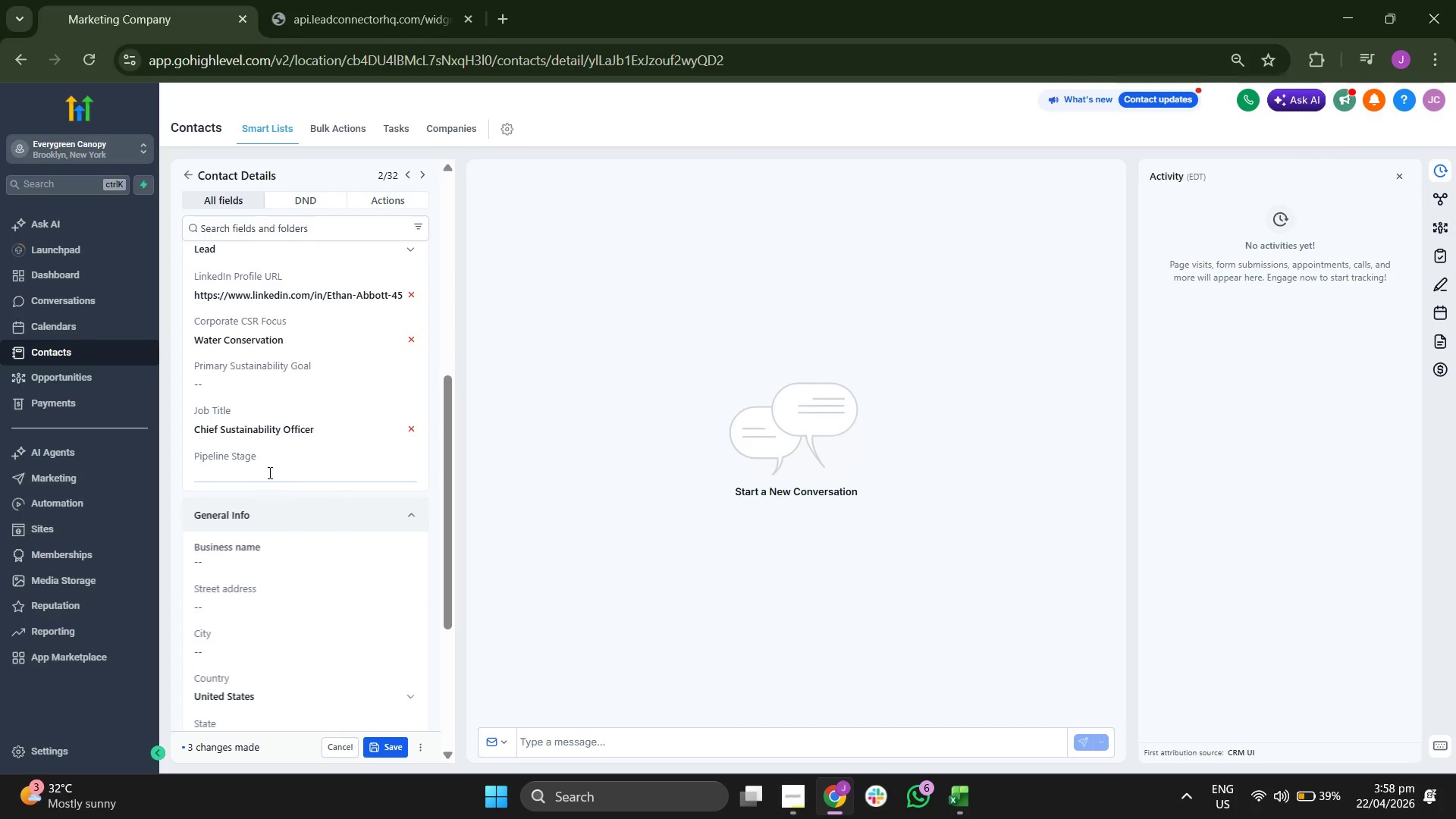 
type(Initial Outreach)
 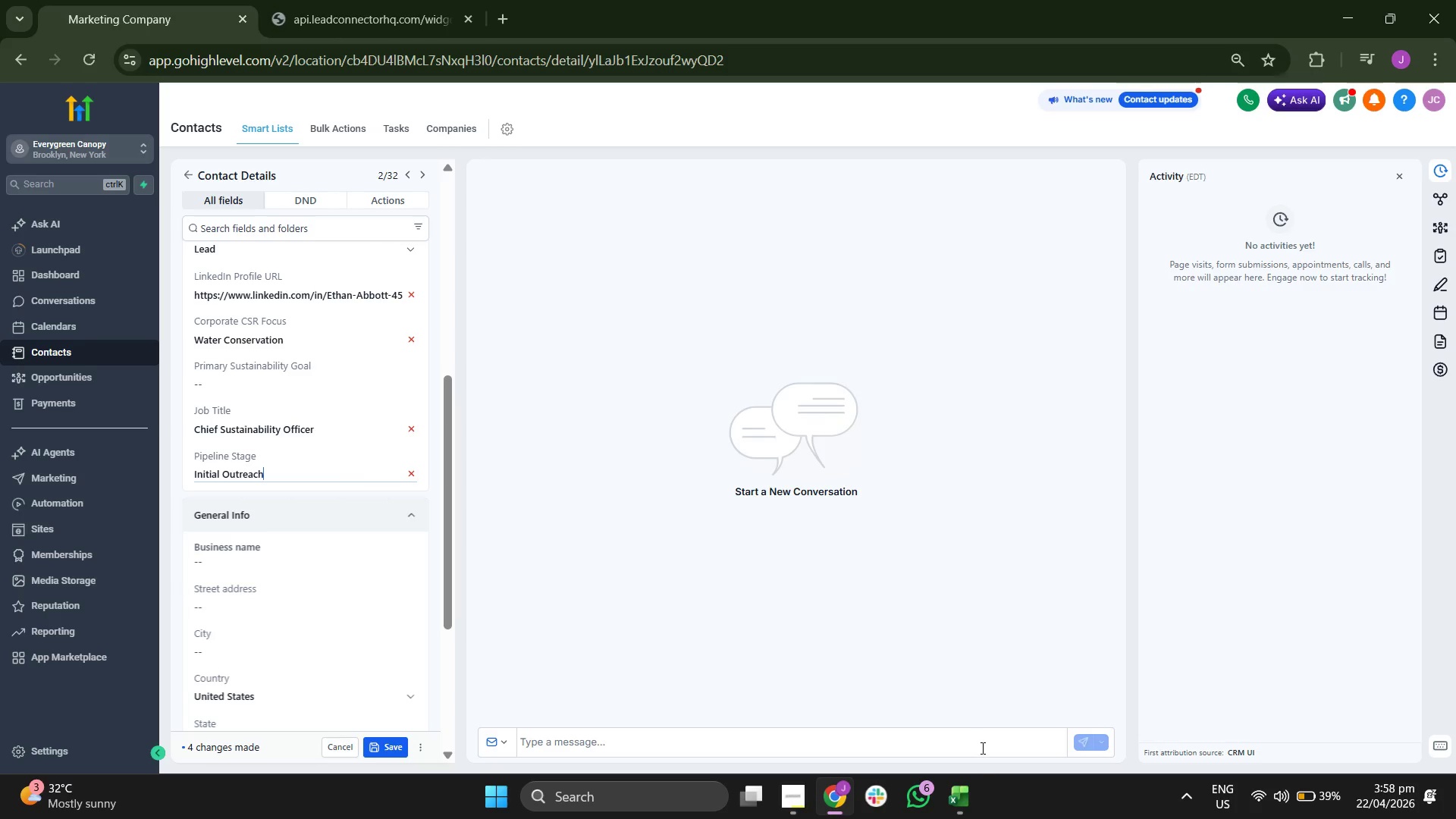 
wait(5.97)
 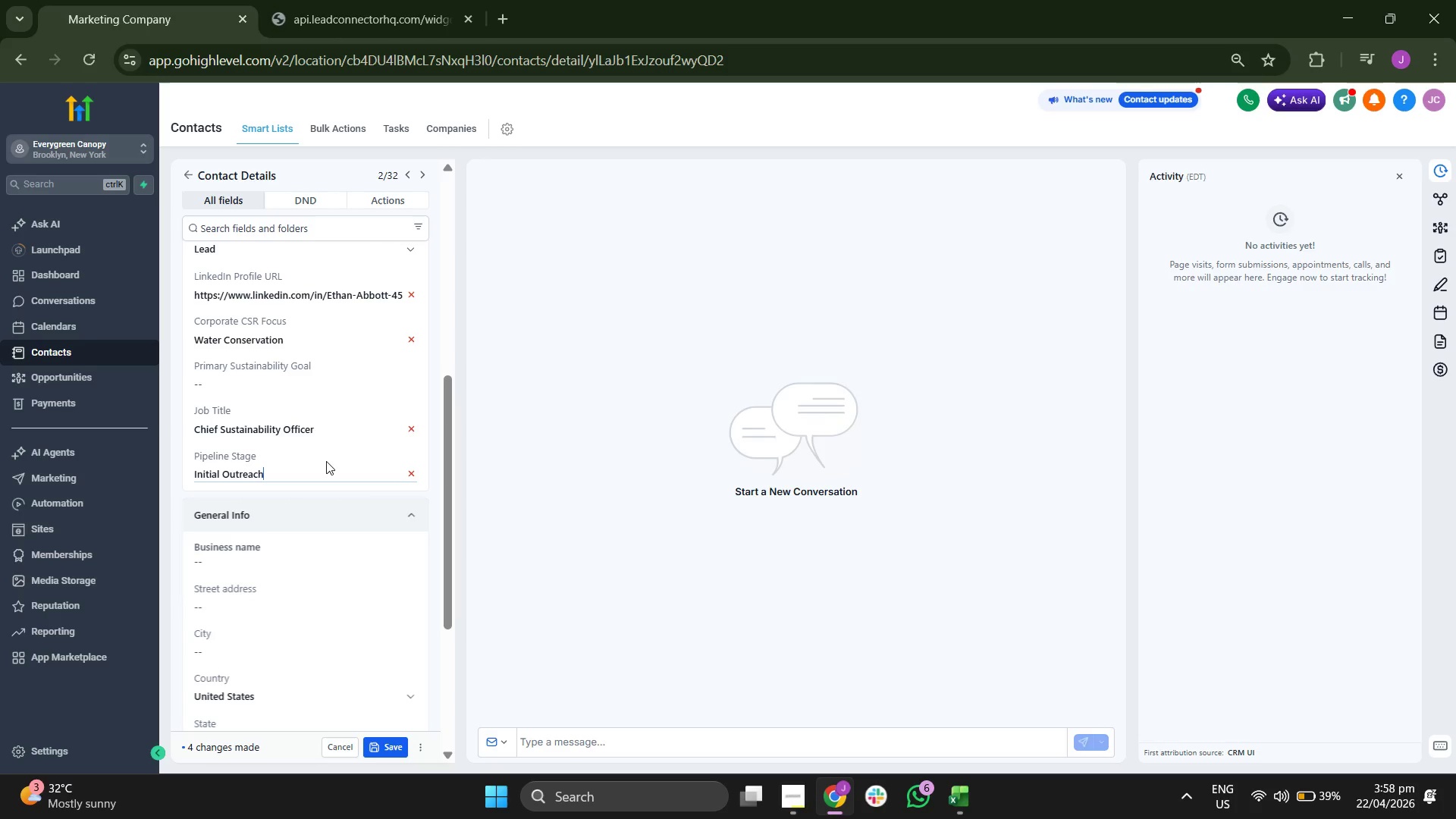 
key(ArrowLeft)
 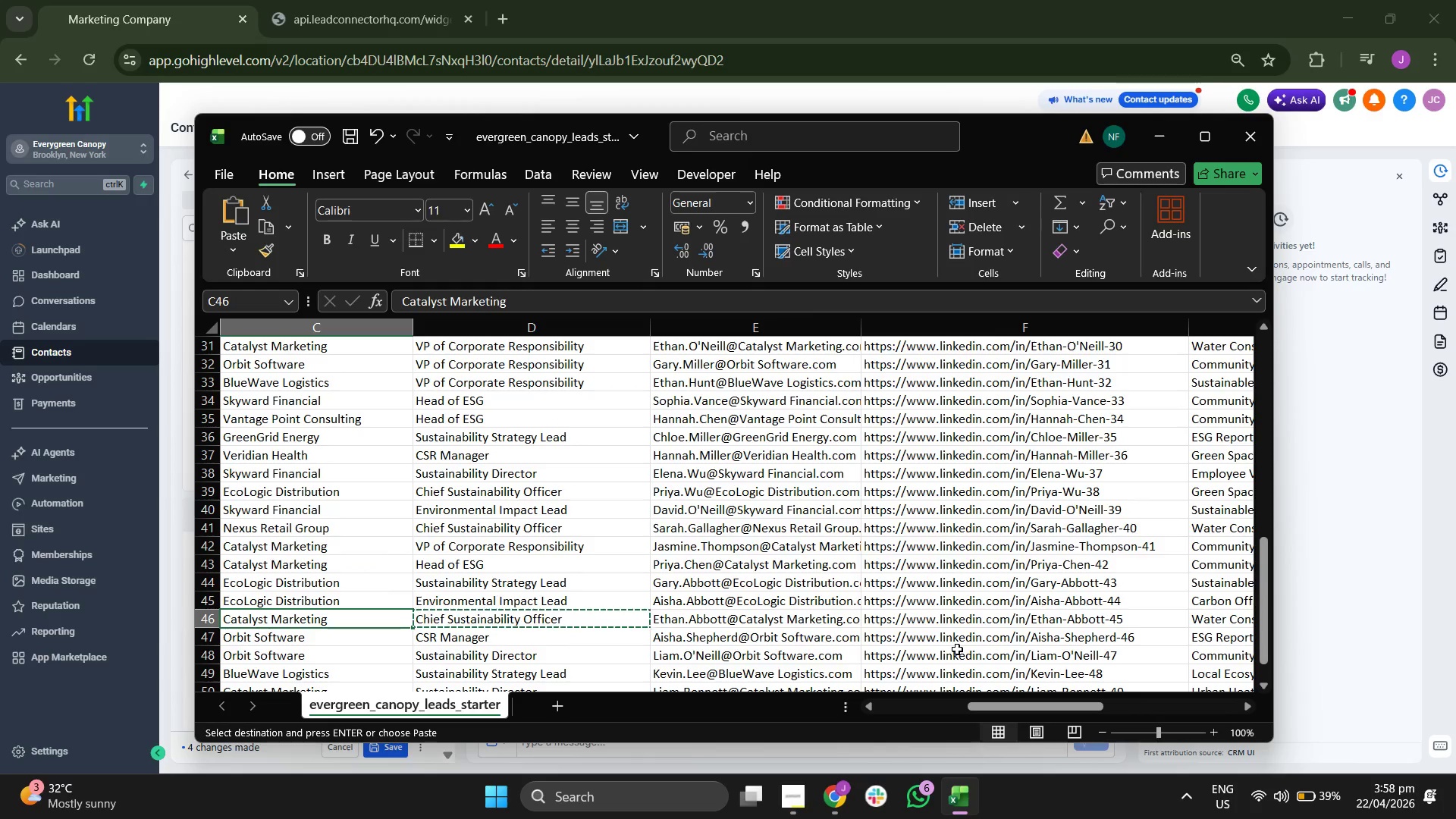 
key(Control+C)
 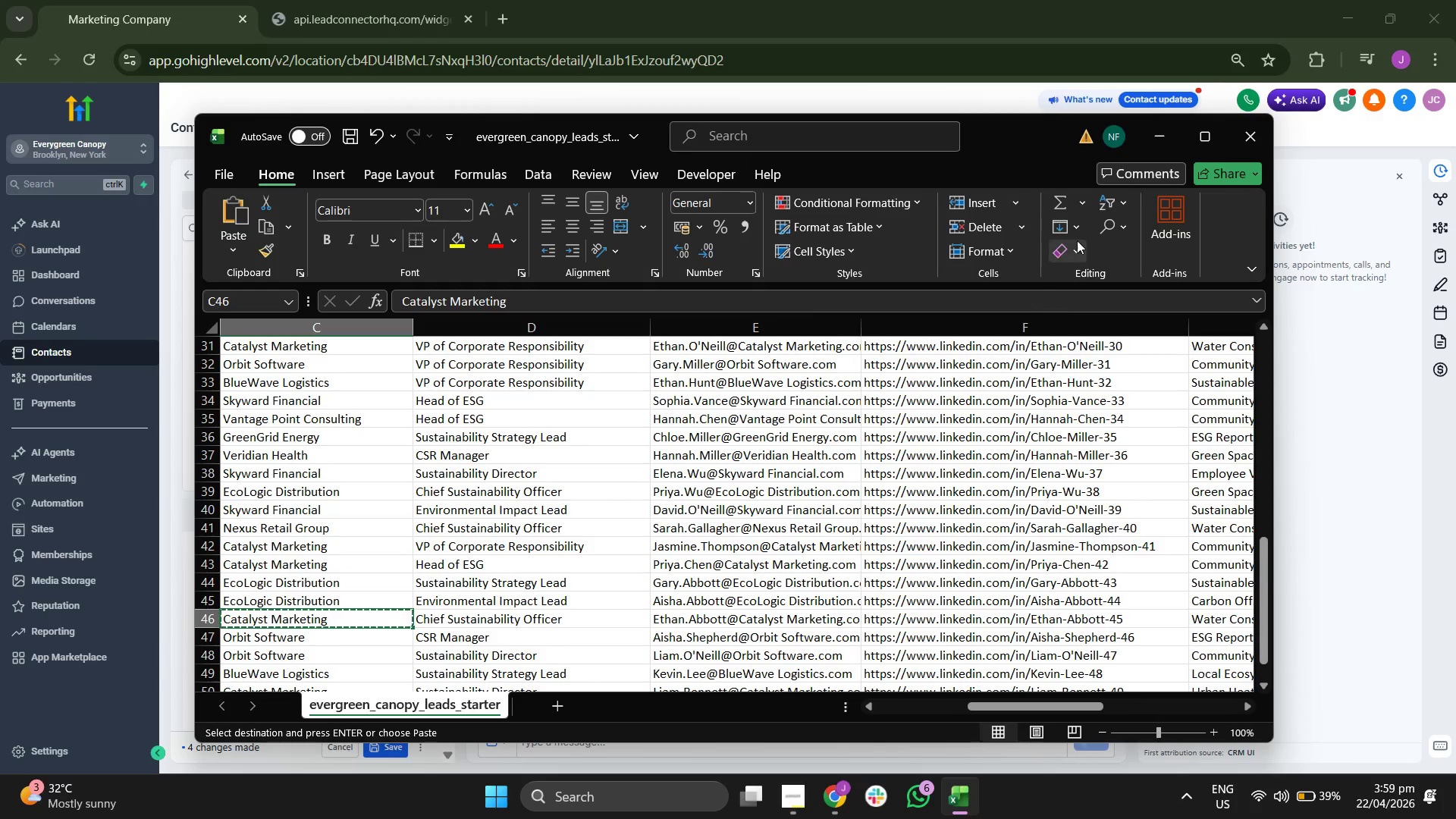 
left_click([1156, 140])
 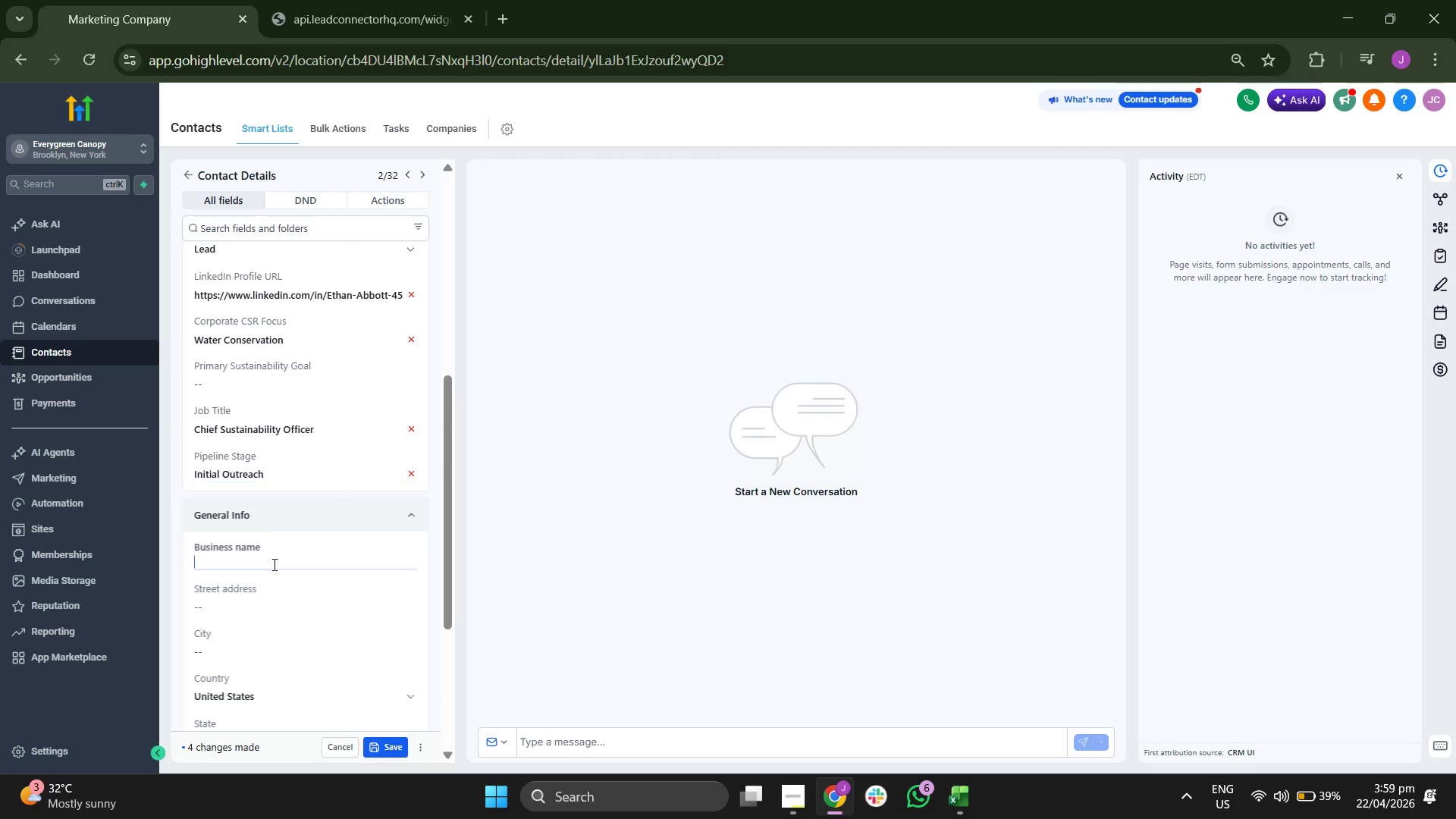 
key(Control+V)
 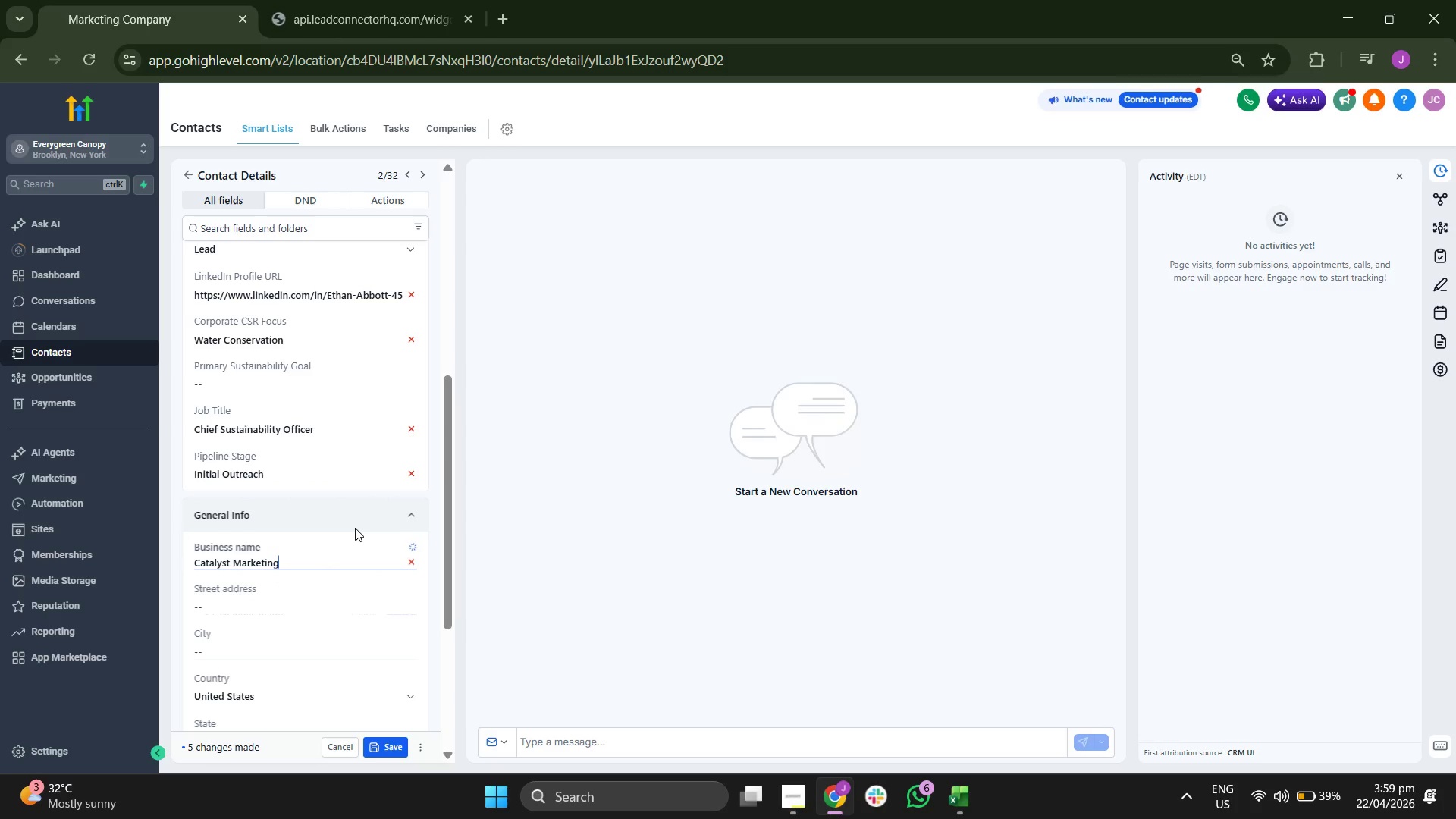 
scroll: coordinate [356, 561], scroll_direction: up, amount: 4.0
 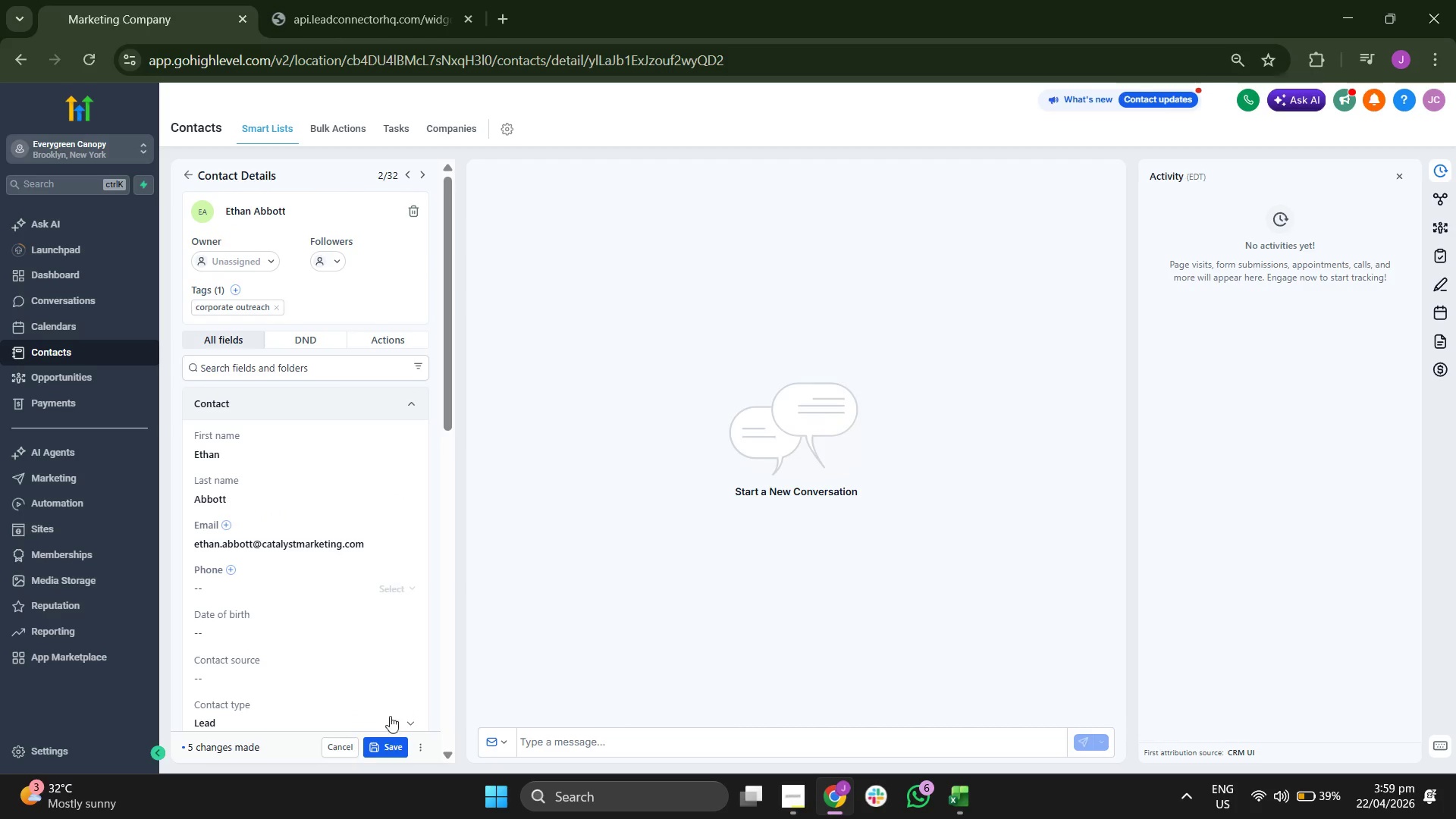 
left_click([389, 740])
 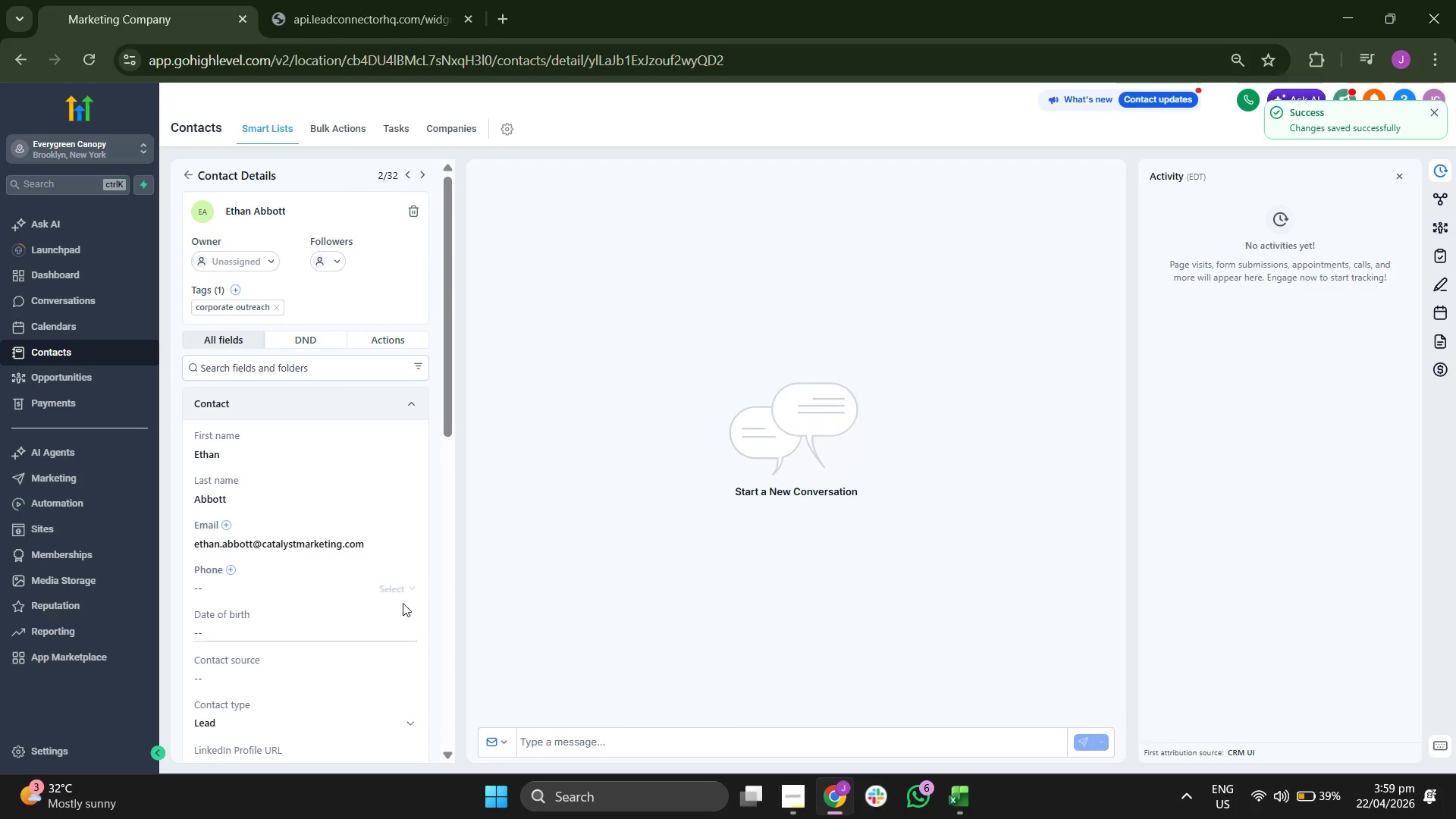 
mouse_move([216, 173])
 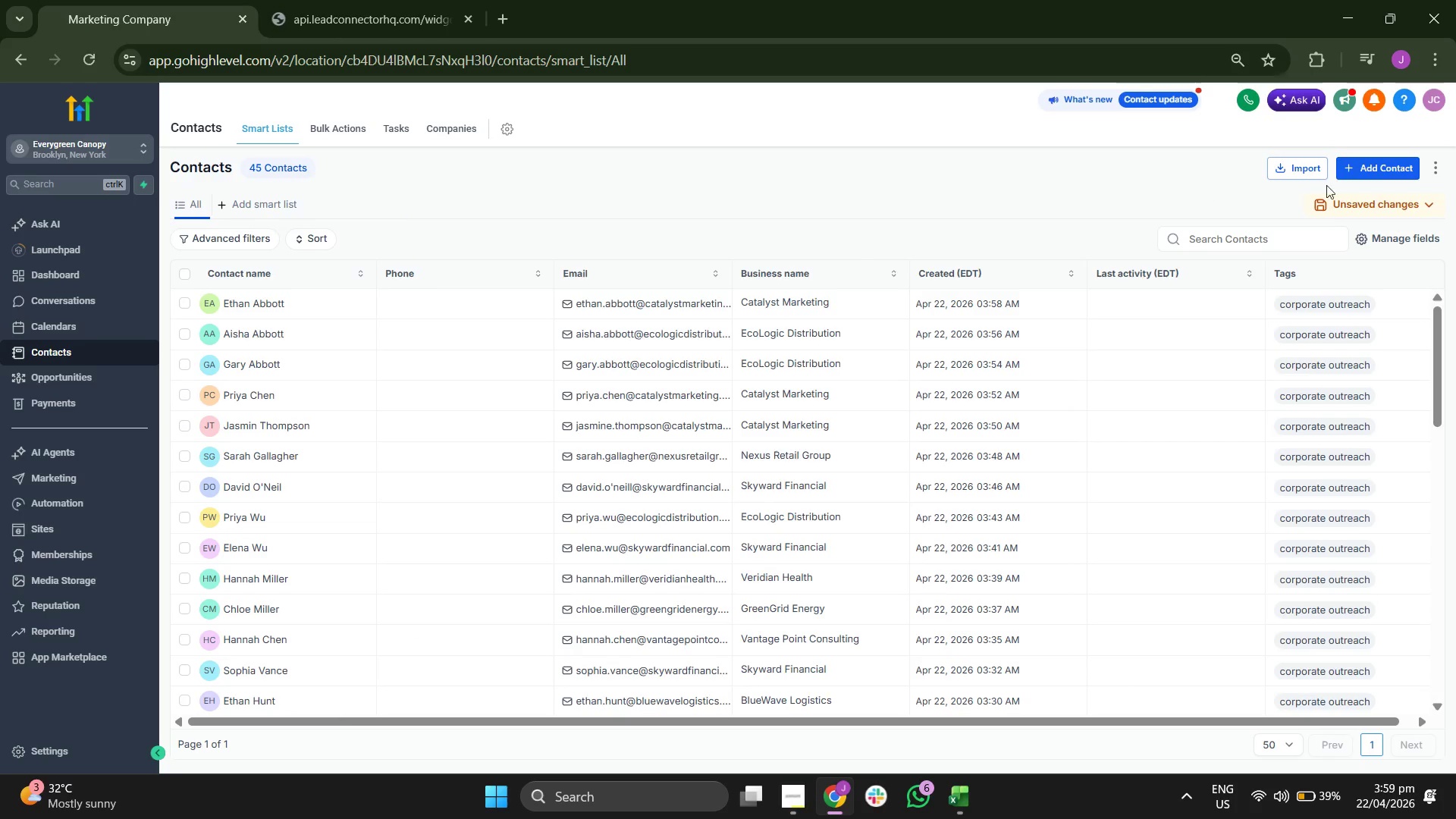 
left_click([1367, 173])
 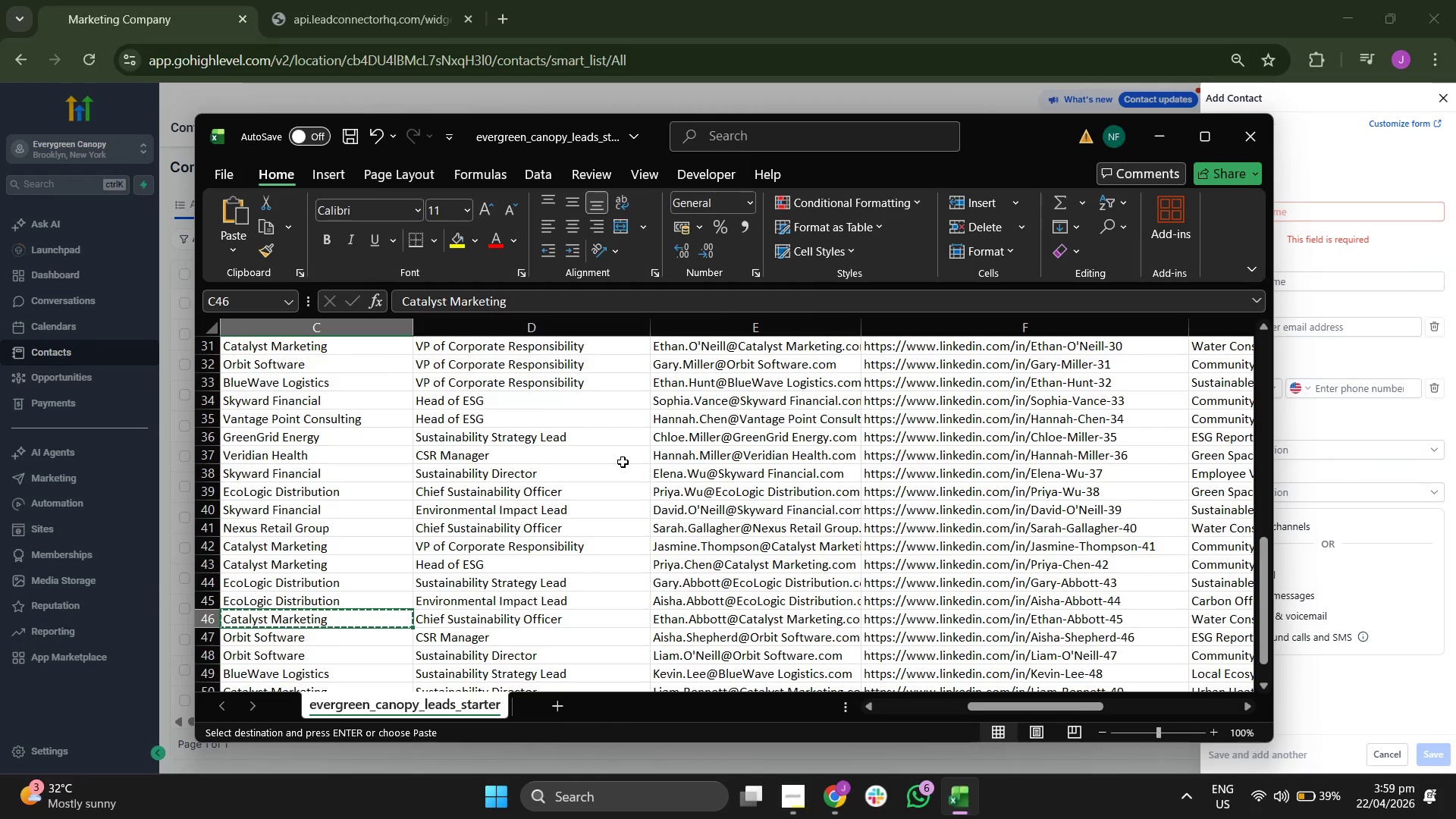 
key(ArrowDown)
 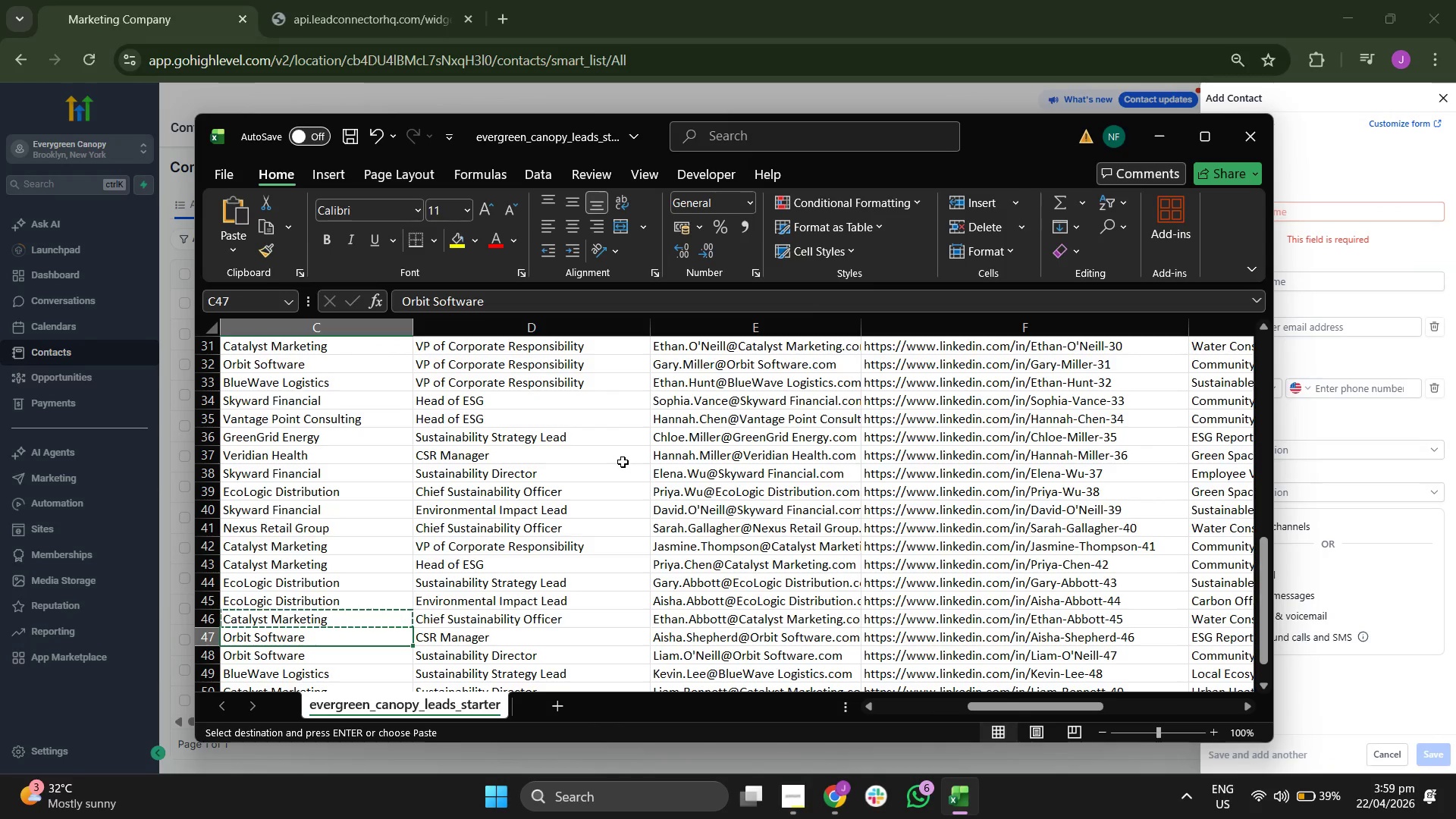 
key(ArrowLeft)
 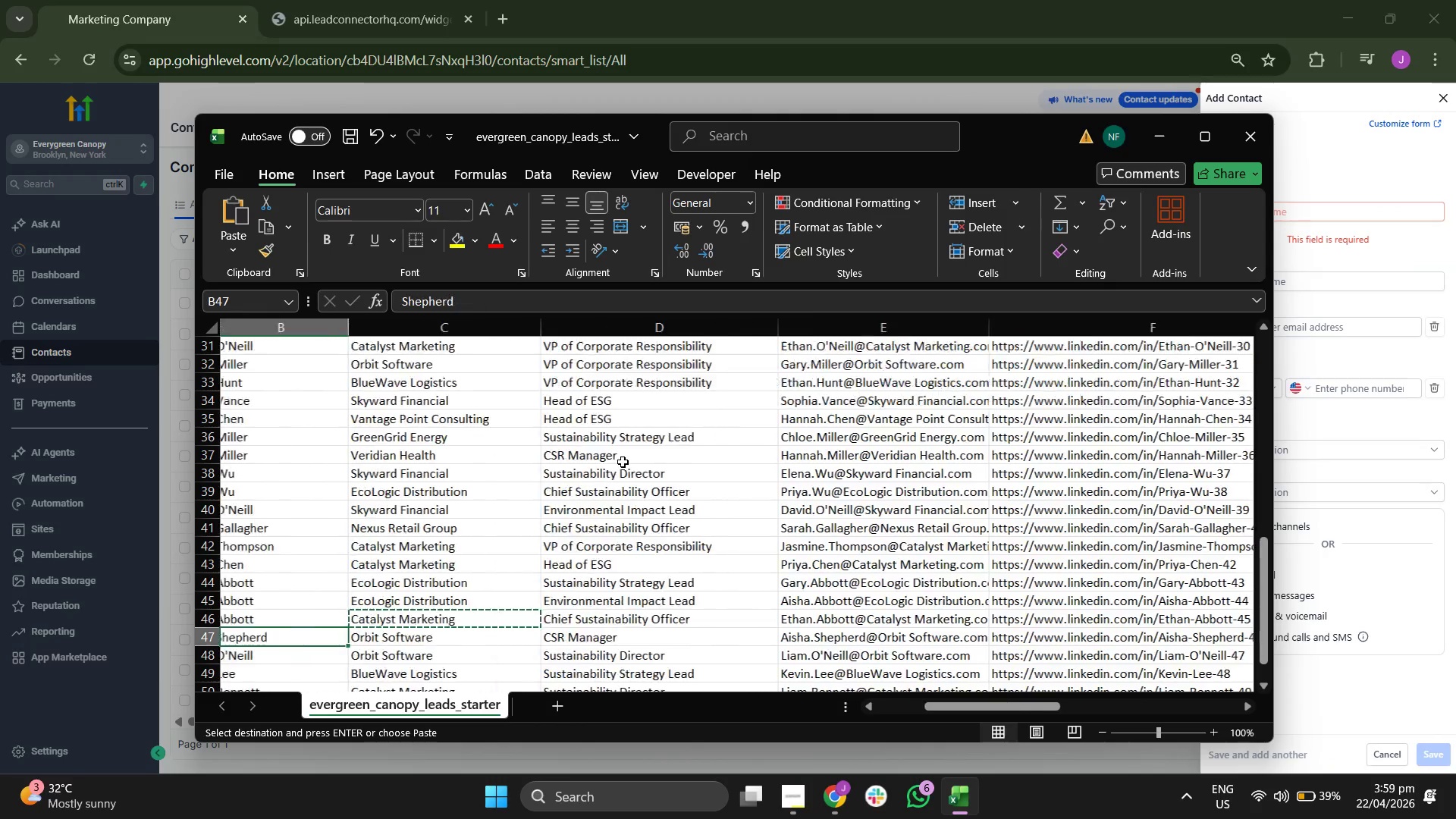 
key(ArrowLeft)
 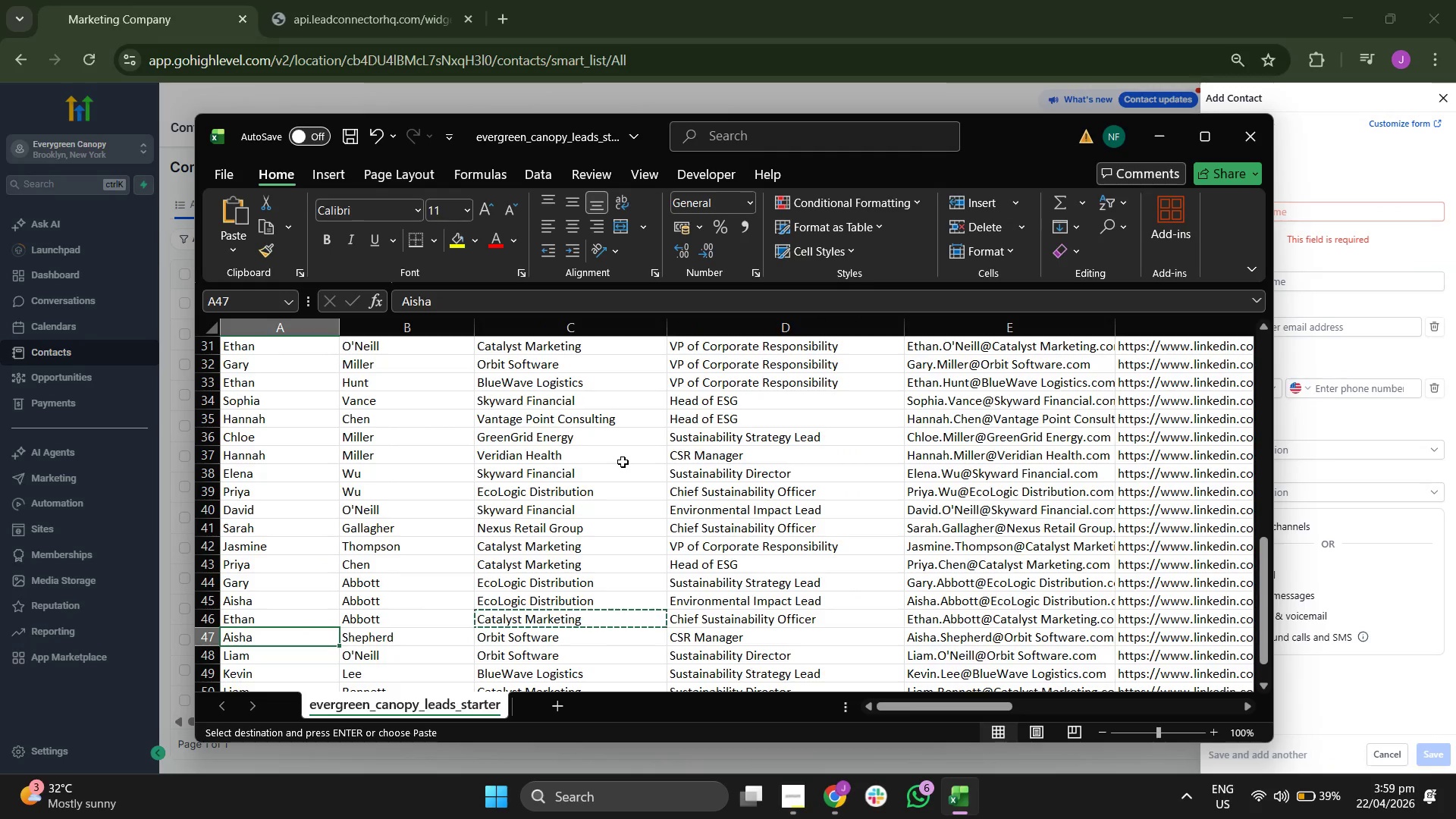 
key(ArrowRight)
 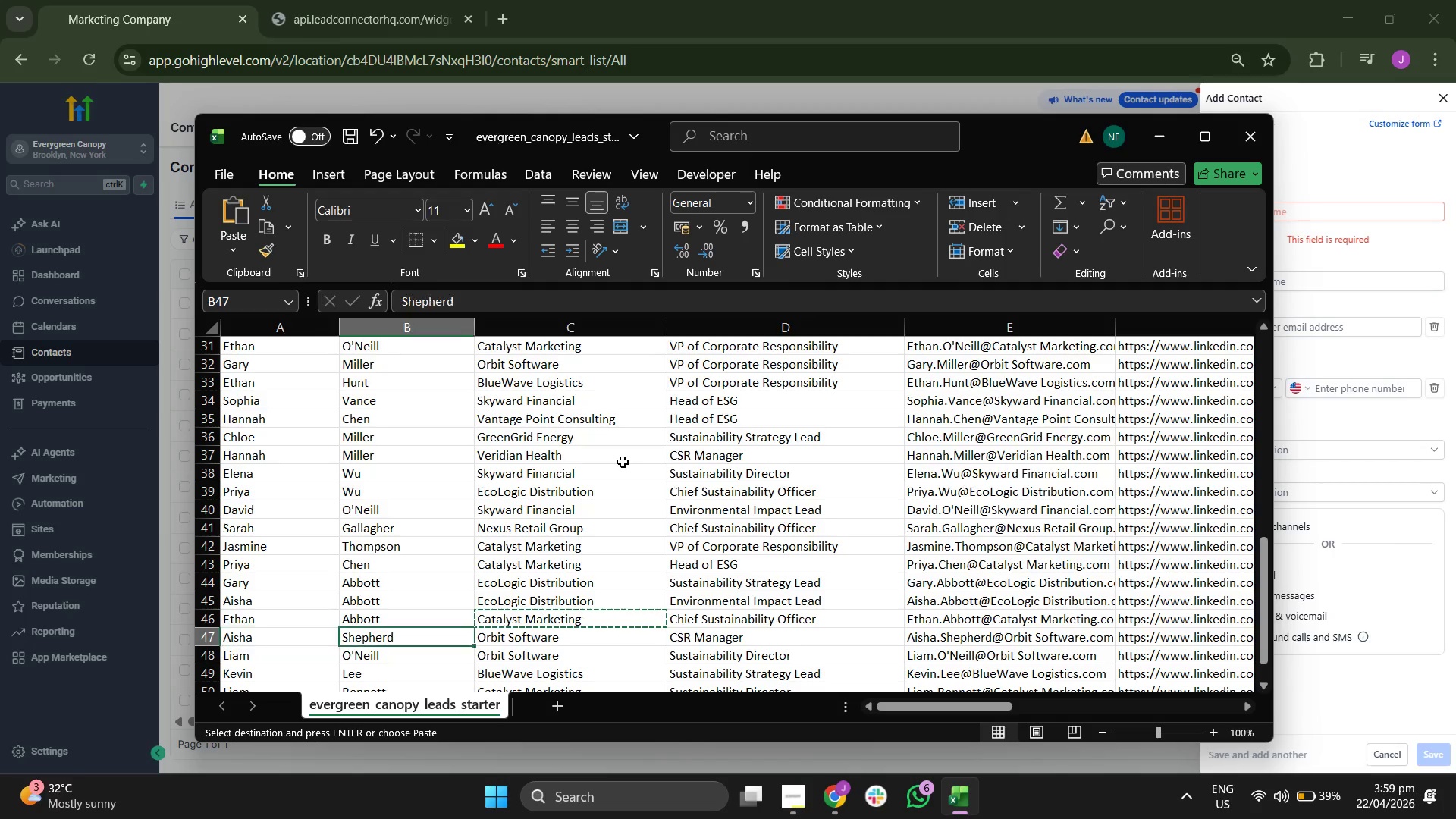 
key(ArrowRight)
 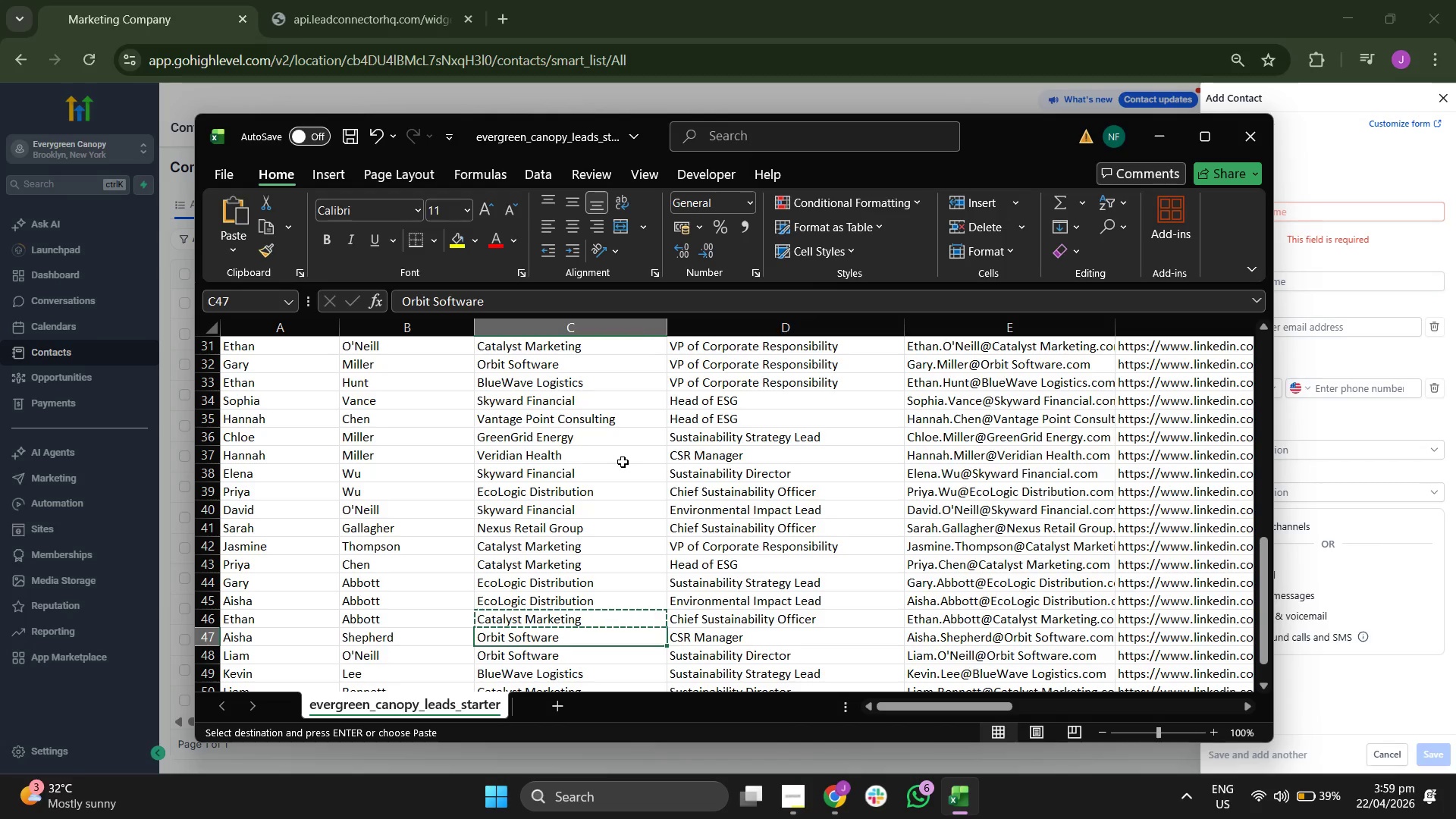 
key(ArrowRight)
 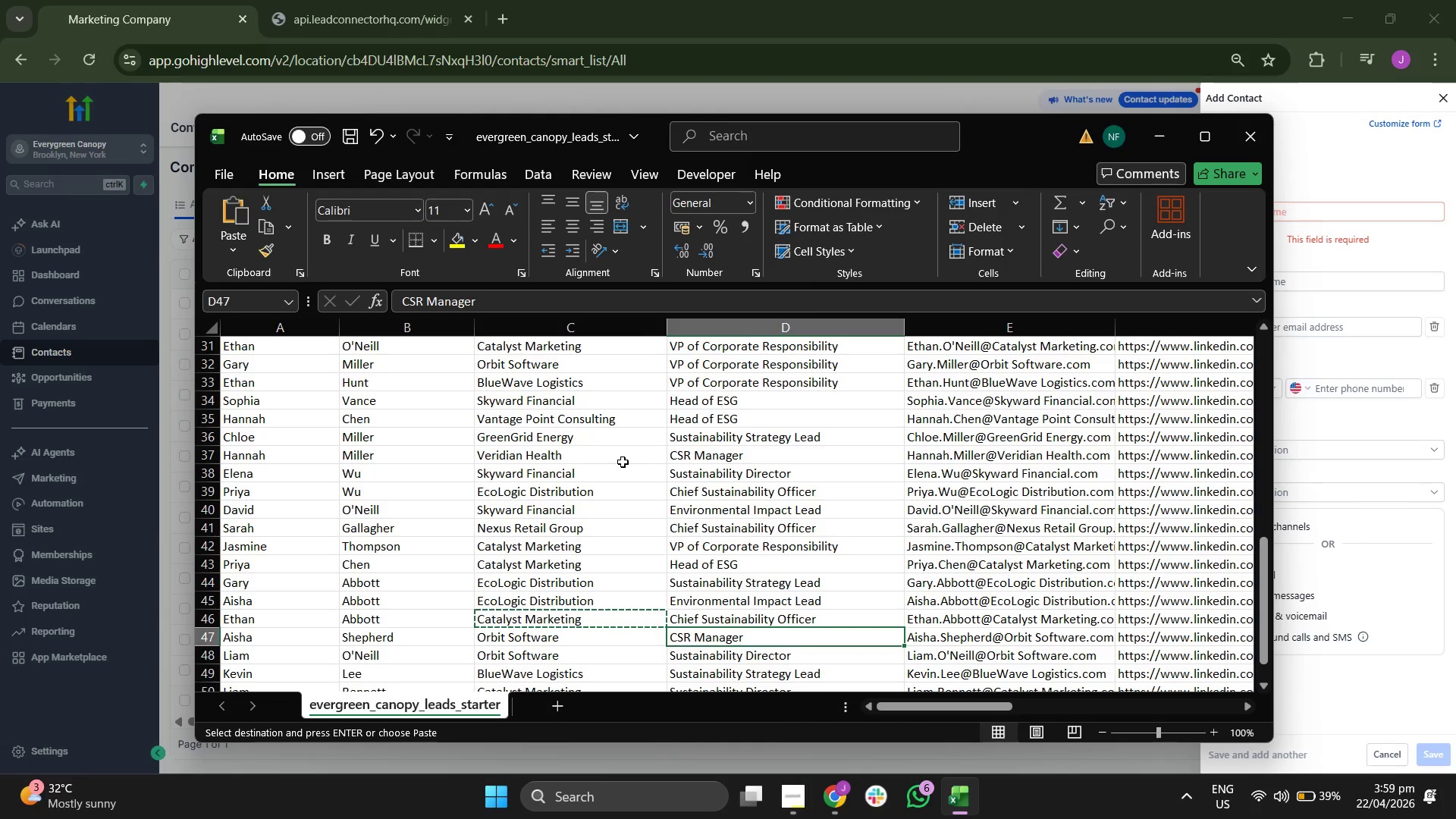 
key(ArrowRight)
 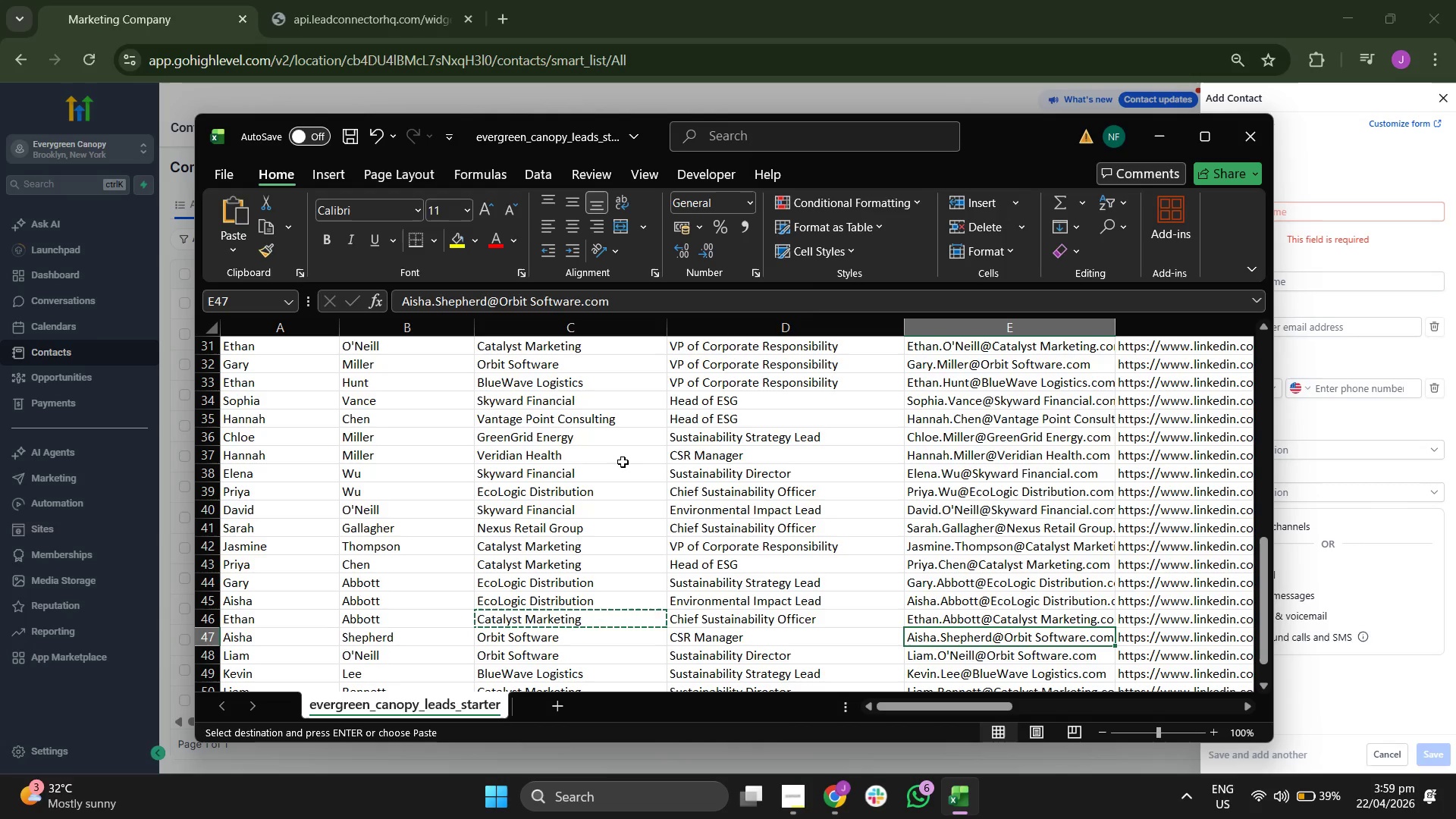 
key(Control+C)
 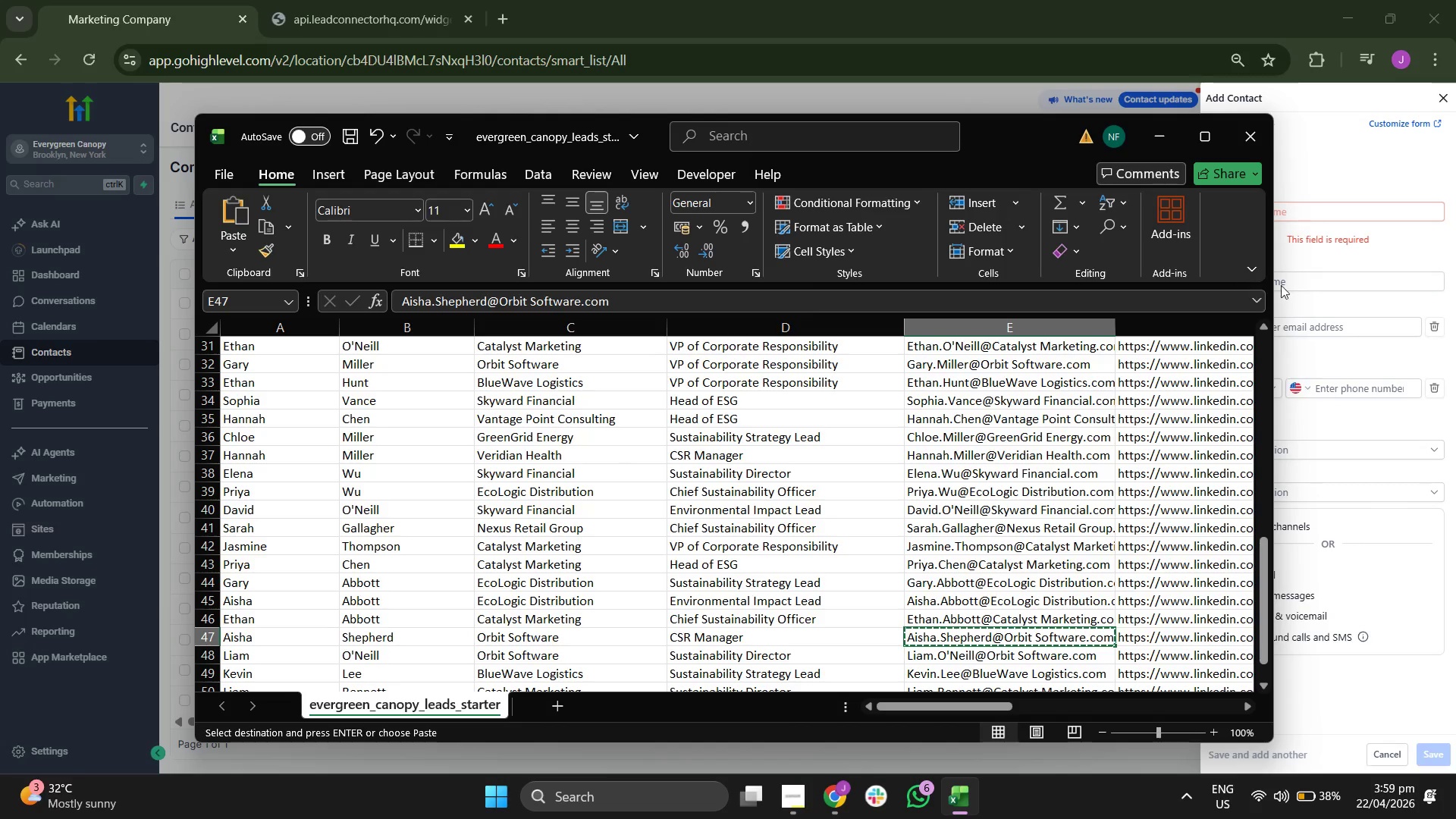 
left_click([1365, 283])
 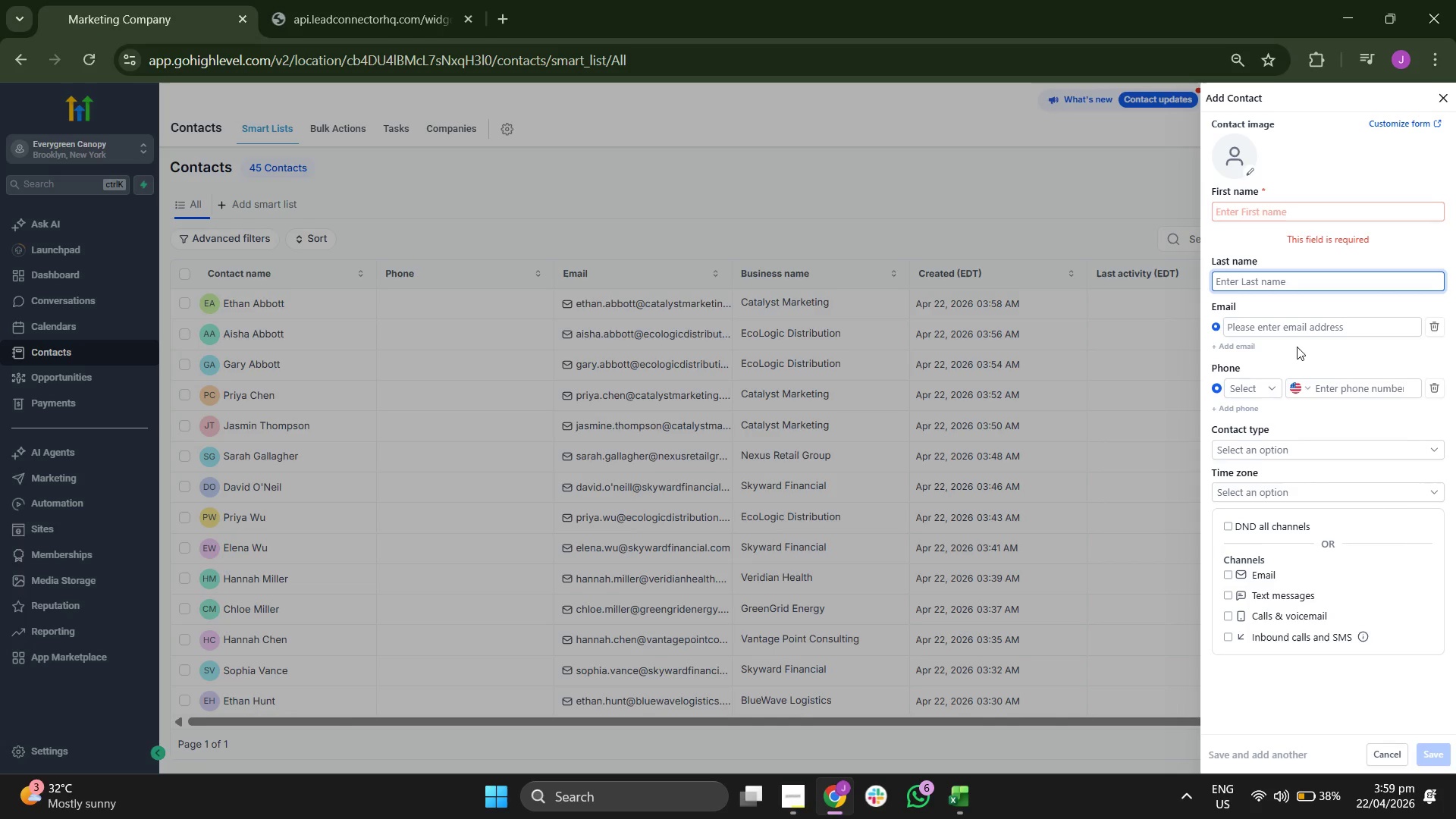 
left_click([1297, 334])
 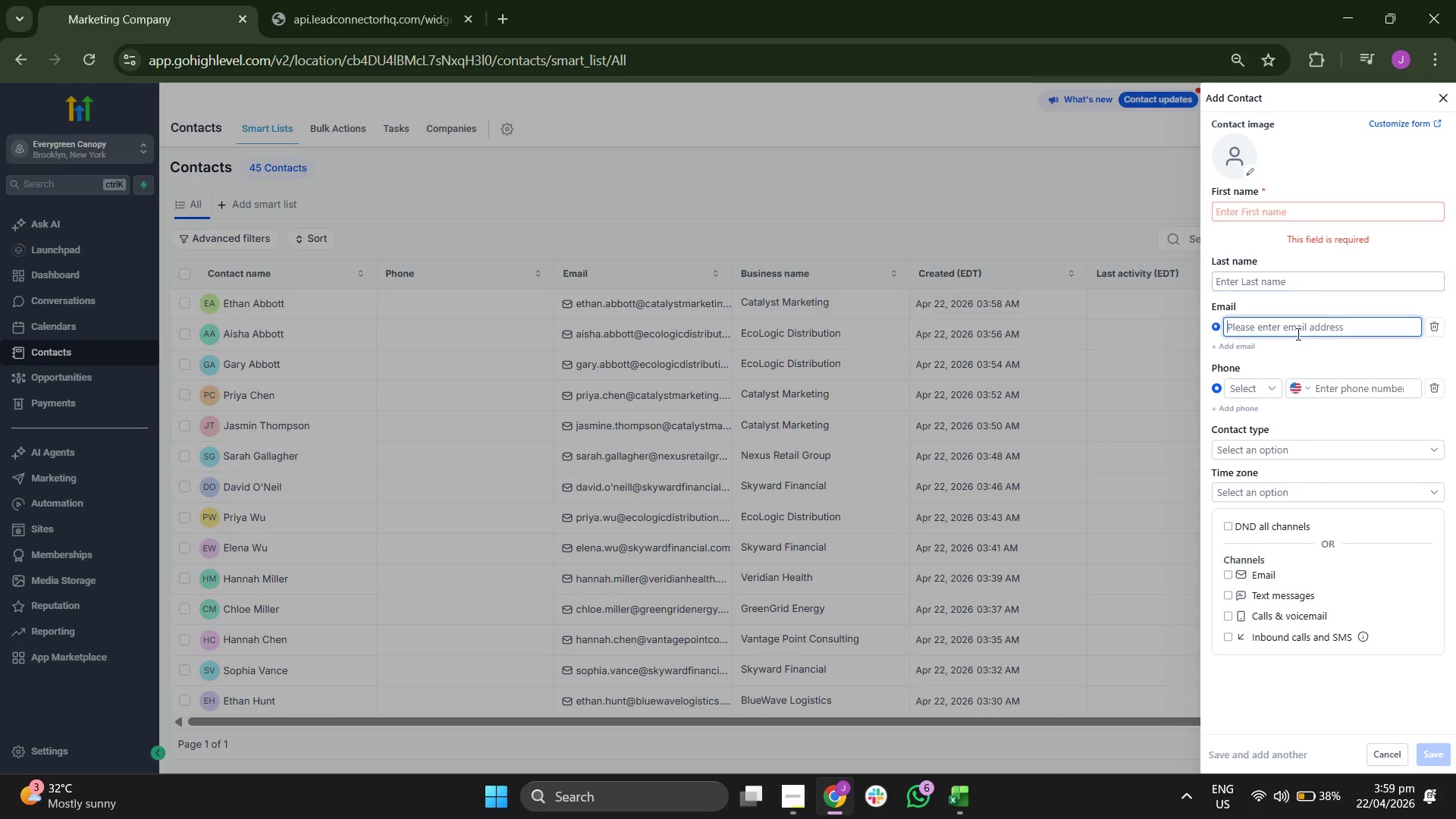 
key(Control+ControlLeft)
 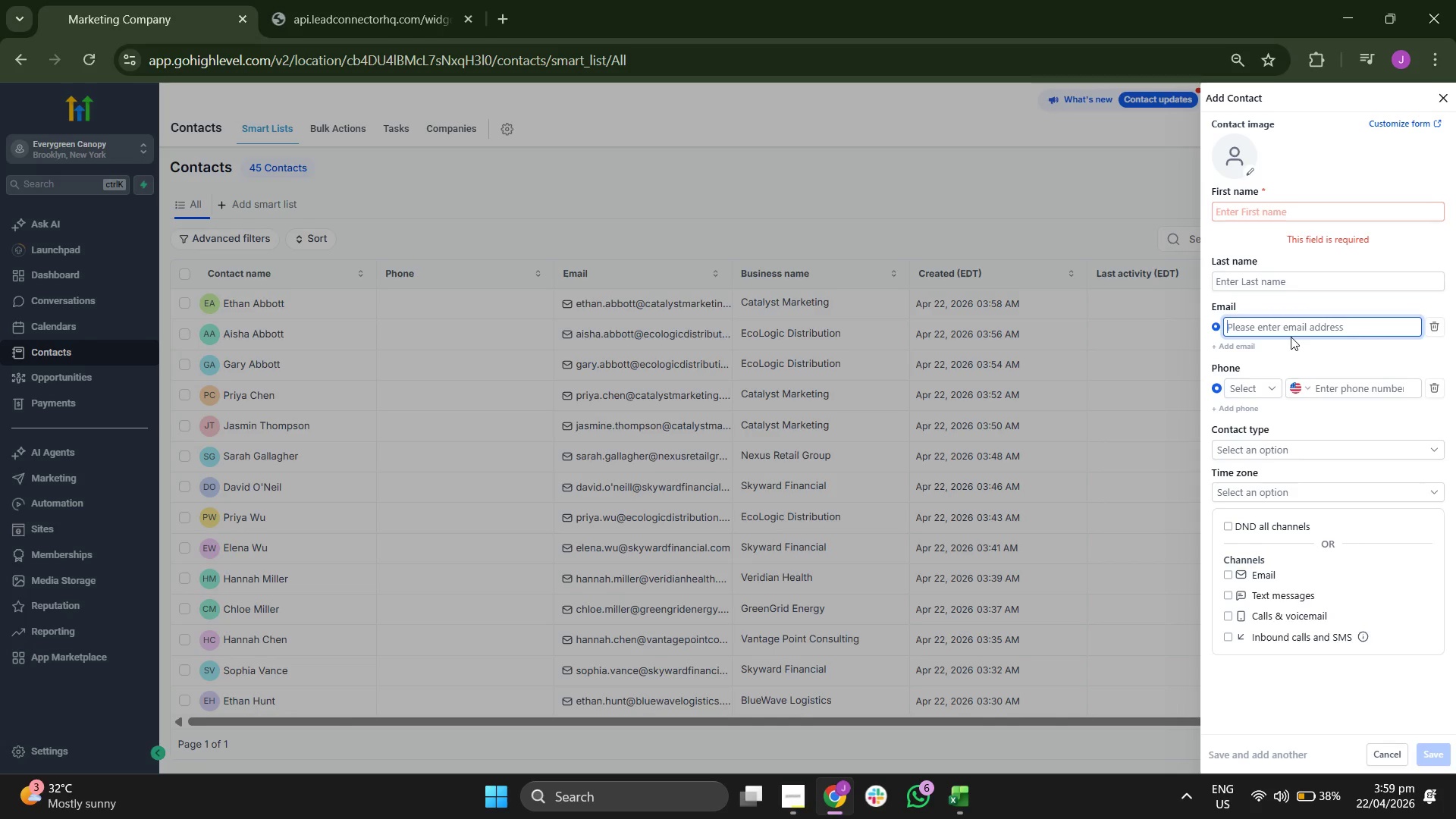 
key(Control+V)
 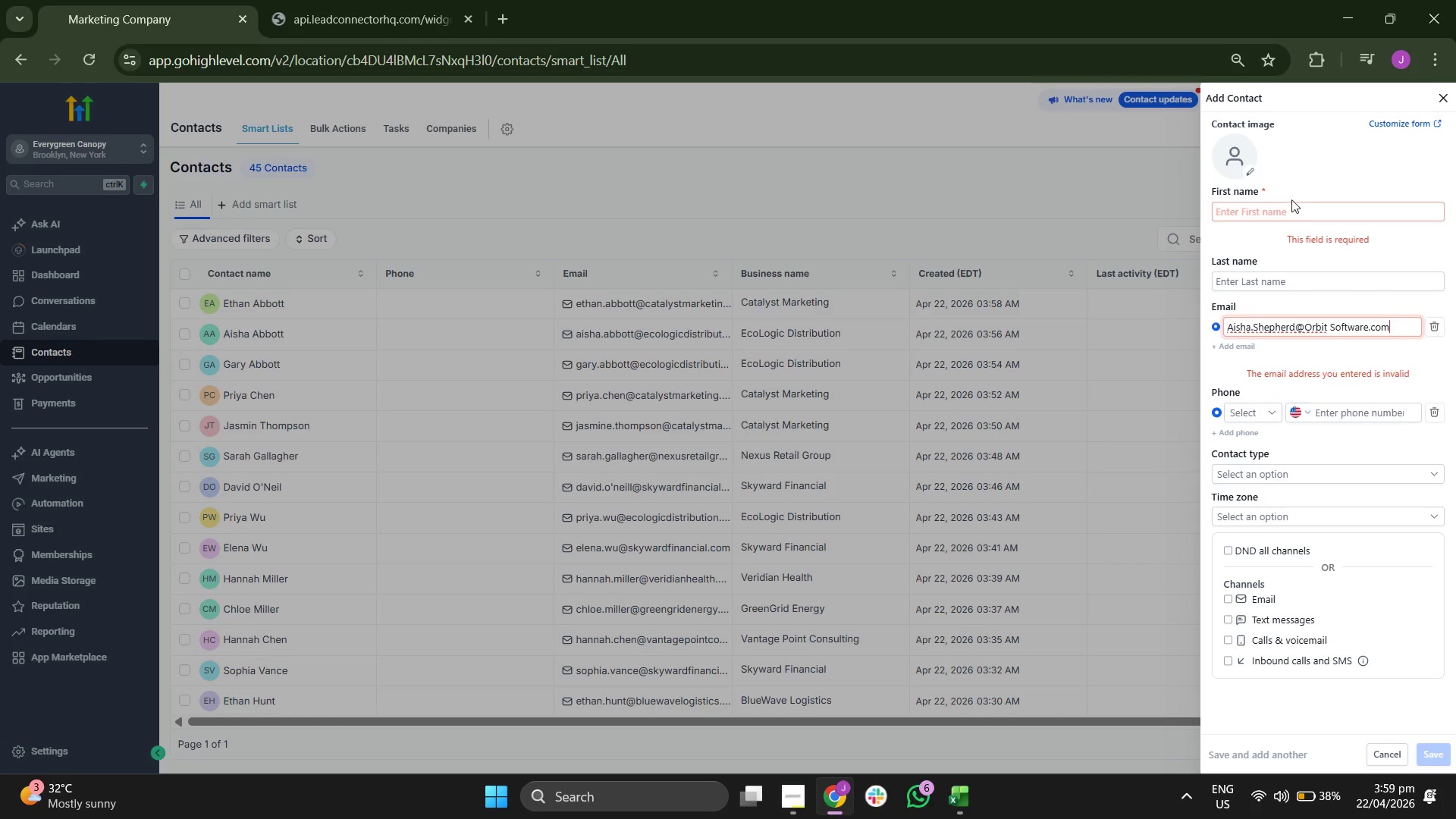 
left_click([1291, 209])
 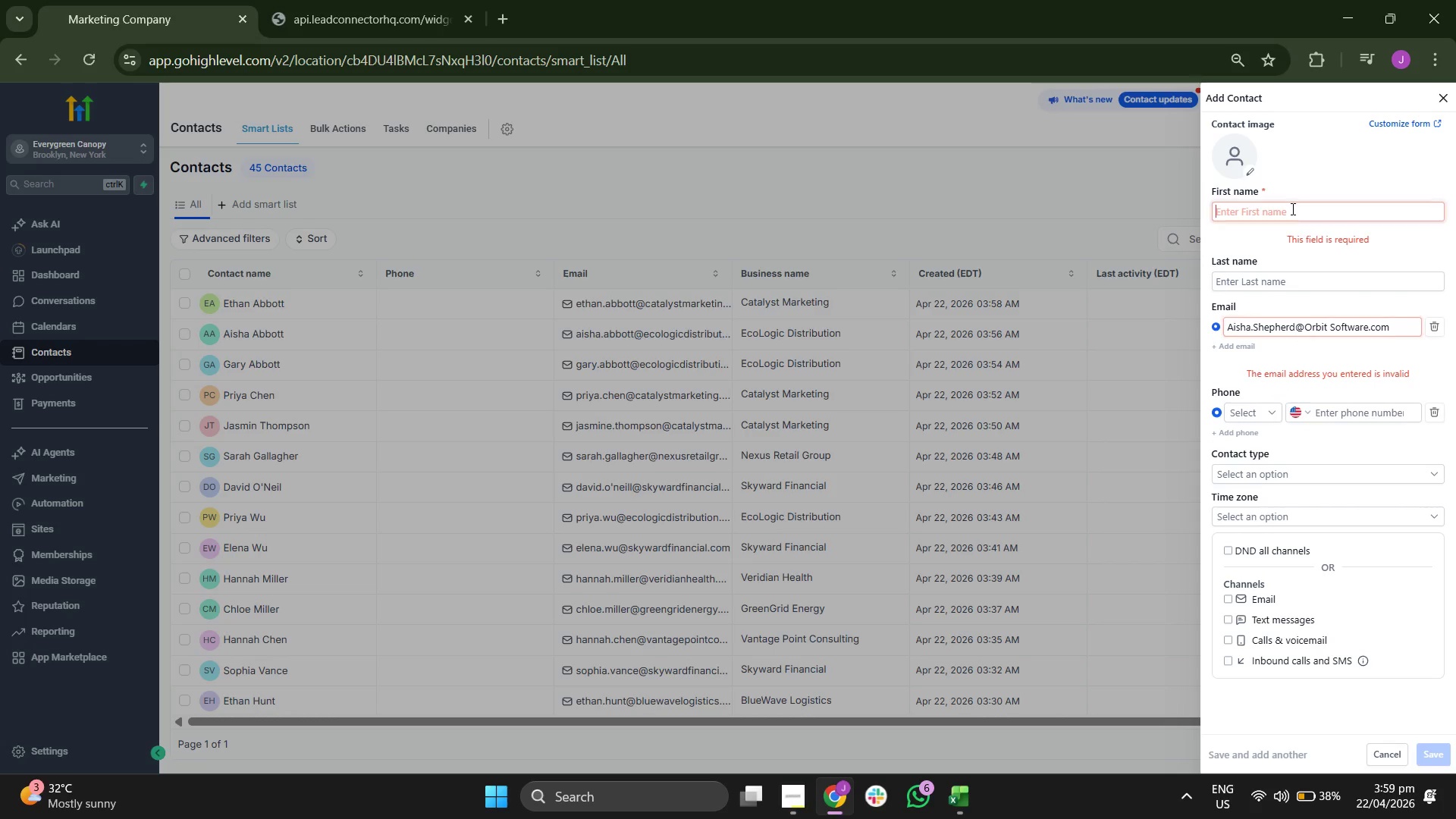 
type(Aisha)
key(Tab)
type(Shepherd)
 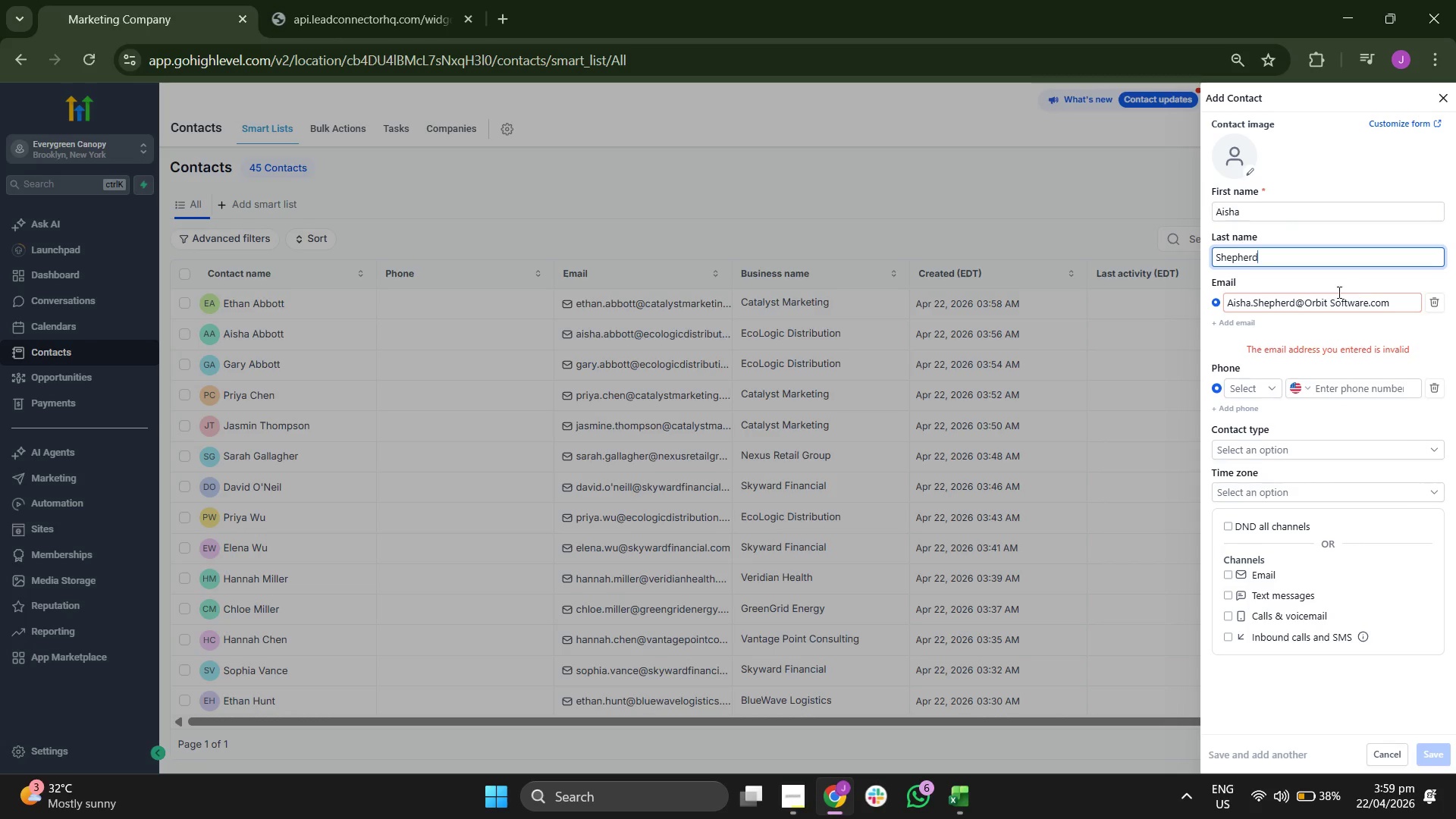 
left_click([1324, 302])
 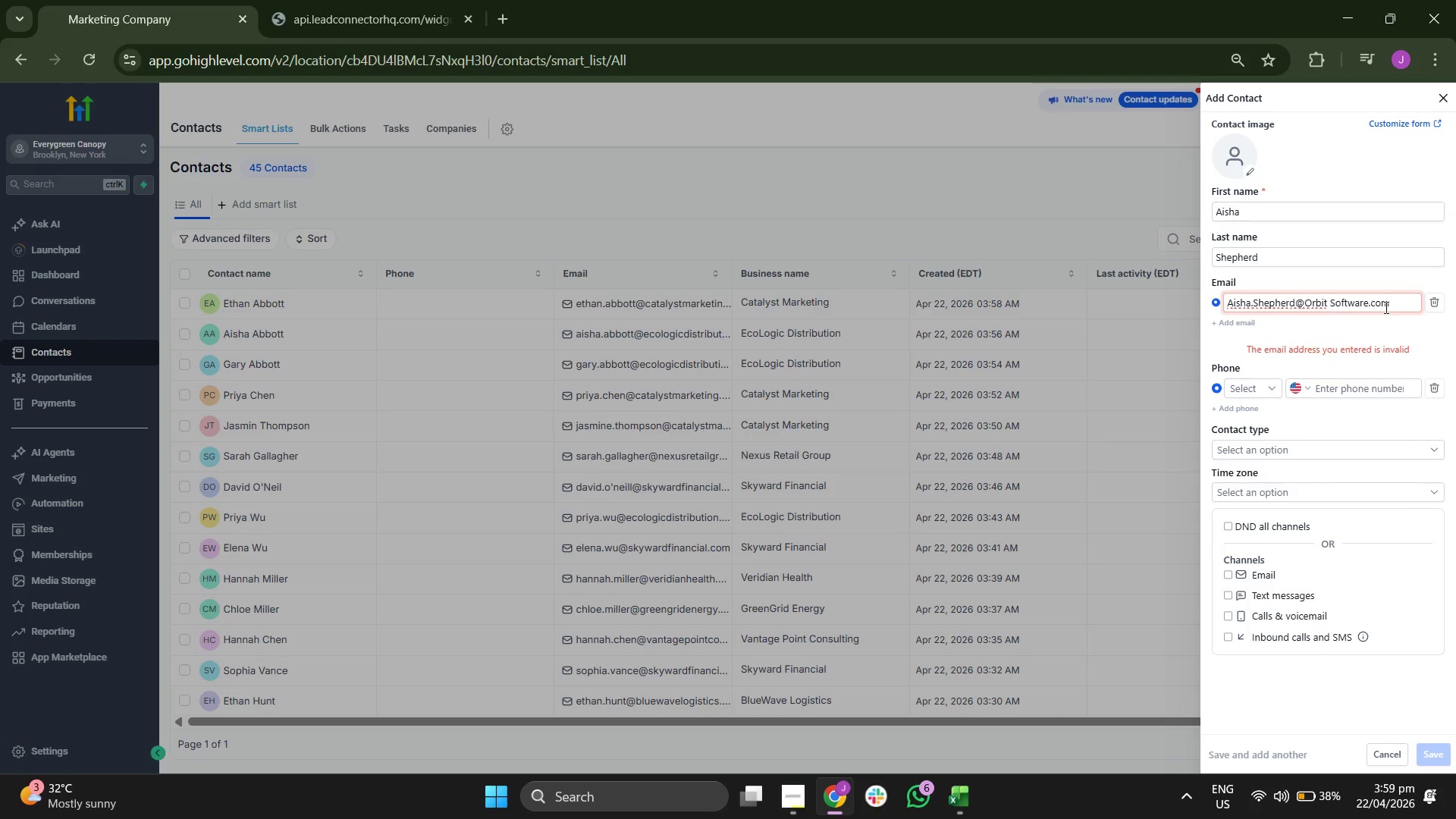 
key(ArrowRight)
 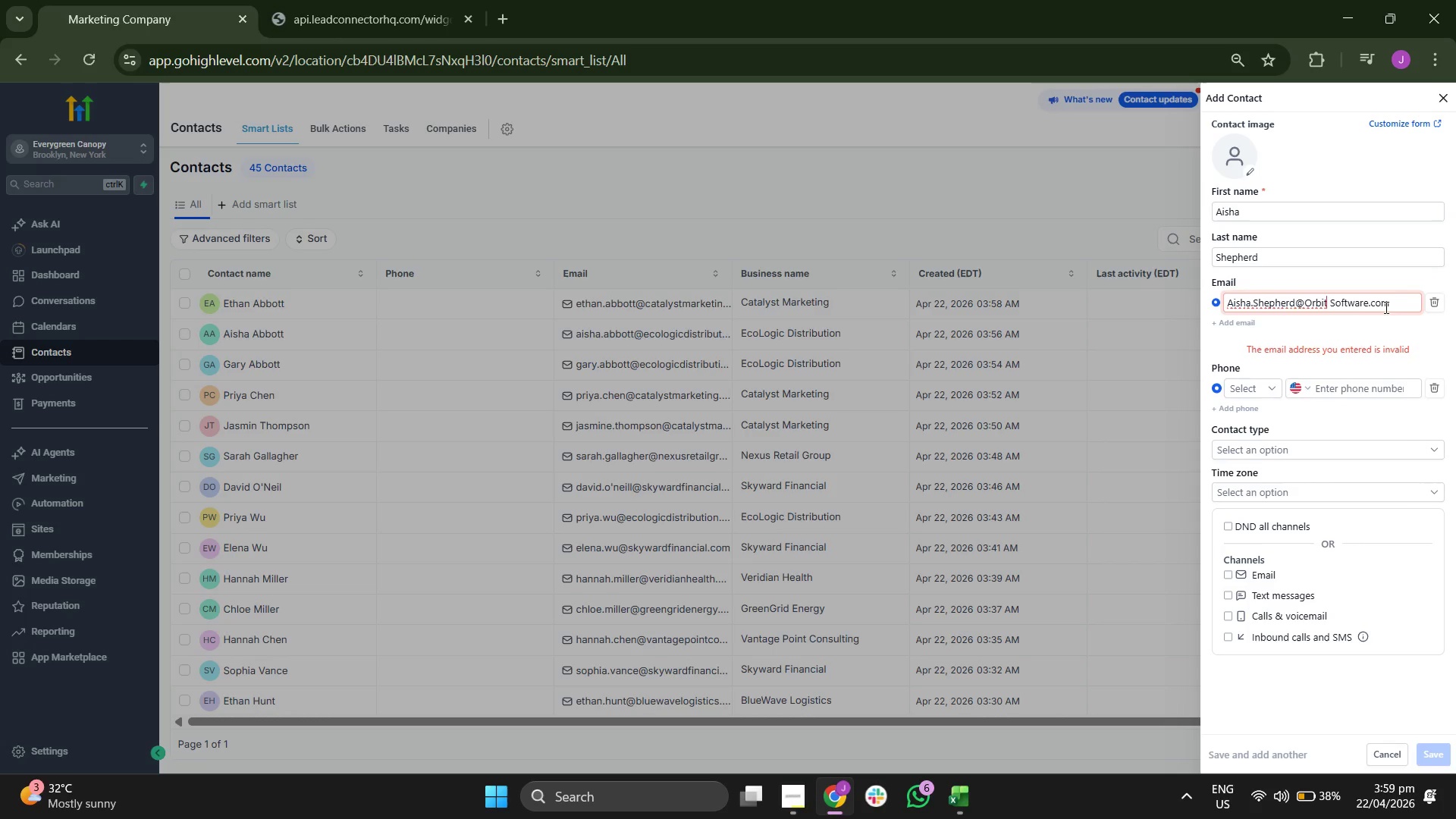 
key(ArrowRight)
 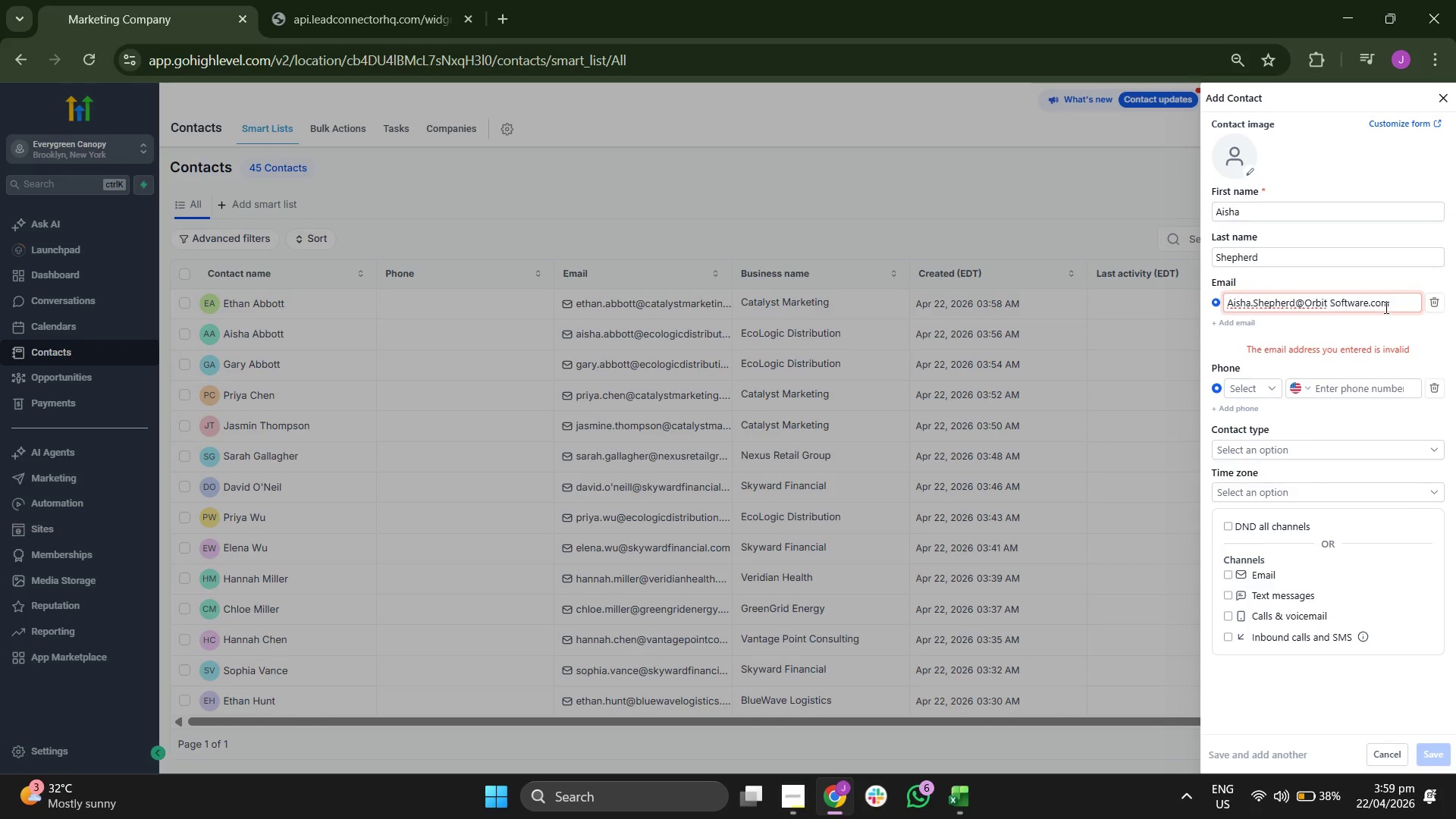 
key(Backspace)
 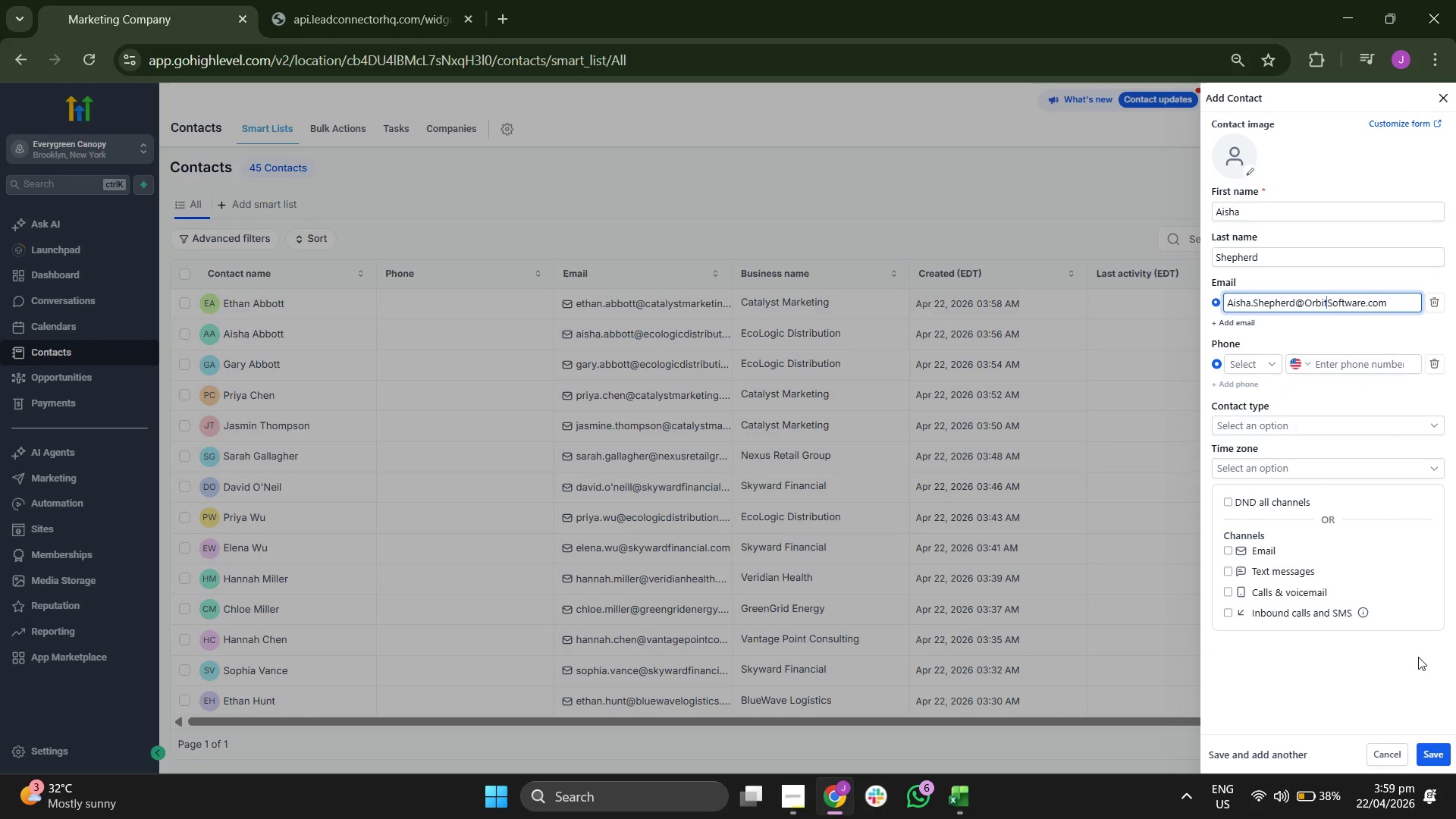 
mouse_move([1378, 714])
 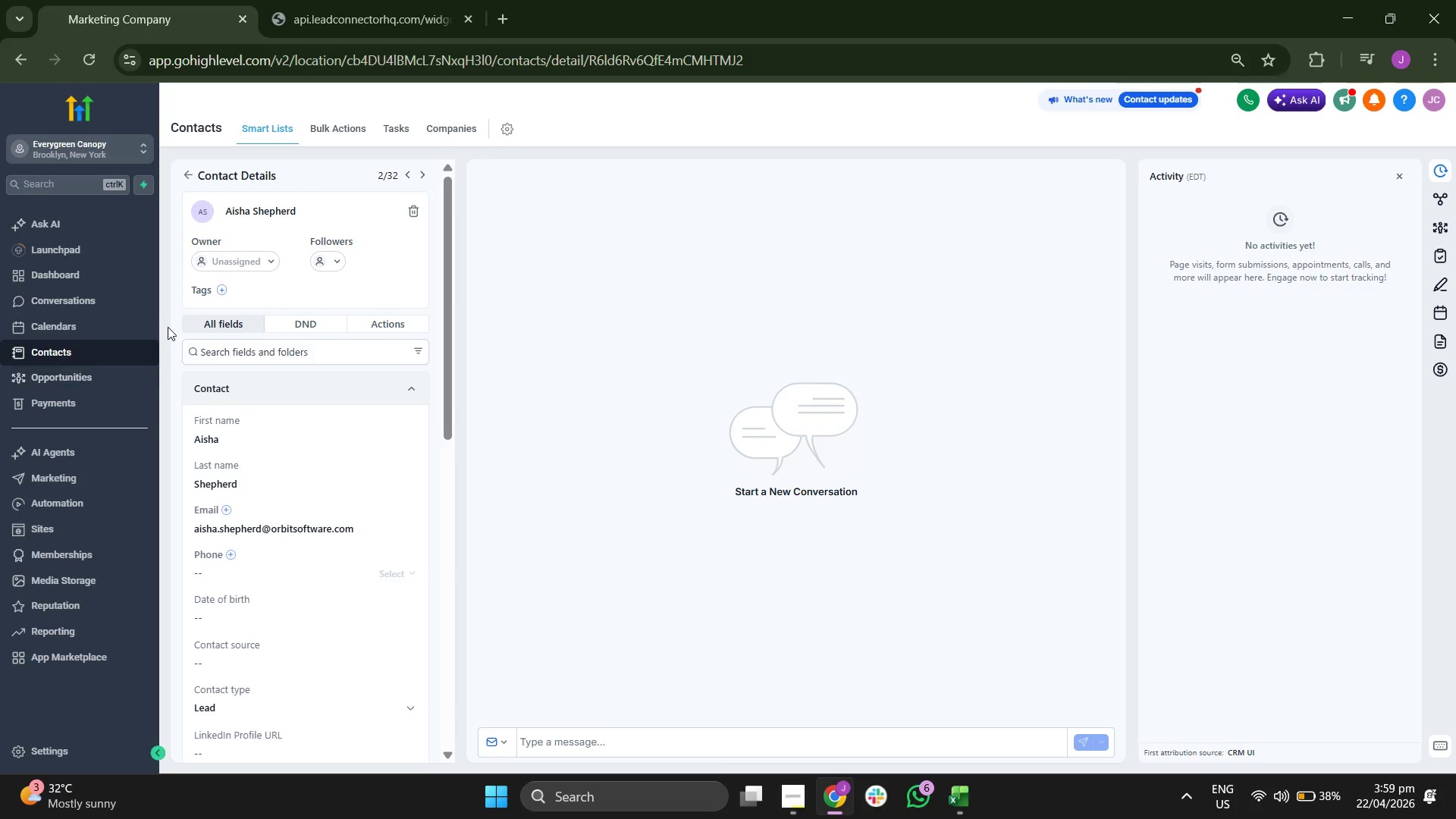 
left_click([219, 287])
 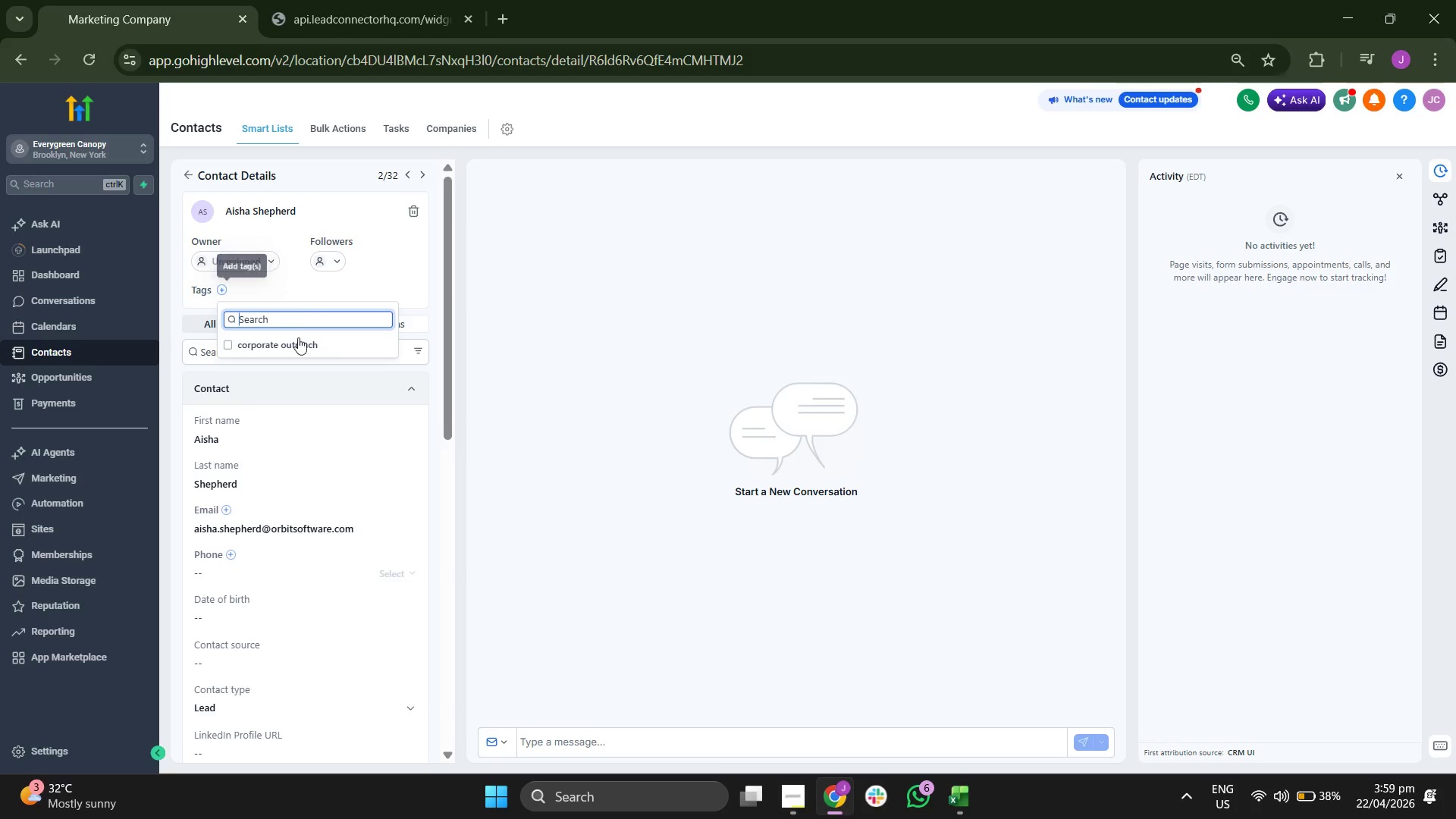 
left_click([293, 351])
 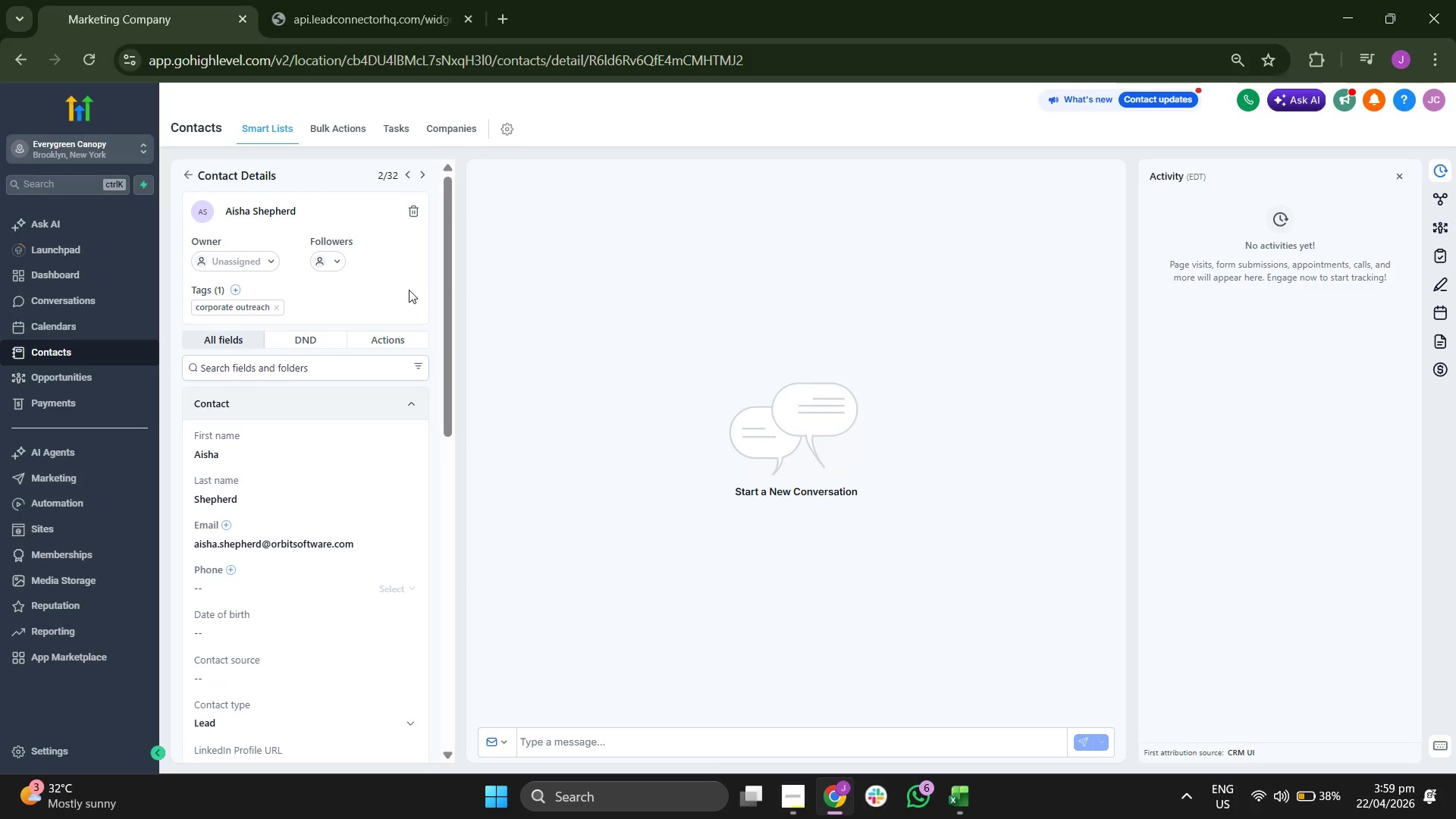 
scroll: coordinate [409, 290], scroll_direction: down, amount: 3.0
 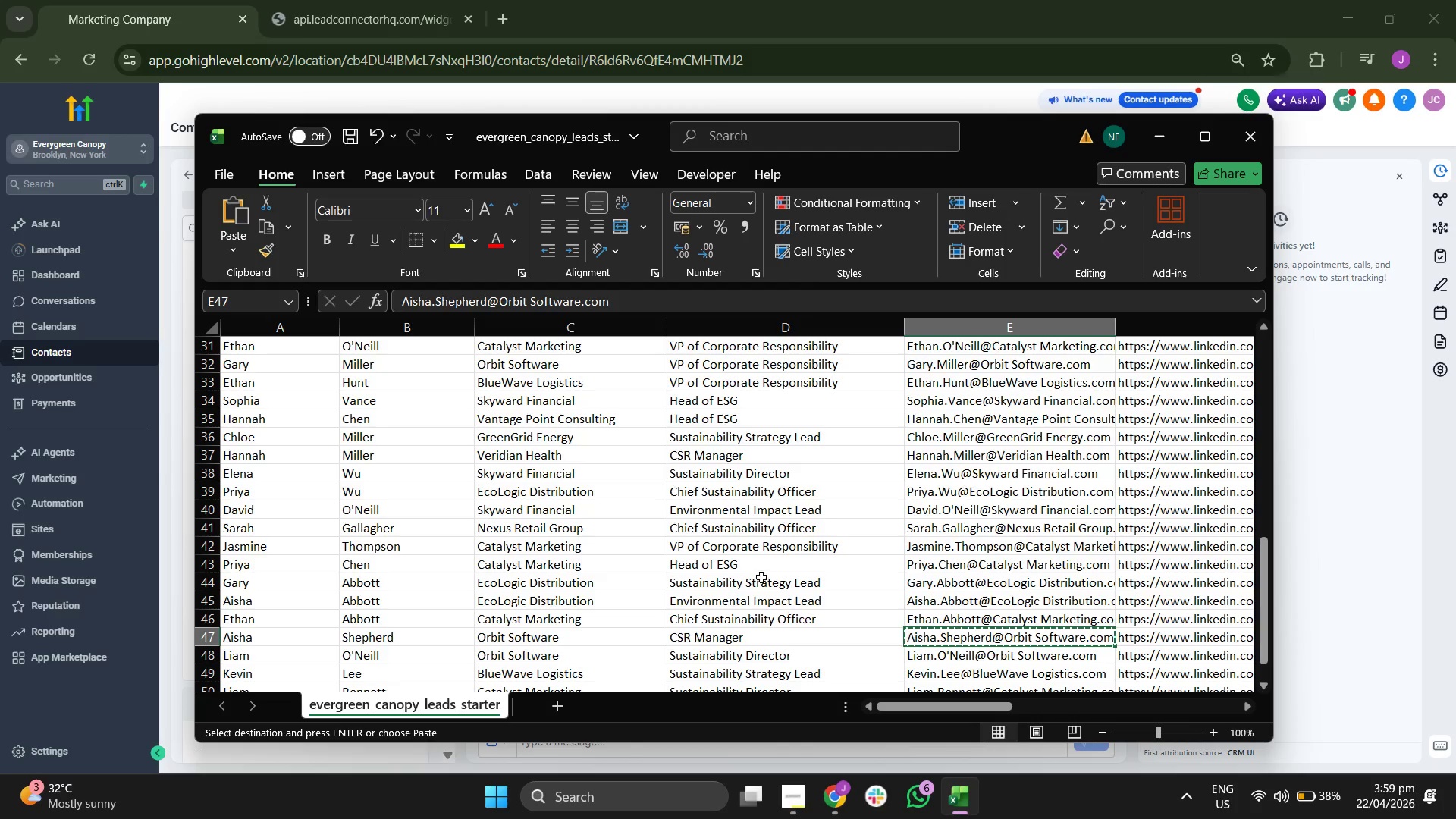 
key(ArrowRight)
 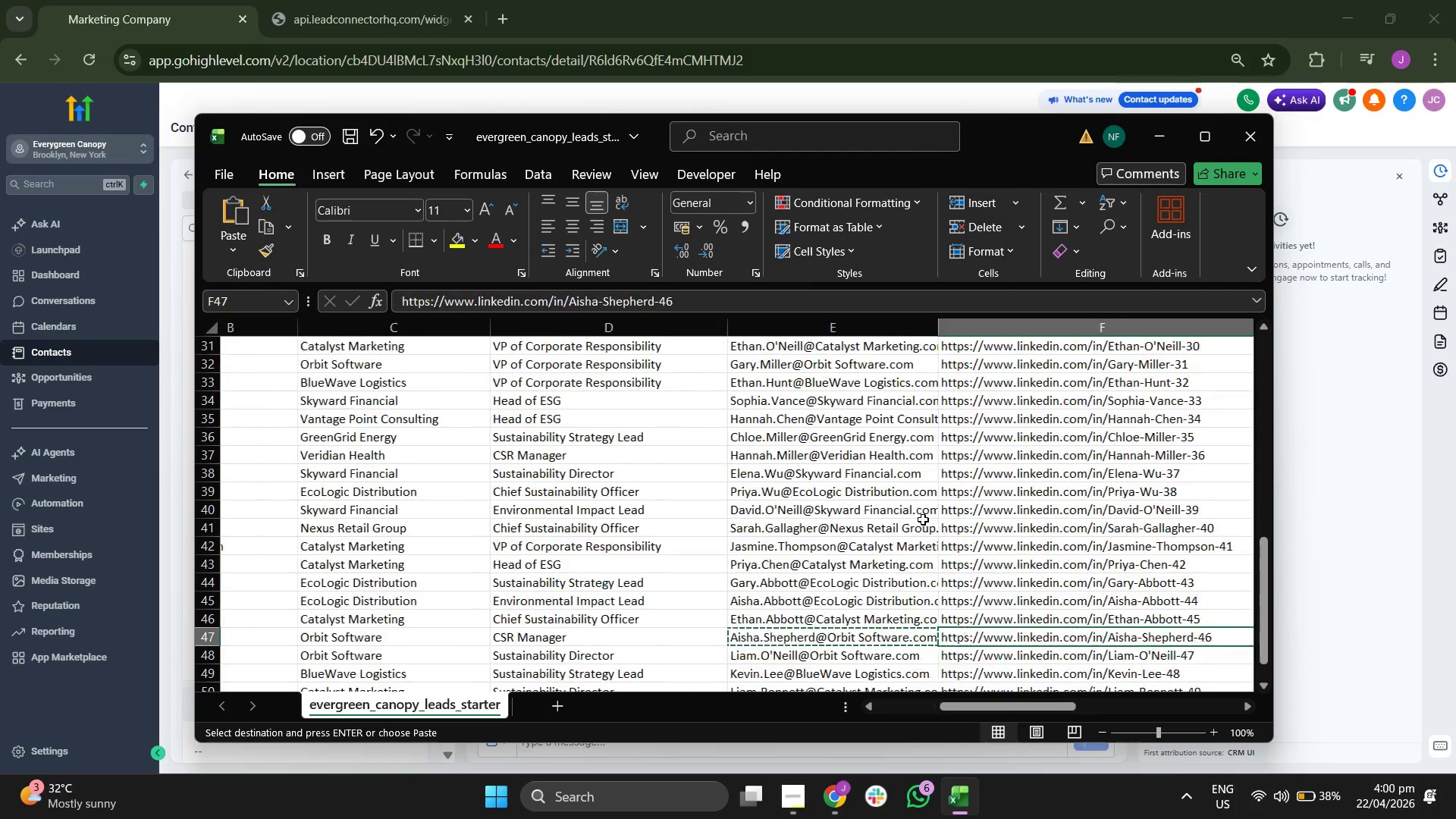 
key(ArrowRight)
 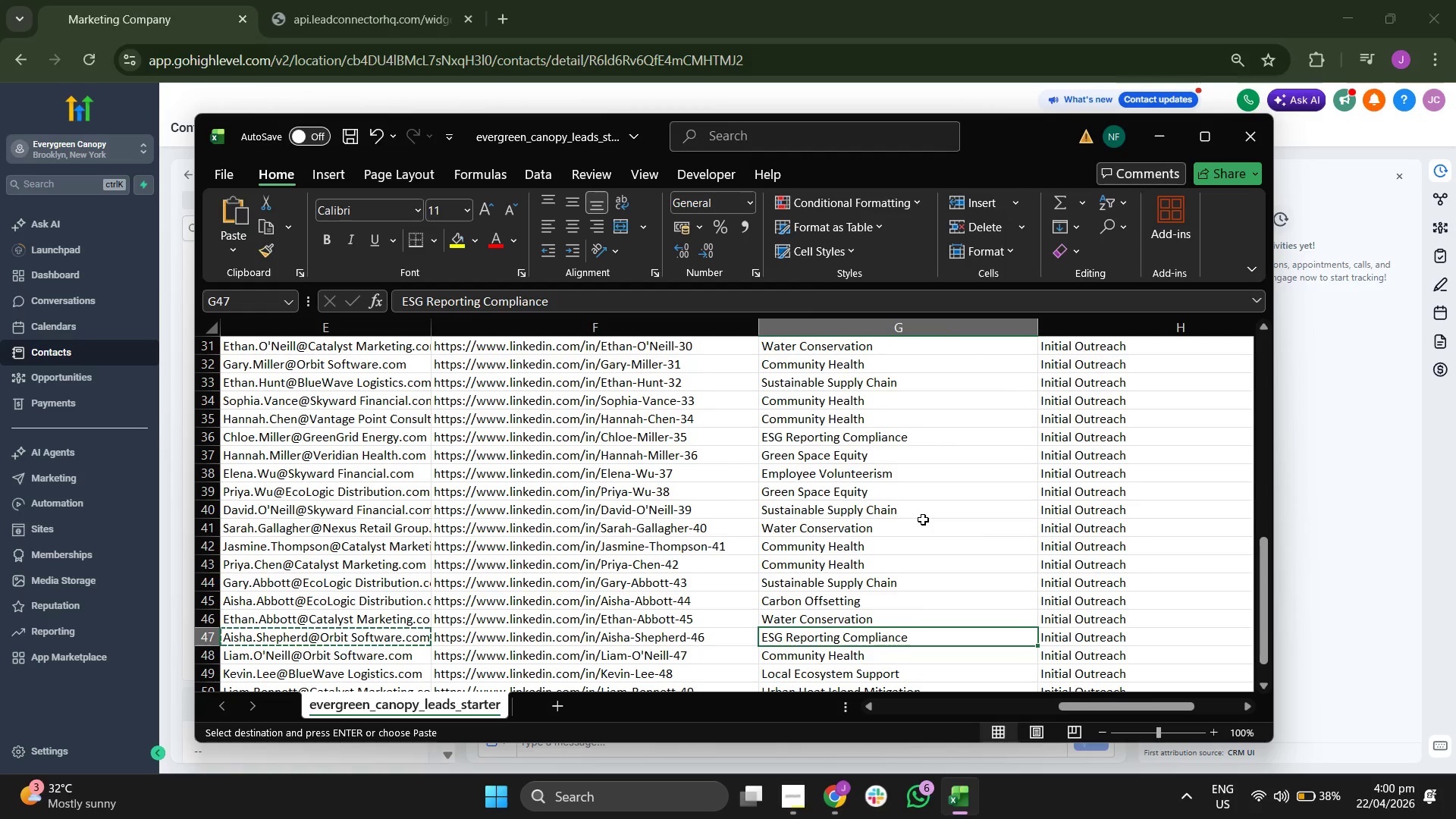 
key(ArrowLeft)
 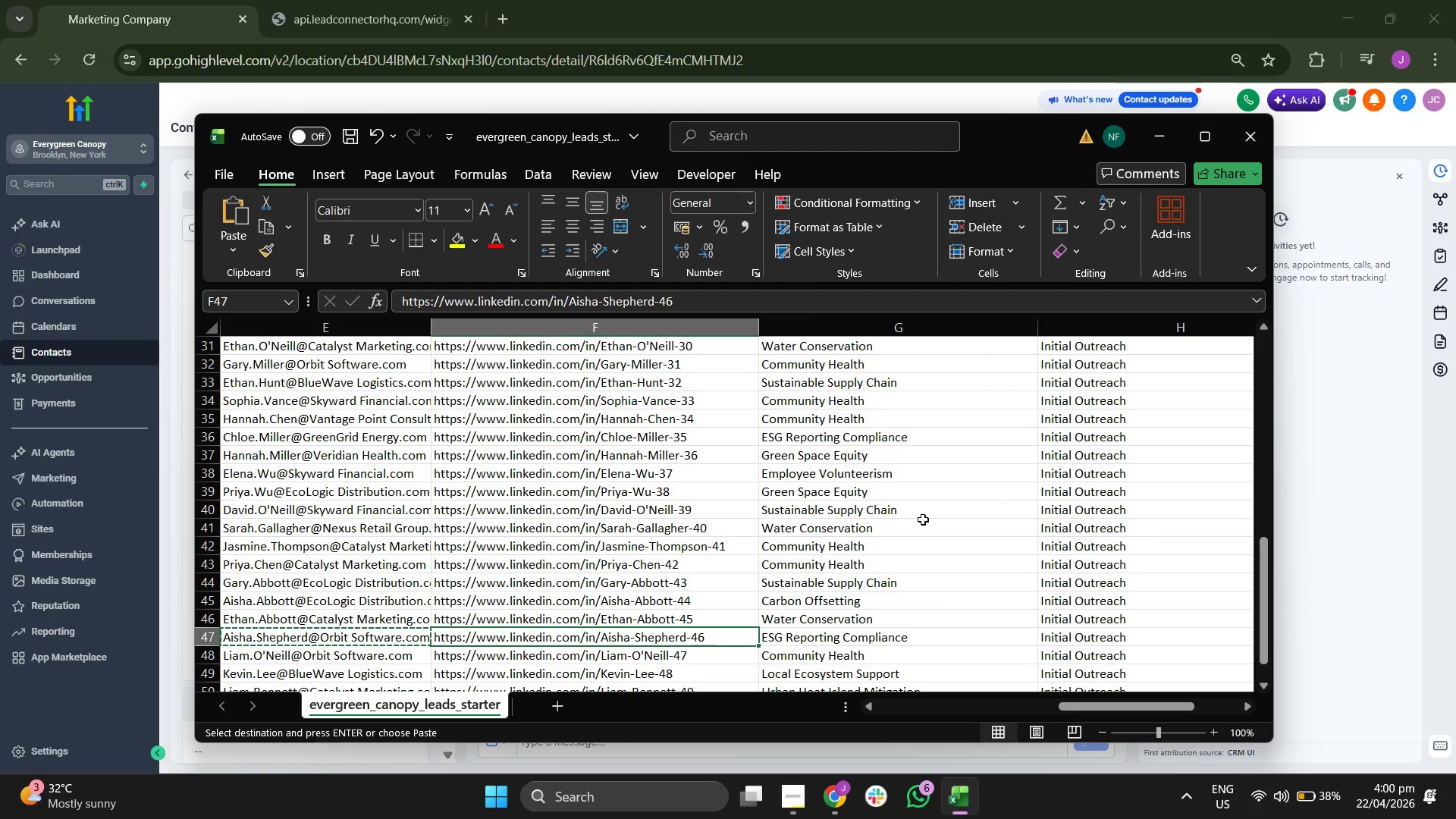 
key(Control+C)
 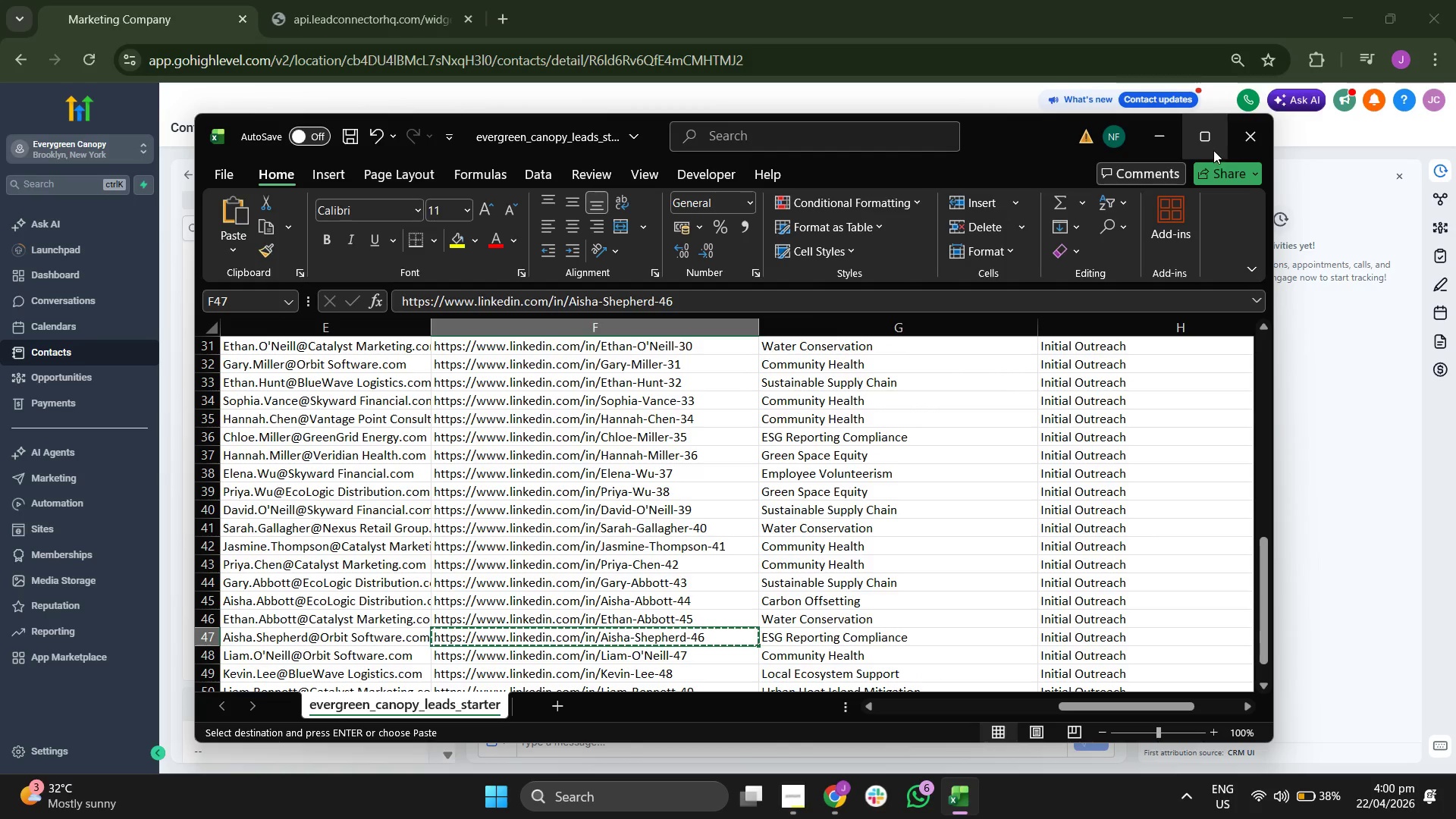 
left_click([1161, 137])
 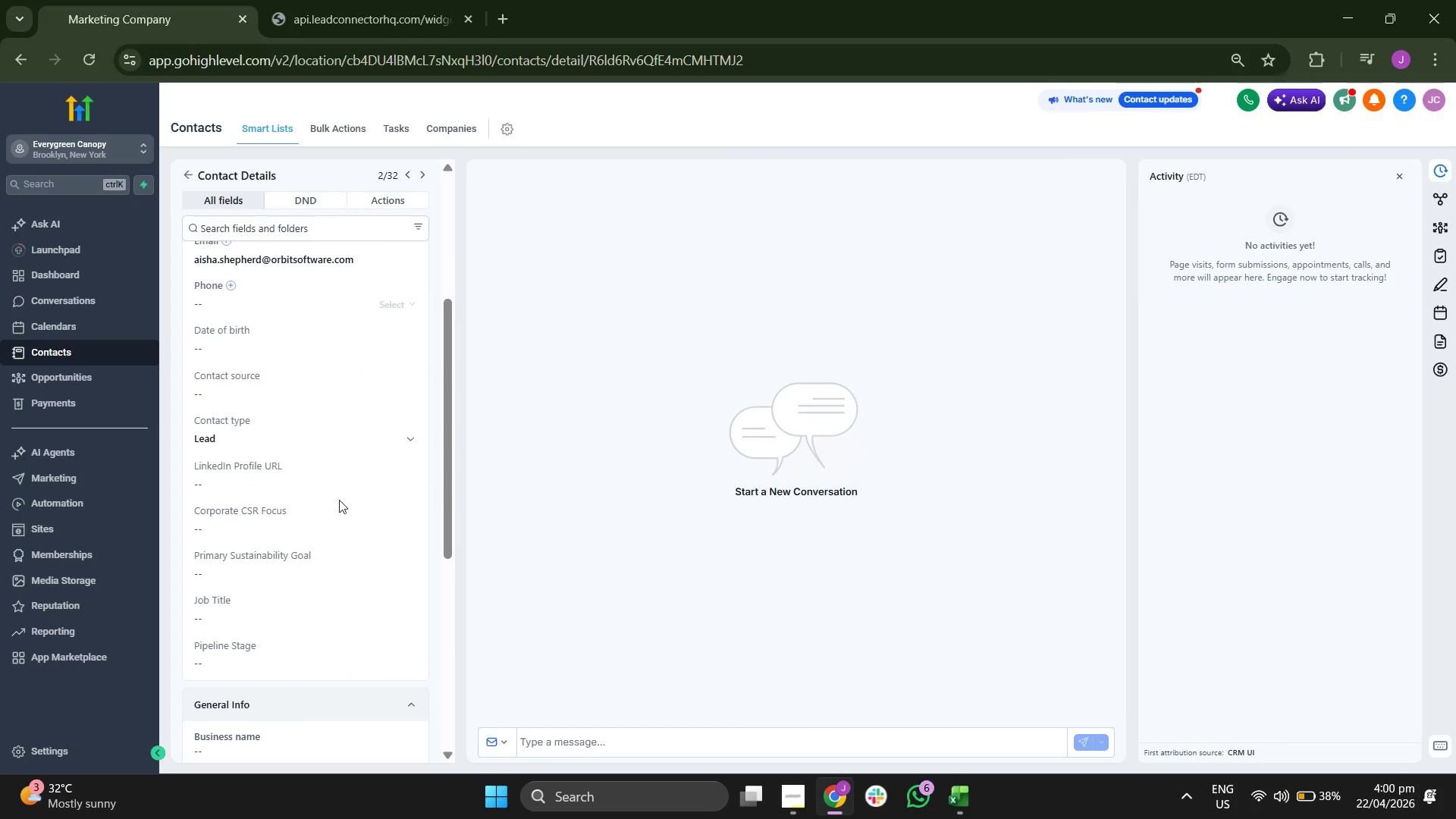 
left_click([313, 483])
 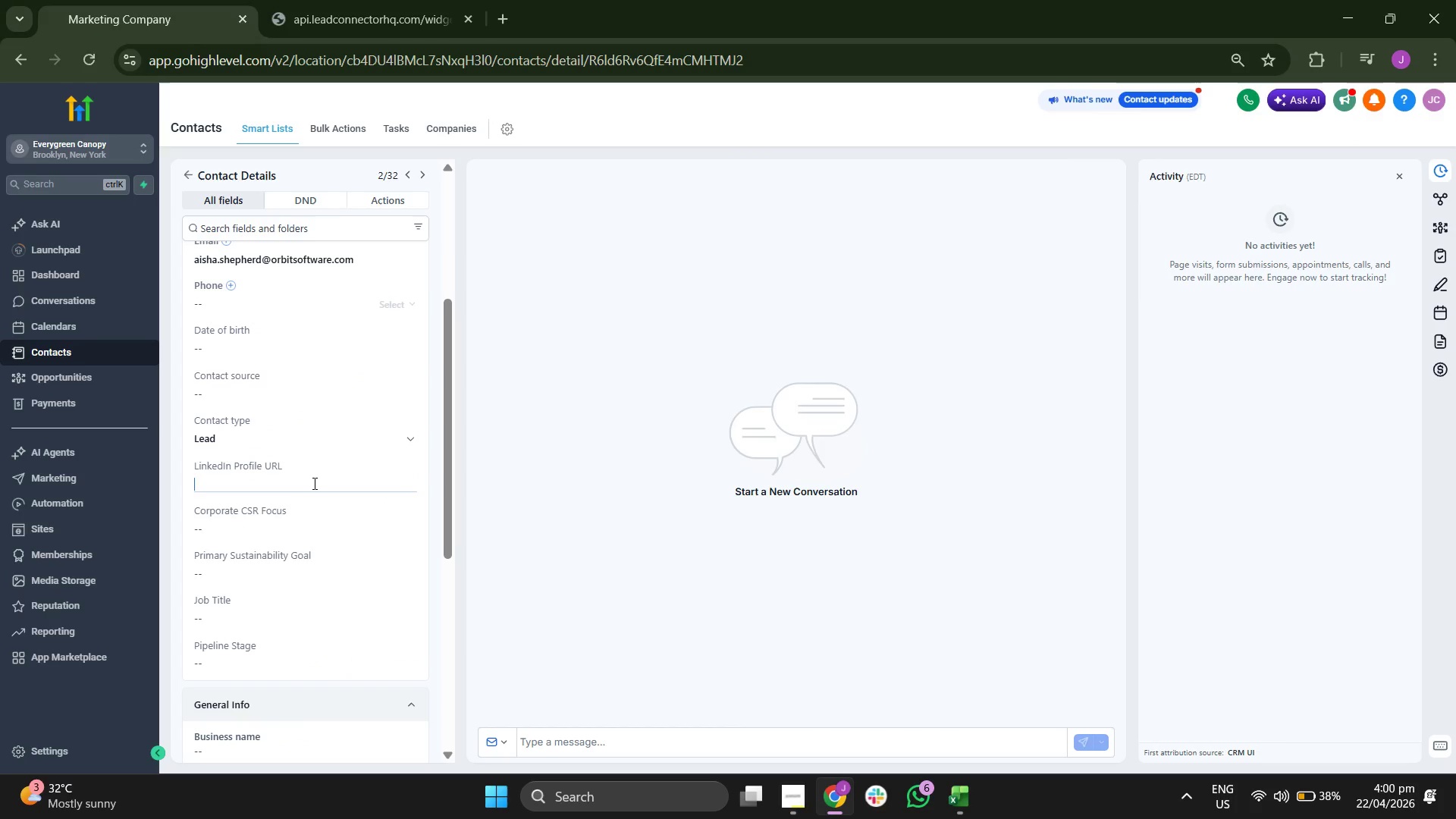 
key(Control+V)
 